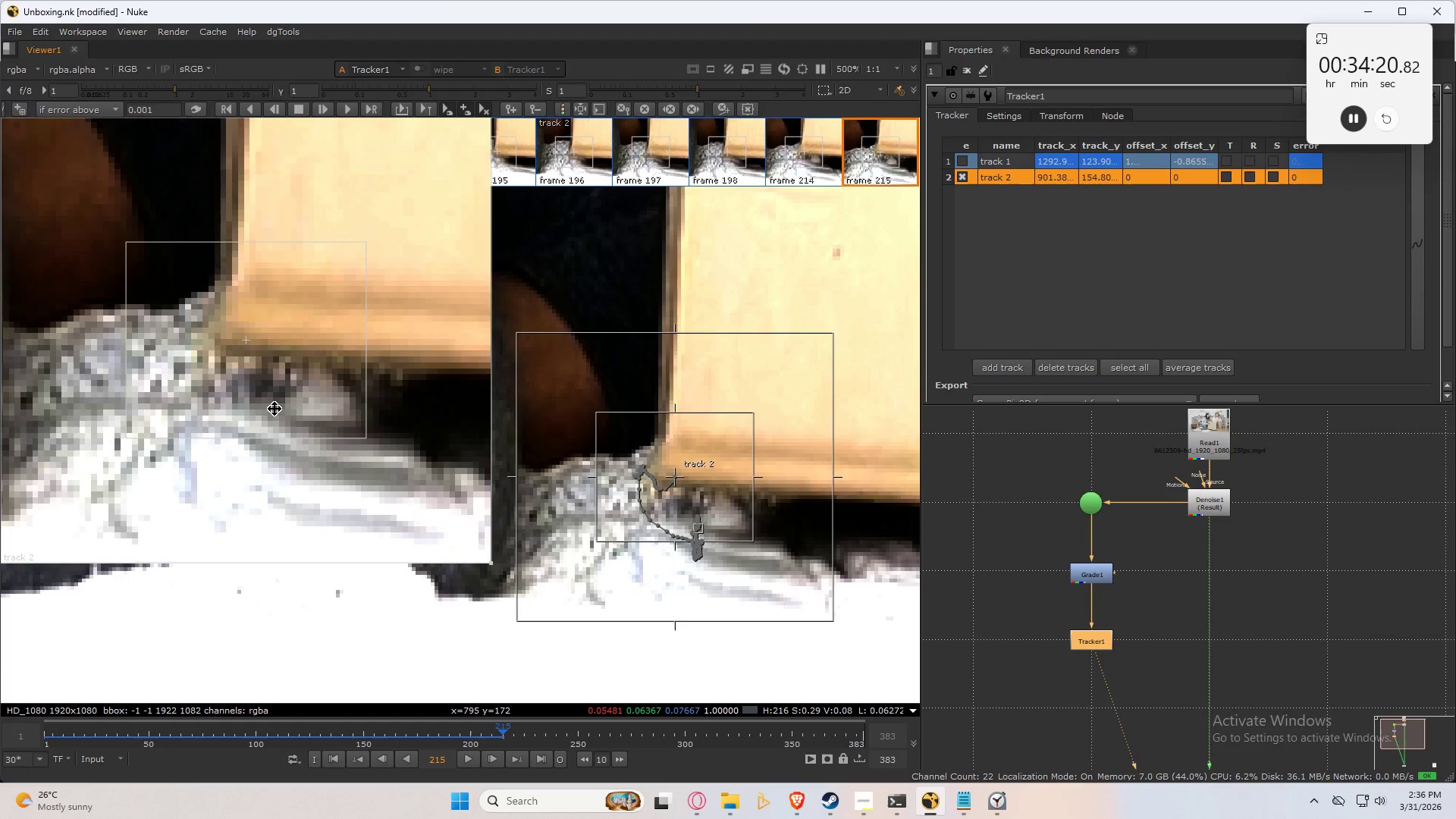 
key(Control+Numpad8)
 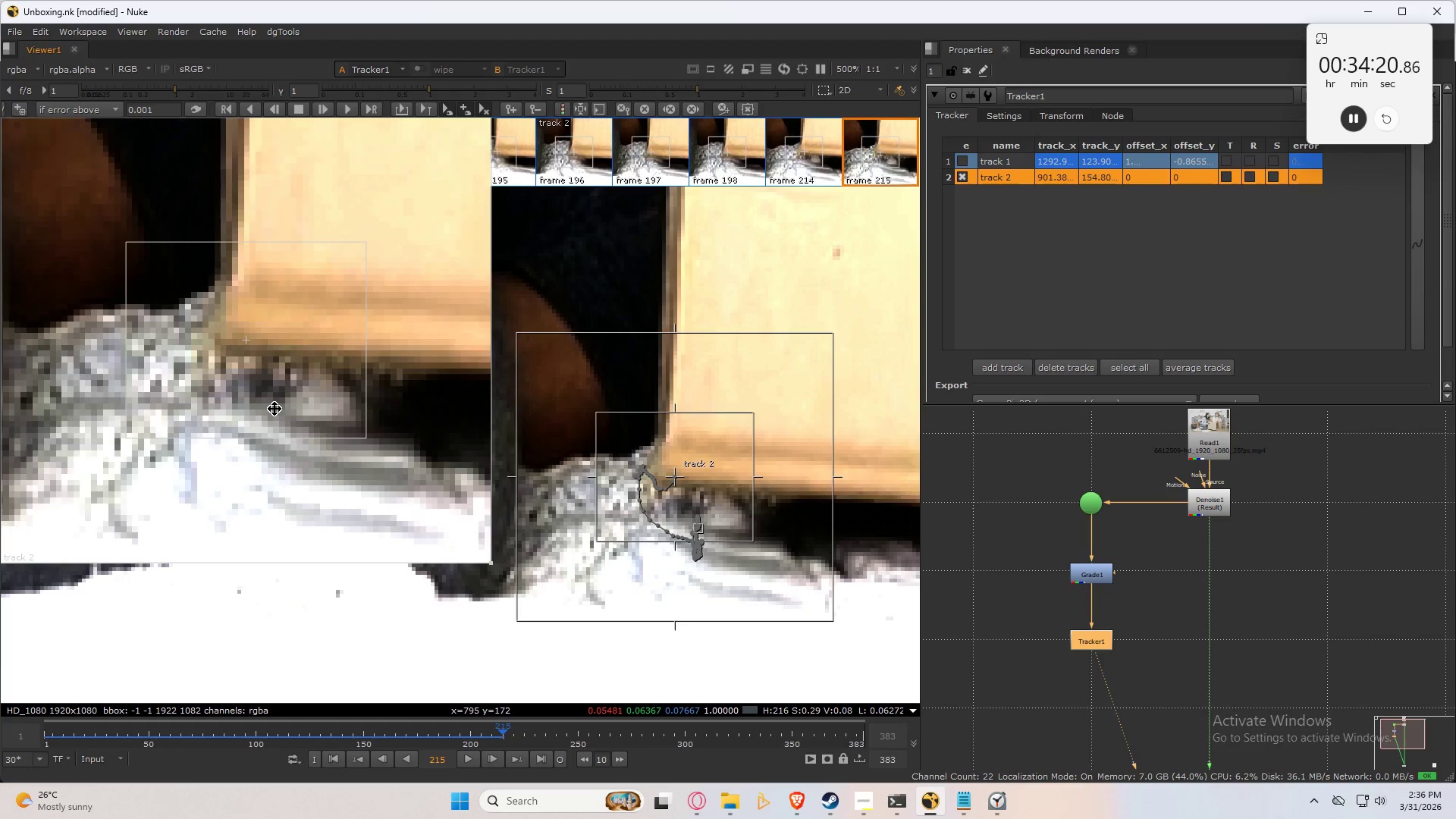 
key(Control+Numpad7)
 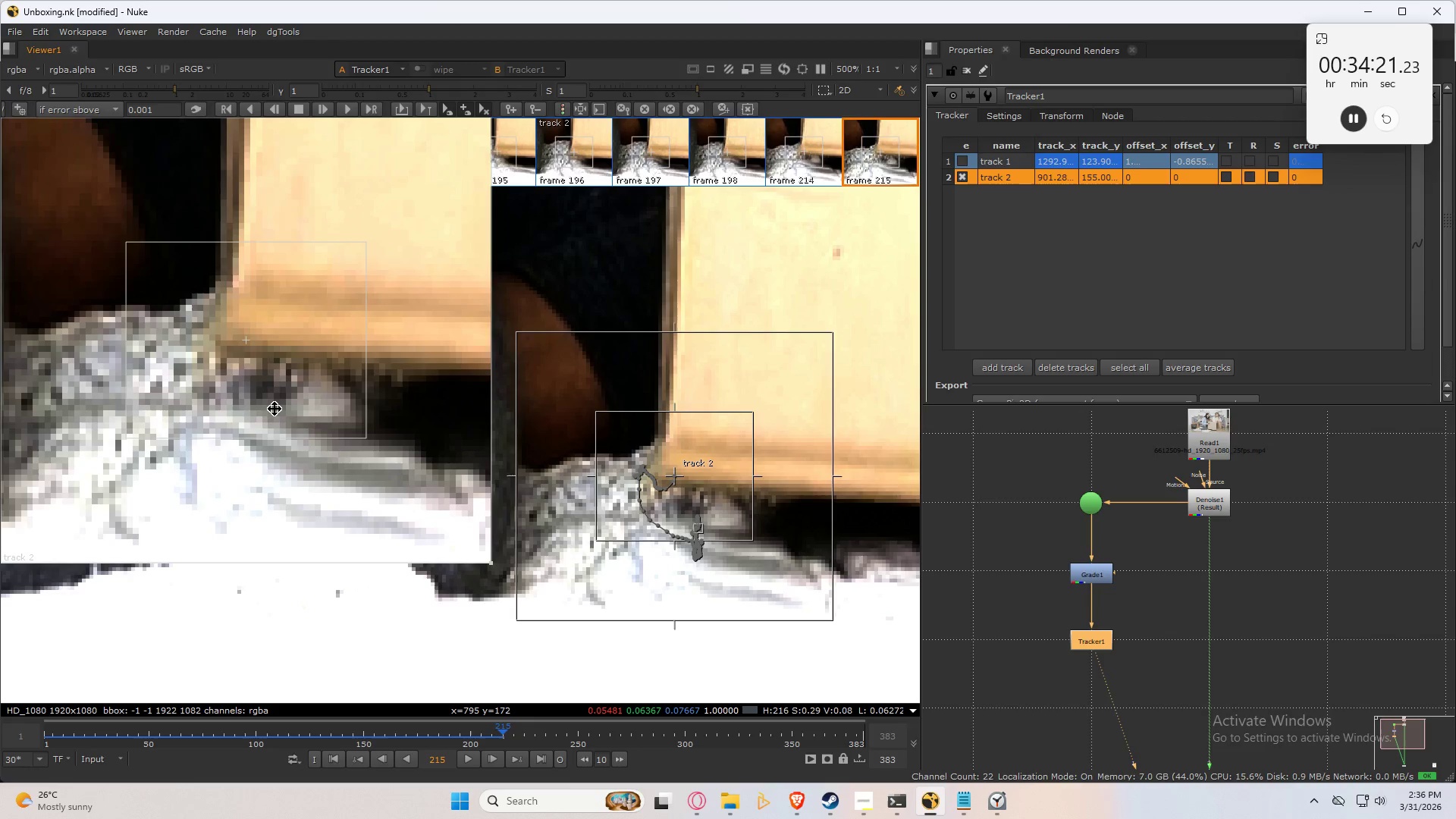 
key(Control+Numpad7)
 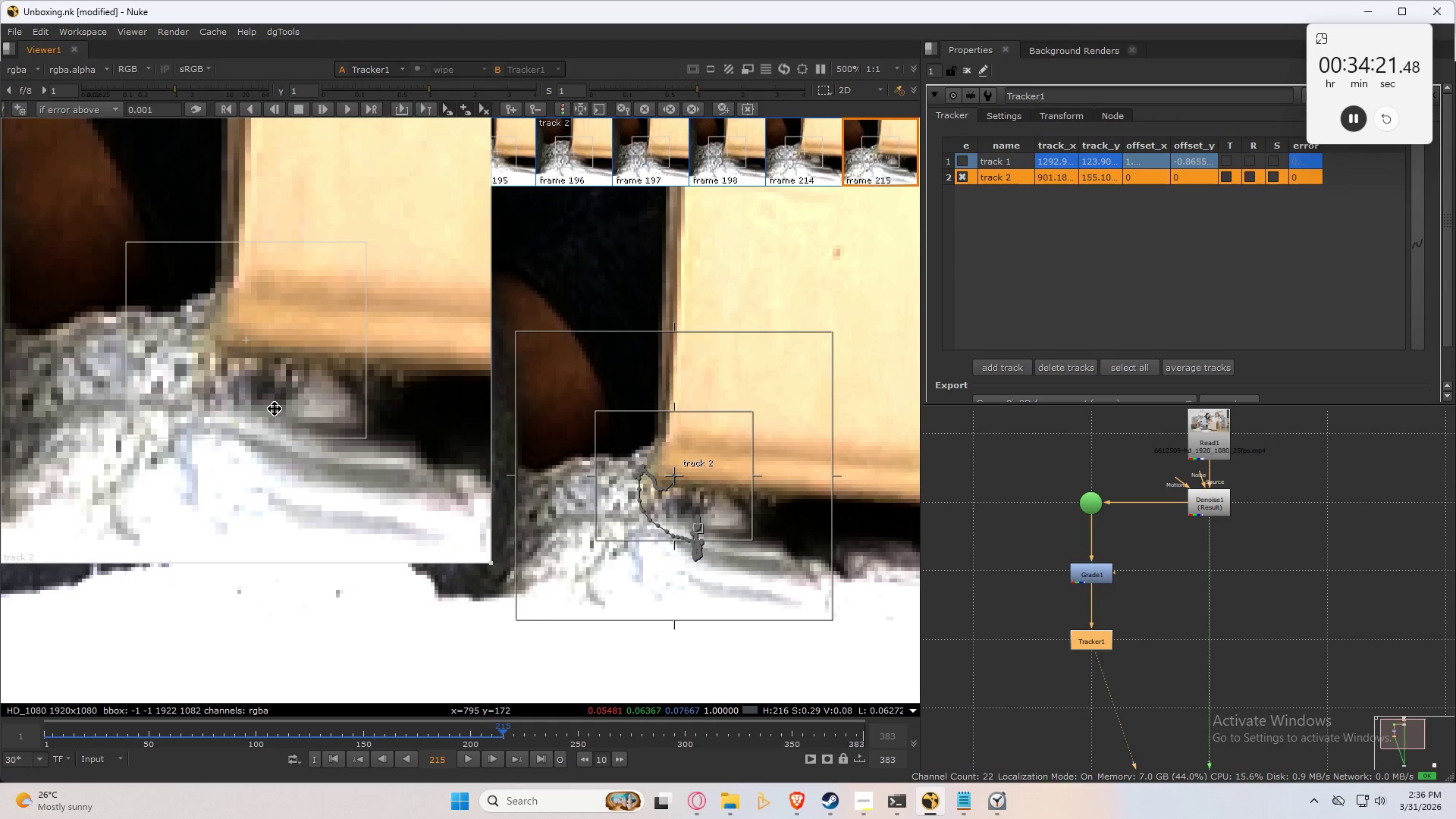 
key(Control+Numpad8)
 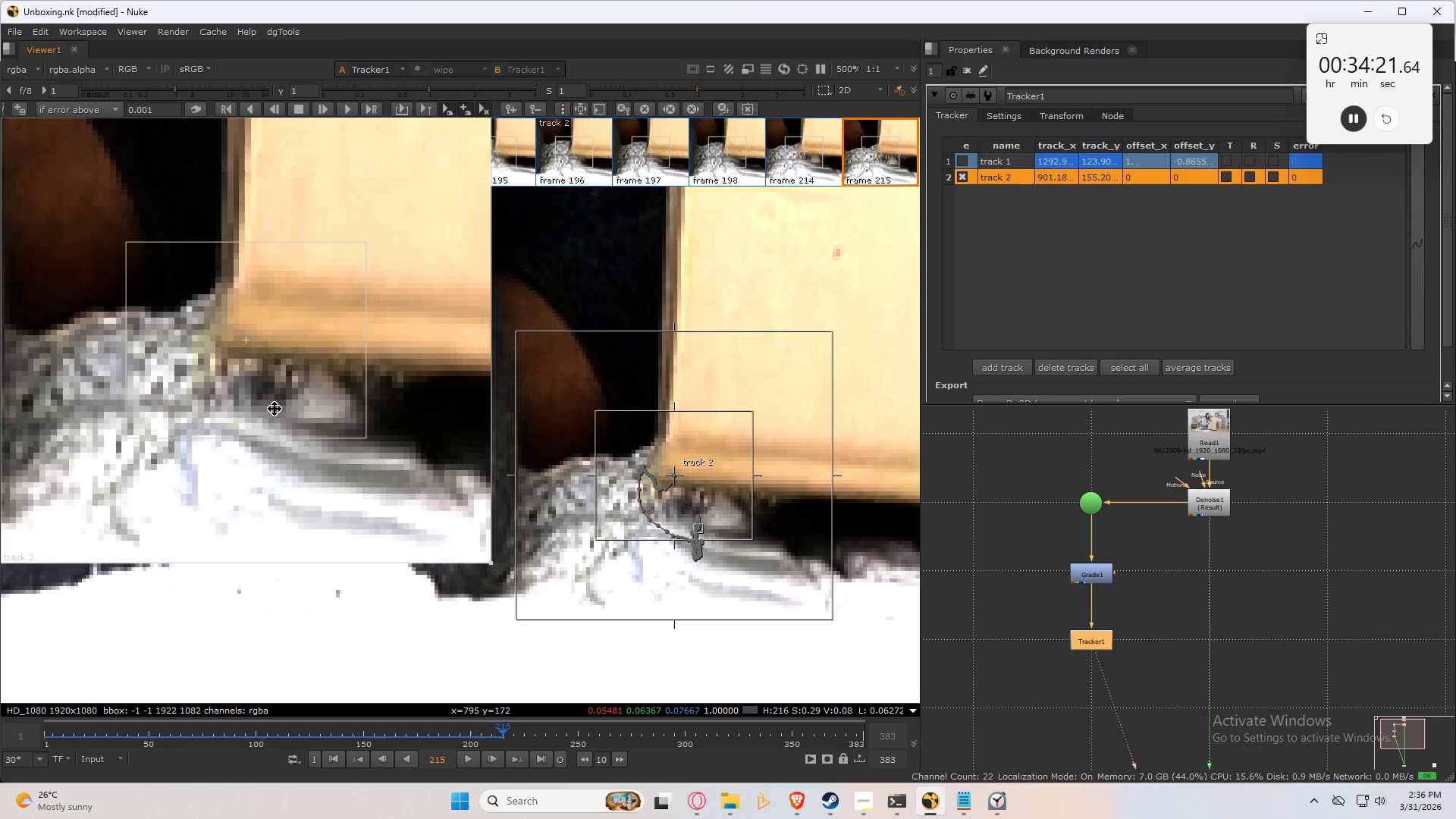 
key(Control+Numpad7)
 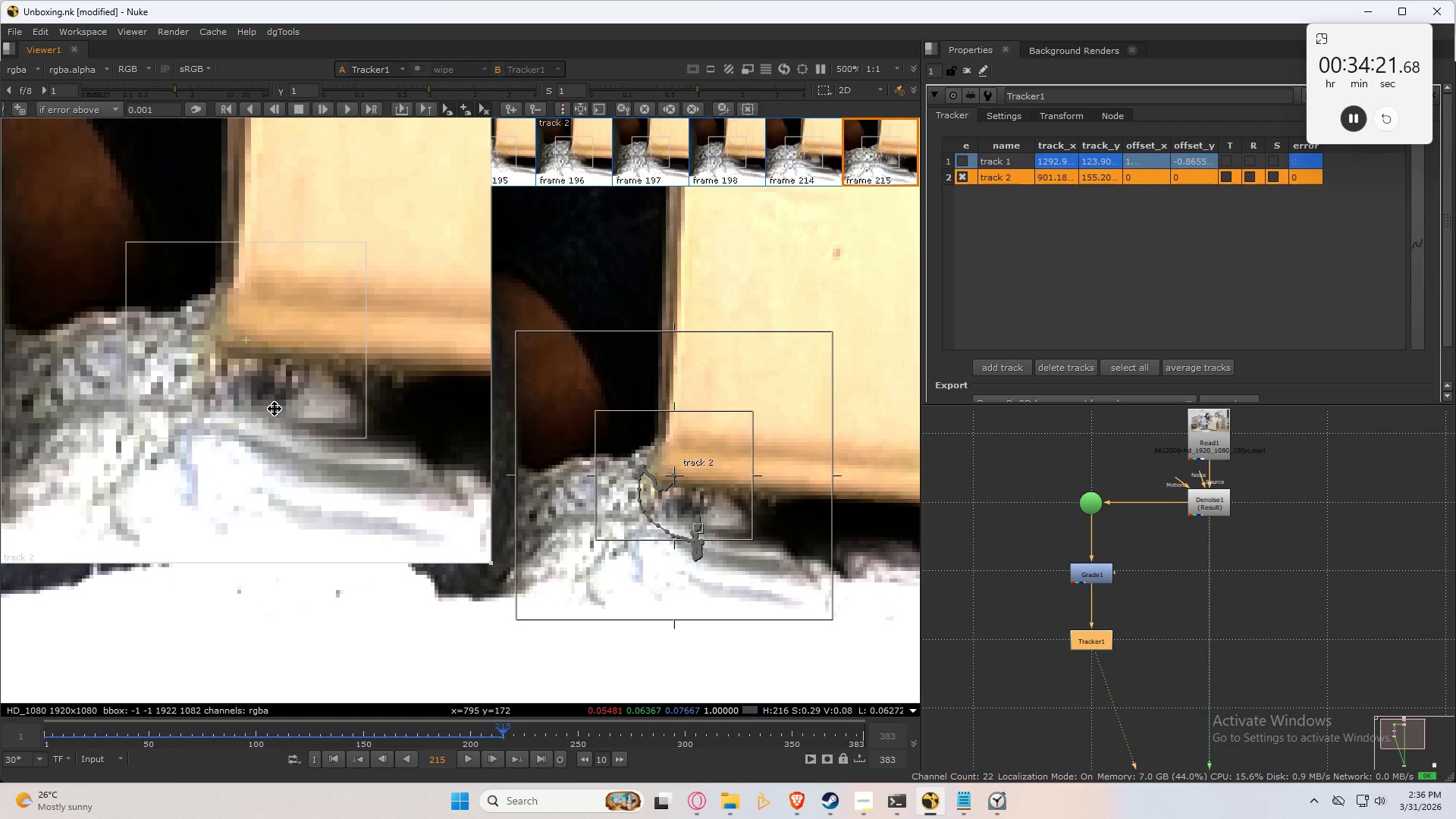 
key(Control+Numpad8)
 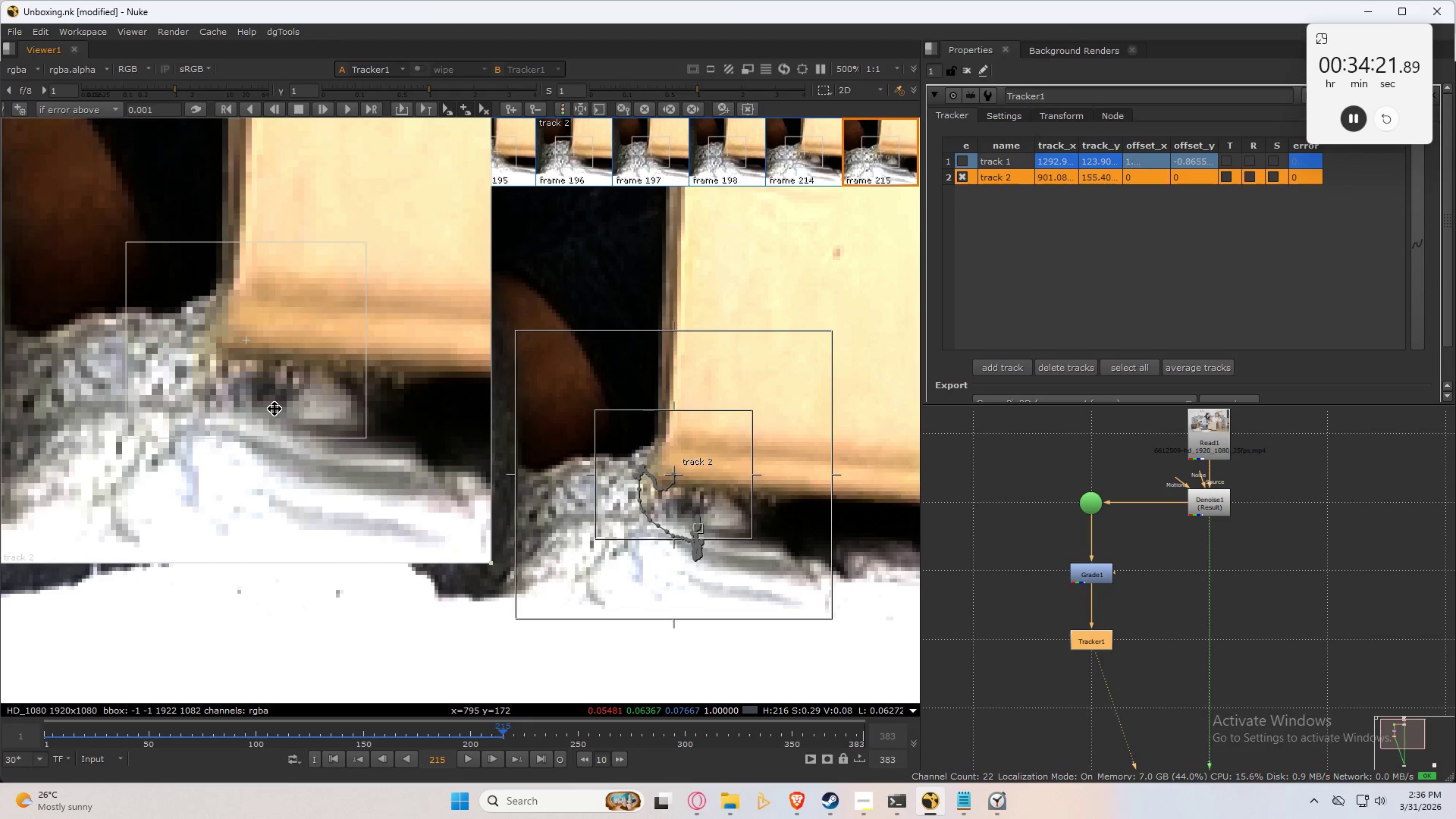 
key(Control+Numpad8)
 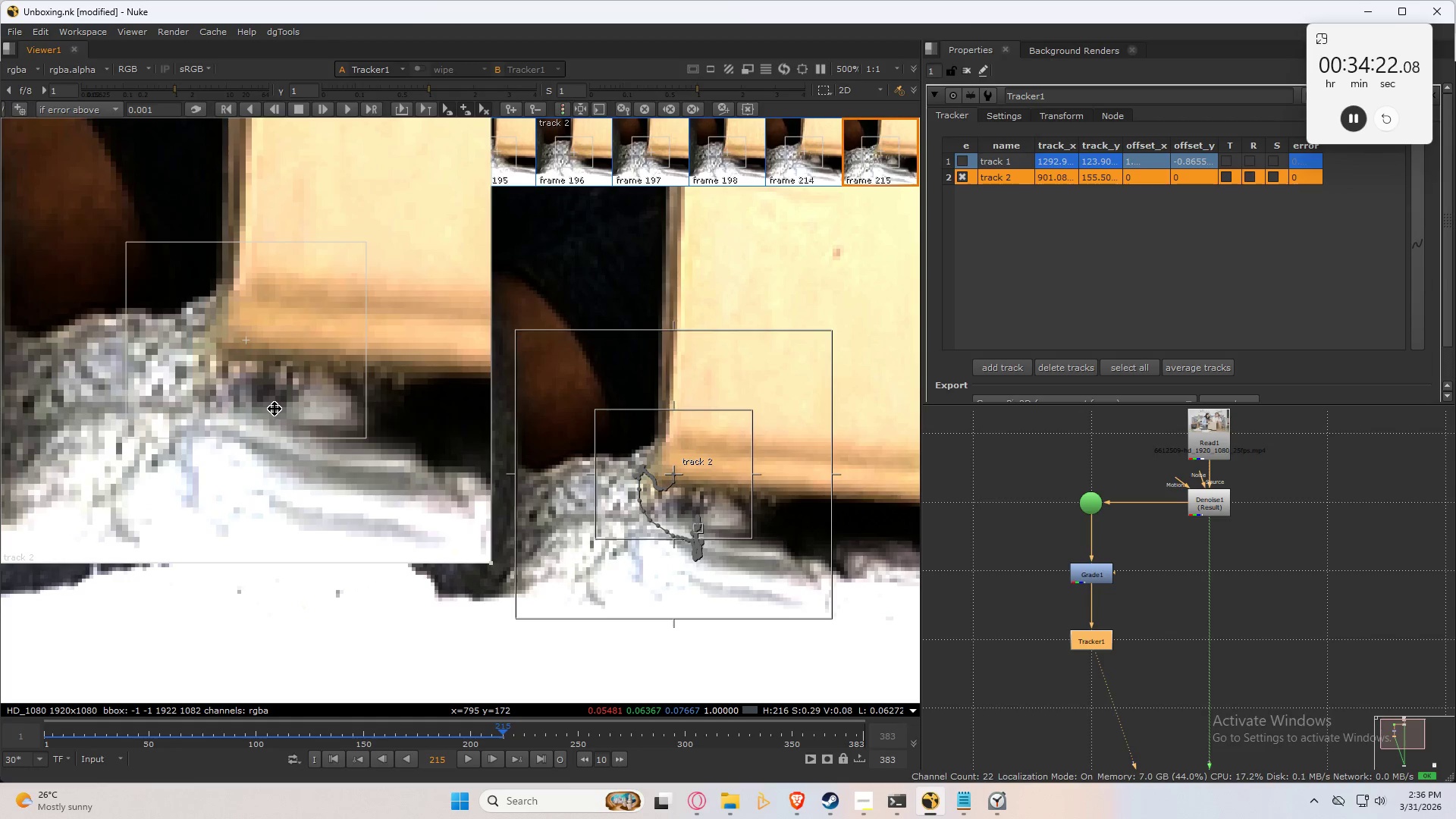 
key(Control+Numpad8)
 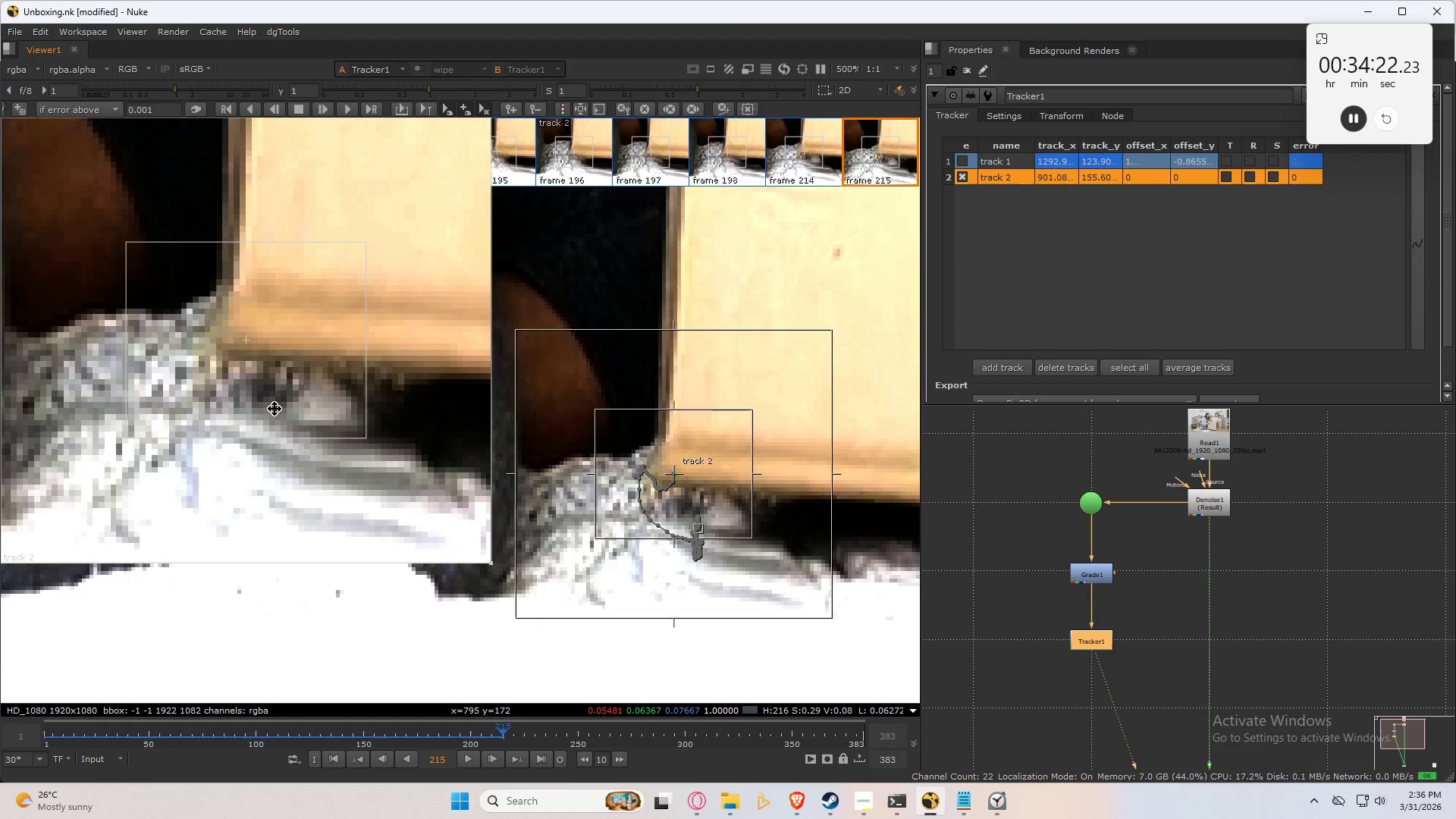 
key(Control+Numpad8)
 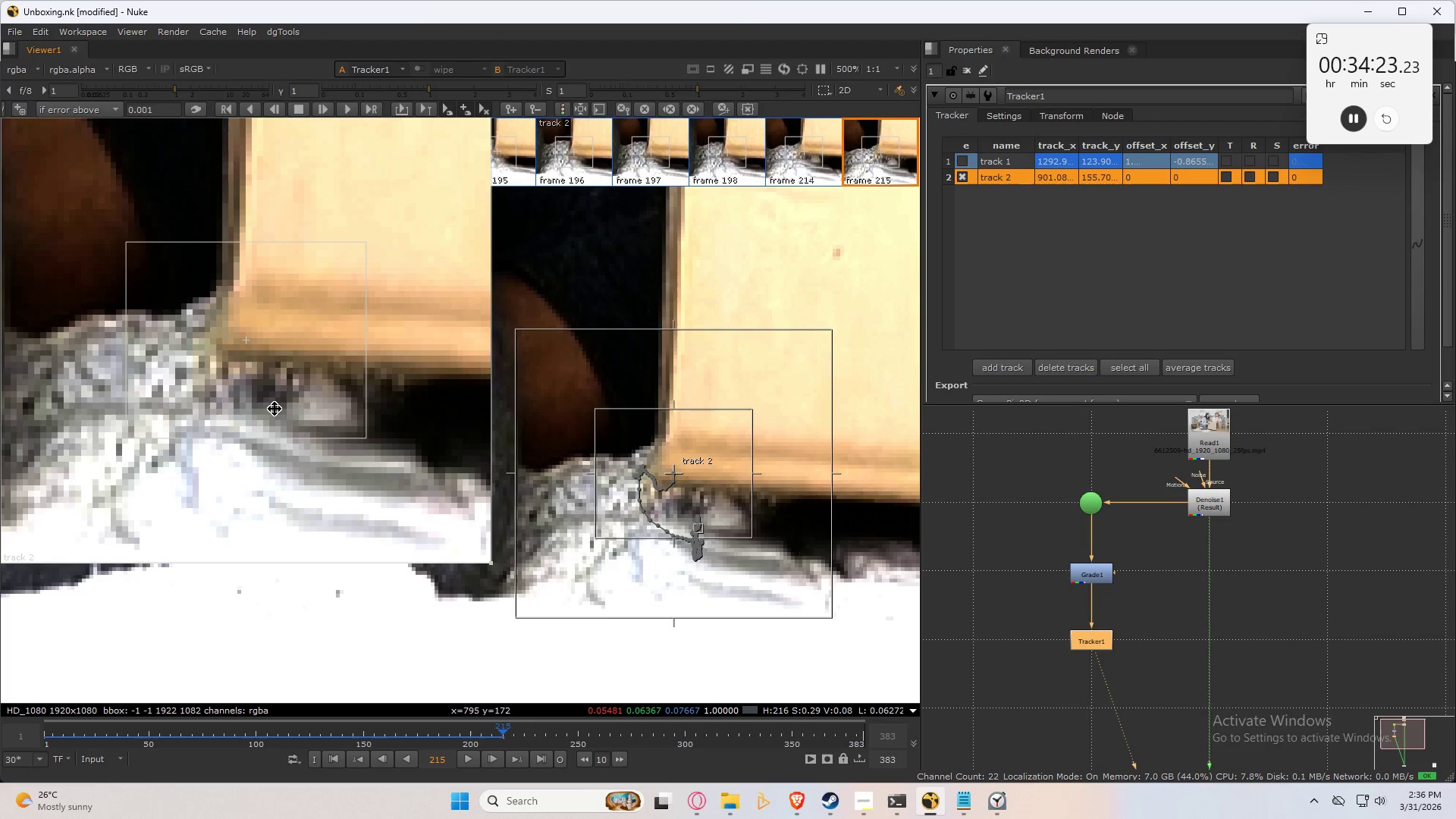 
key(ArrowLeft)
 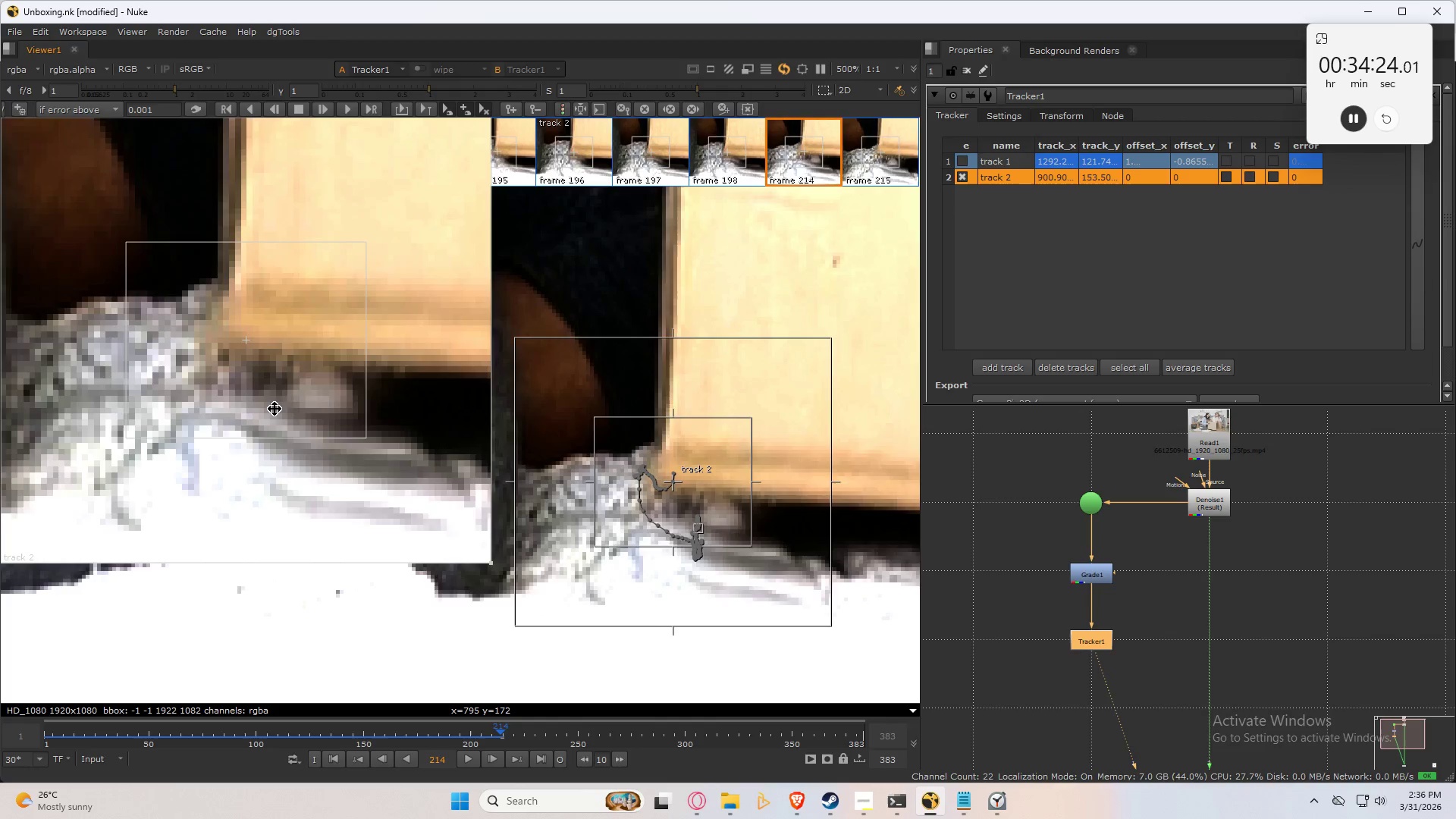 
key(ArrowRight)
 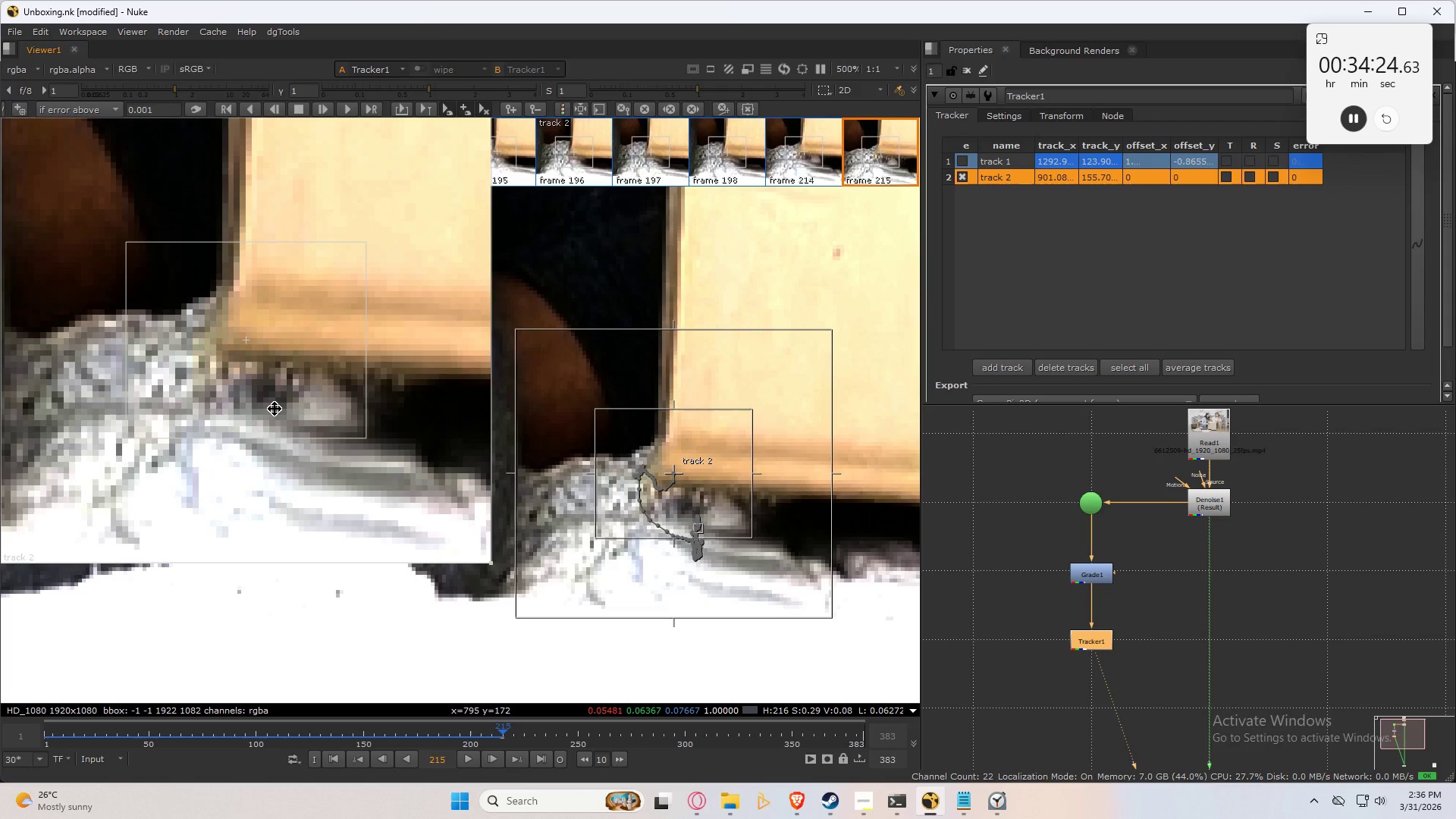 
key(ArrowLeft)
 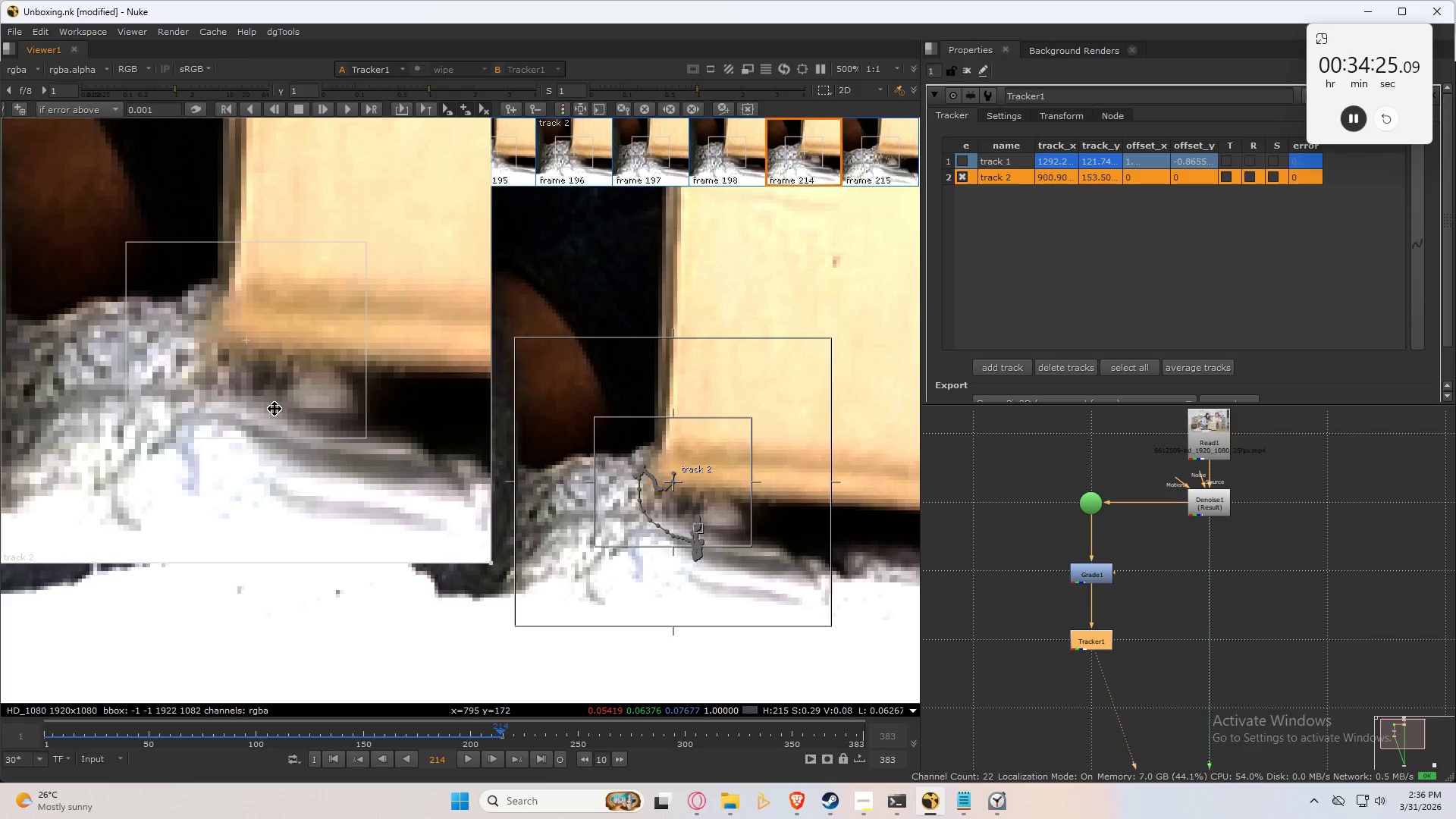 
key(ArrowRight)
 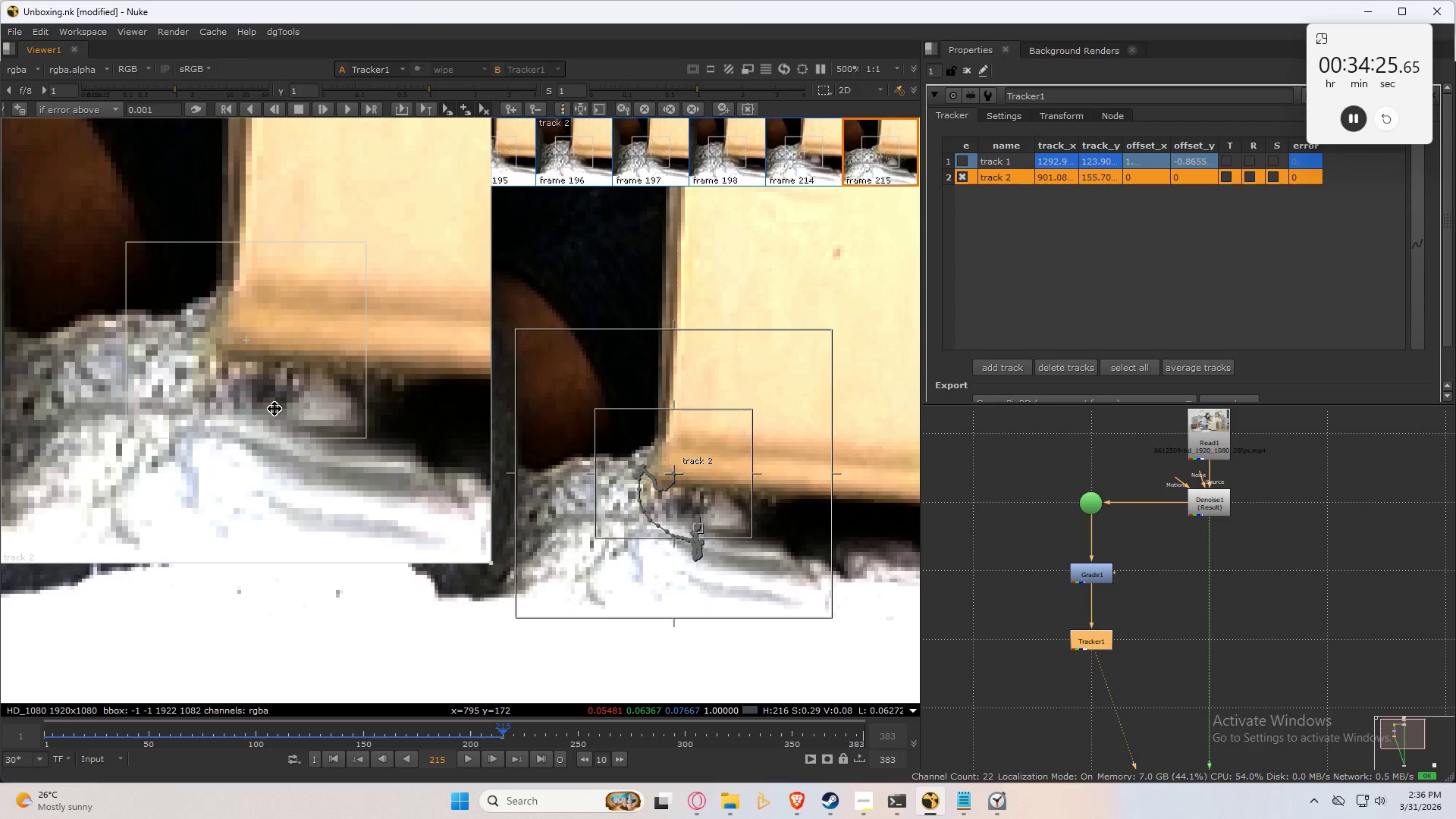 
key(ArrowLeft)
 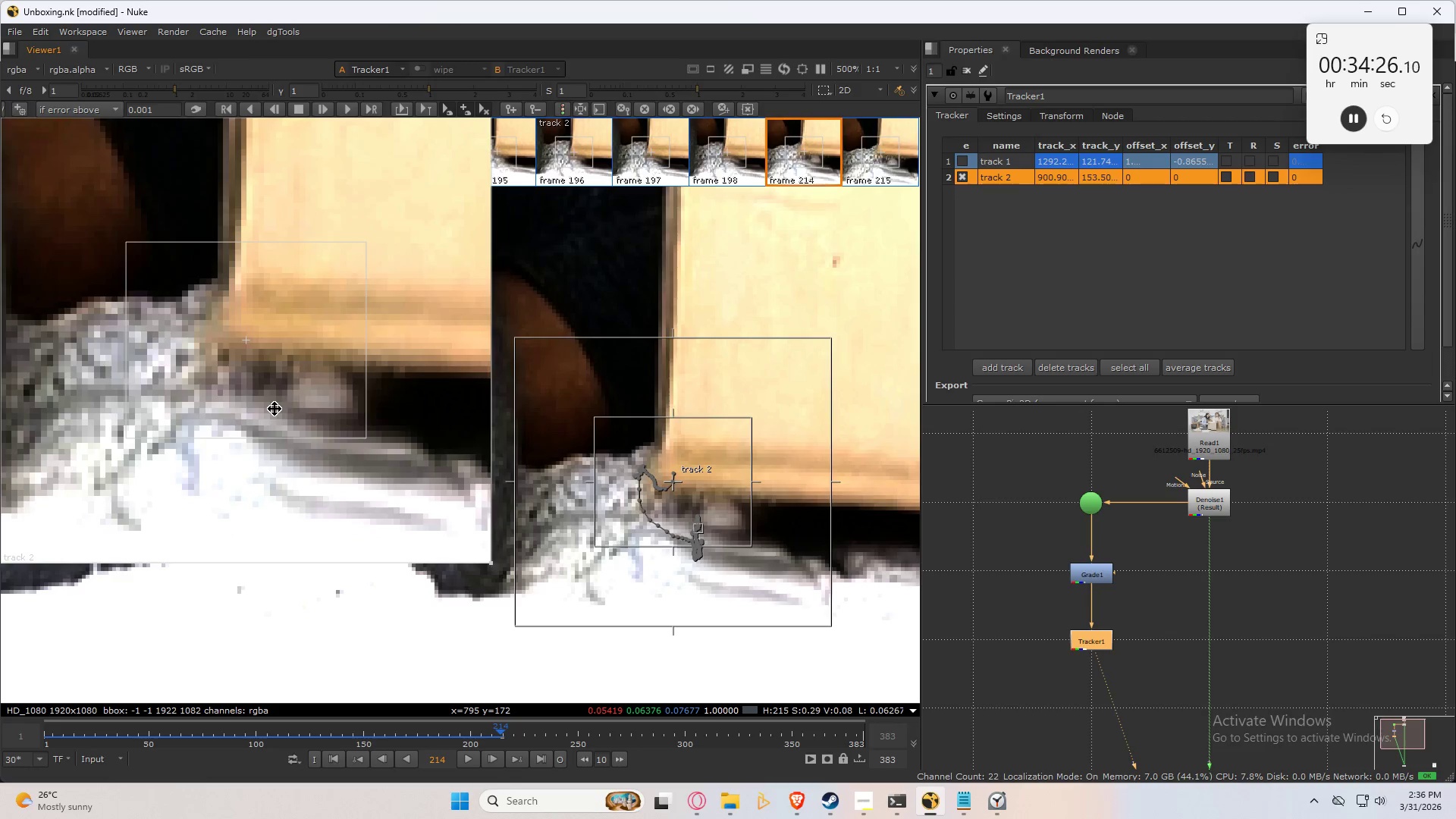 
key(ArrowRight)
 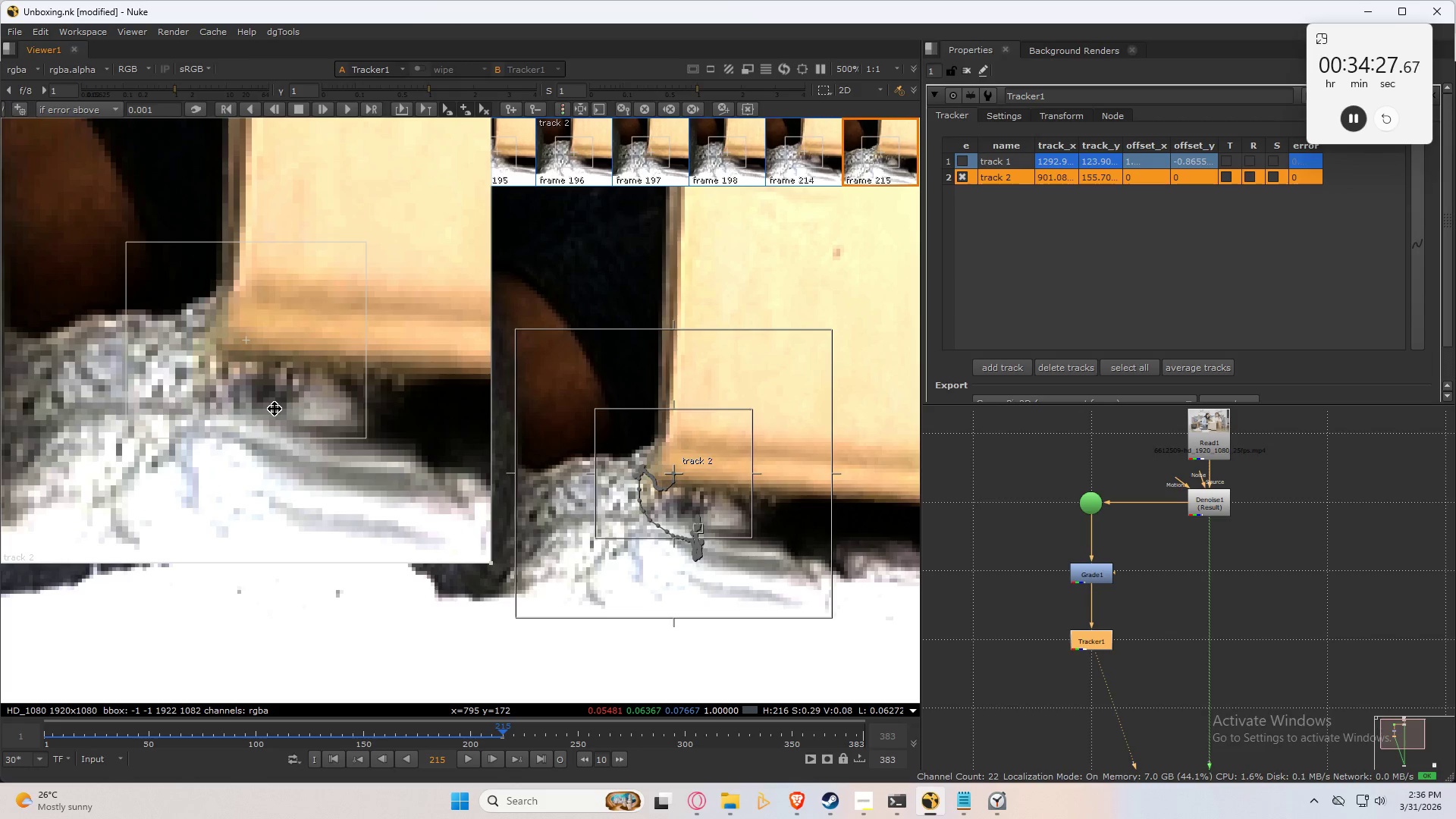 
key(C)
 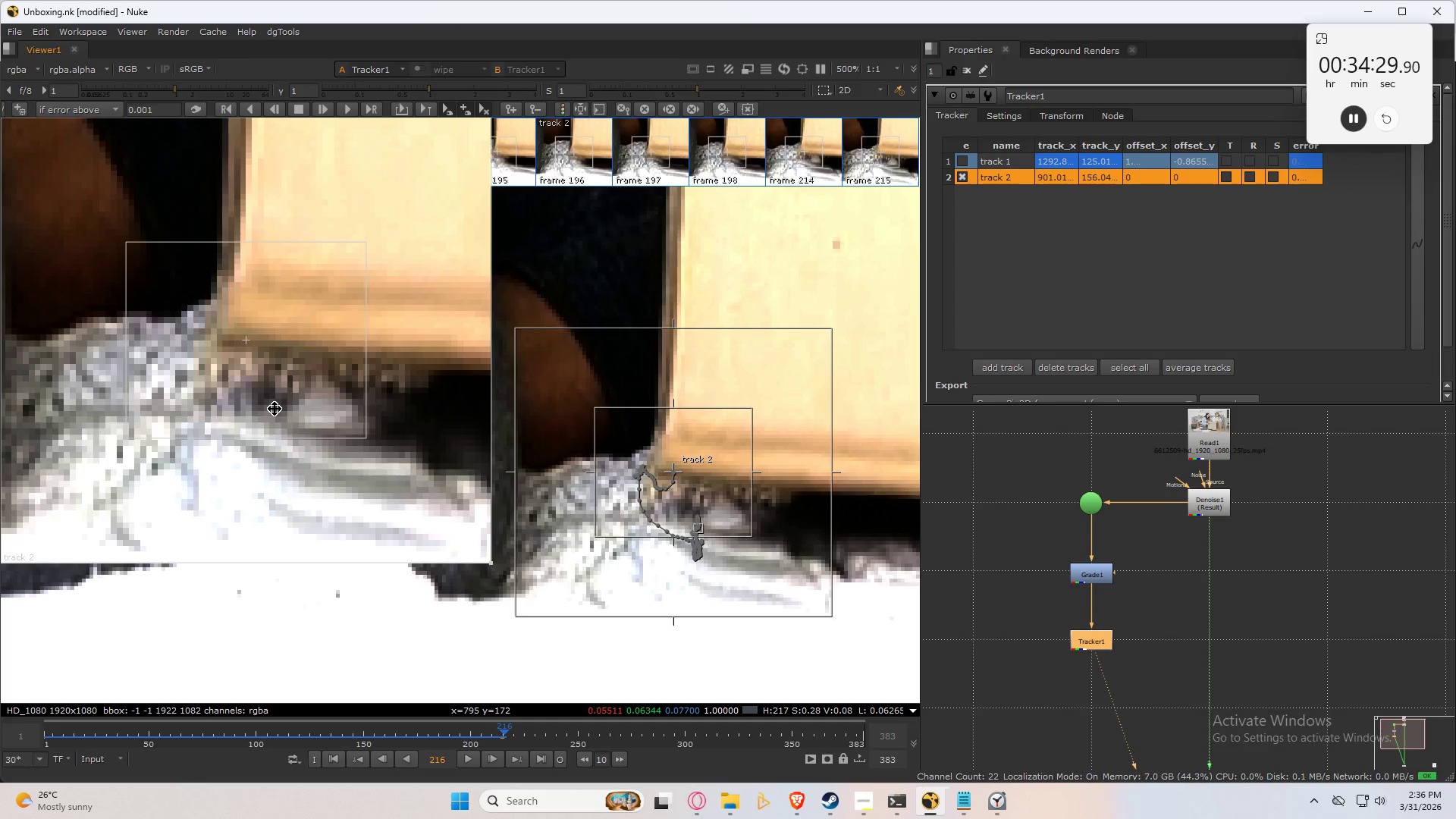 
key(Numpad8)
 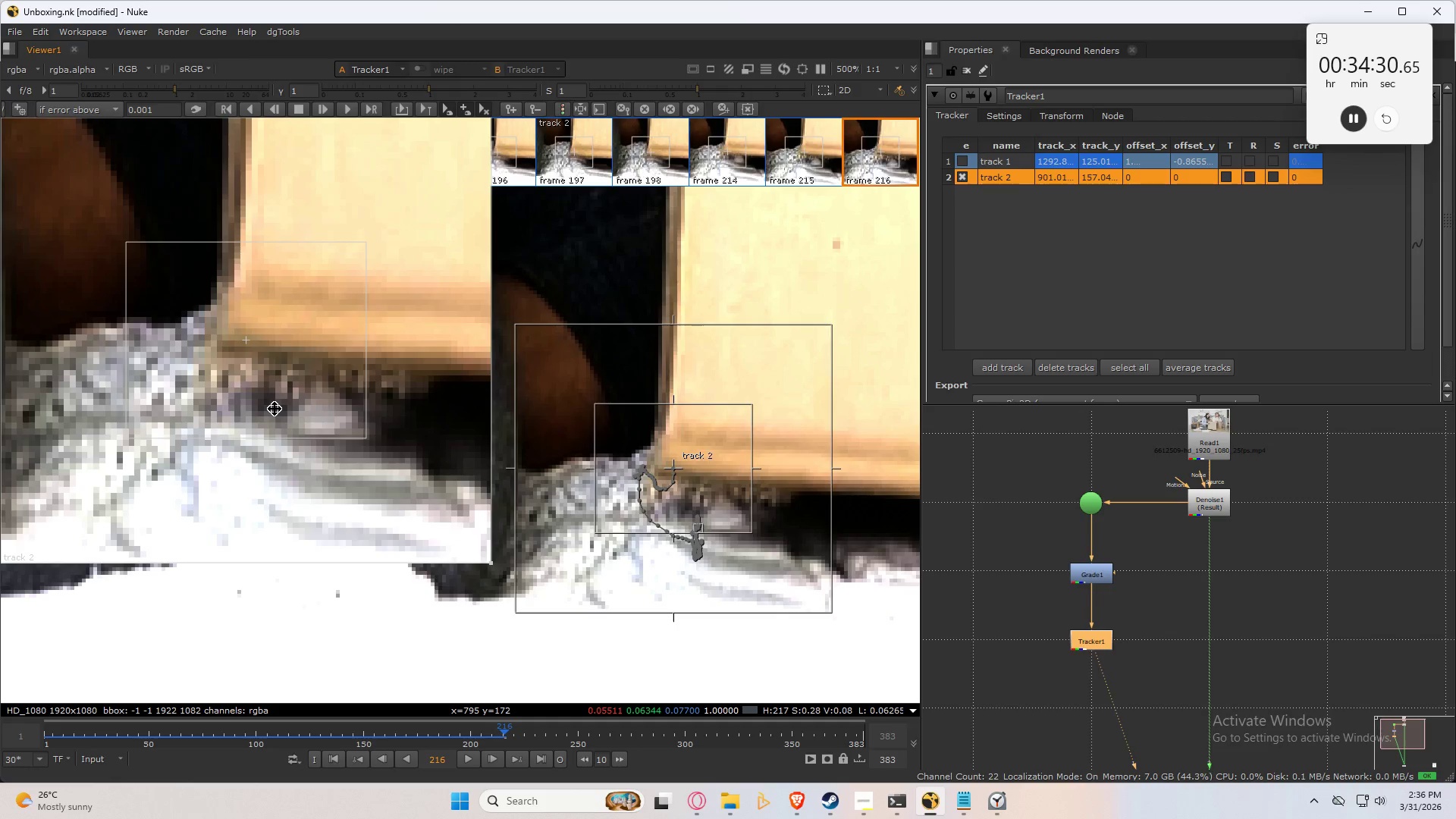 
key(Numpad8)
 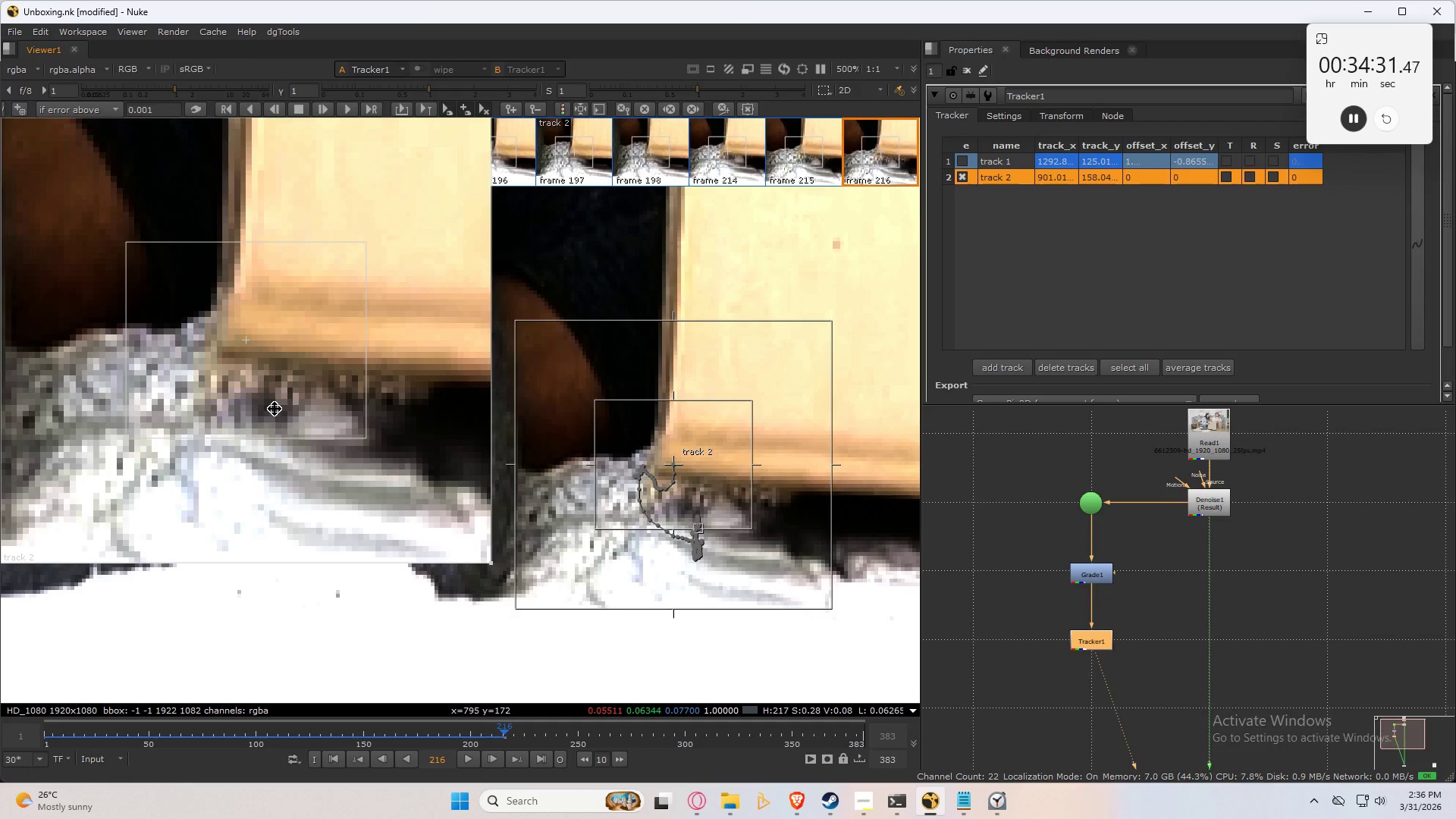 
key(ArrowLeft)
 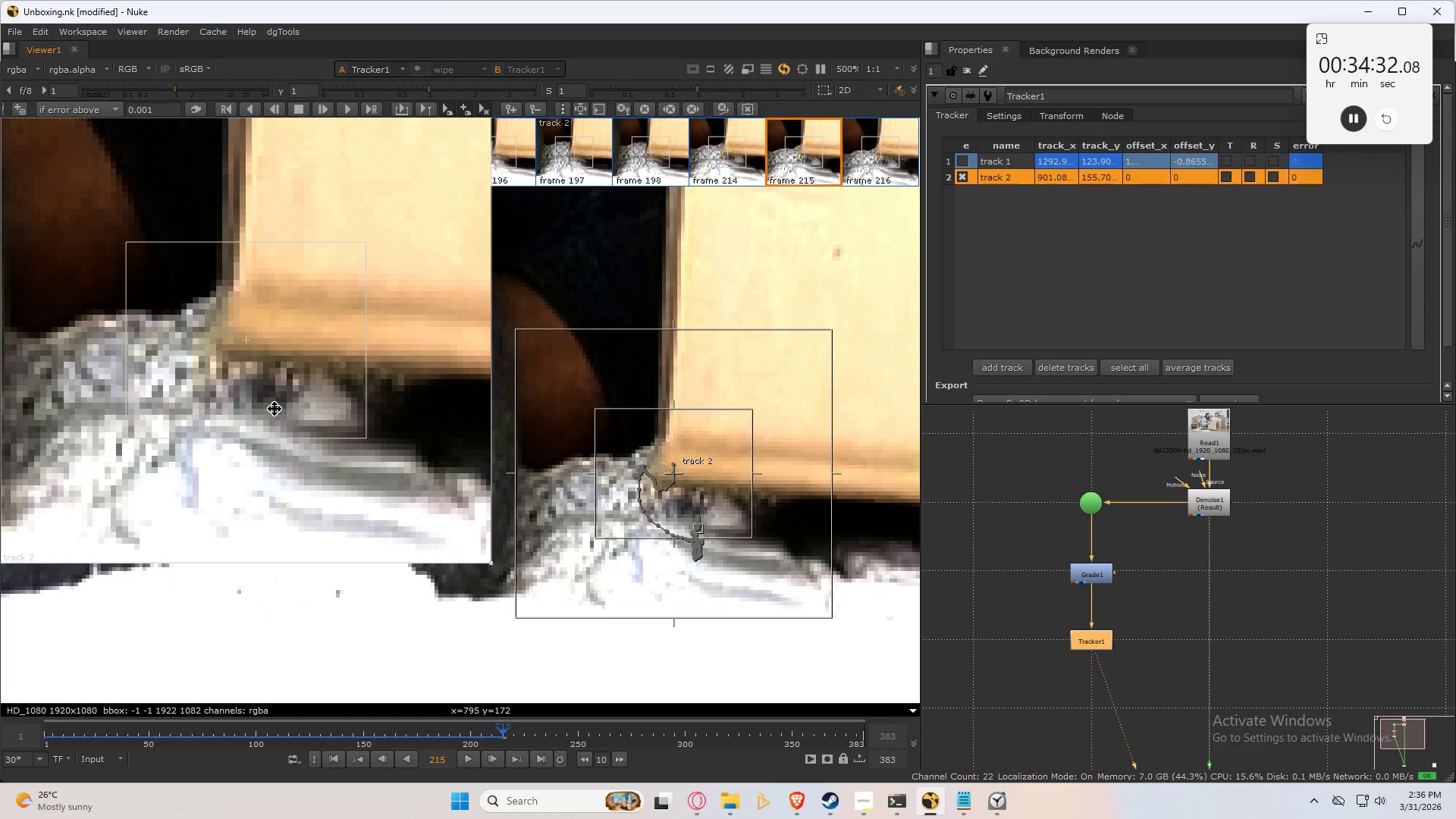 
key(ArrowRight)
 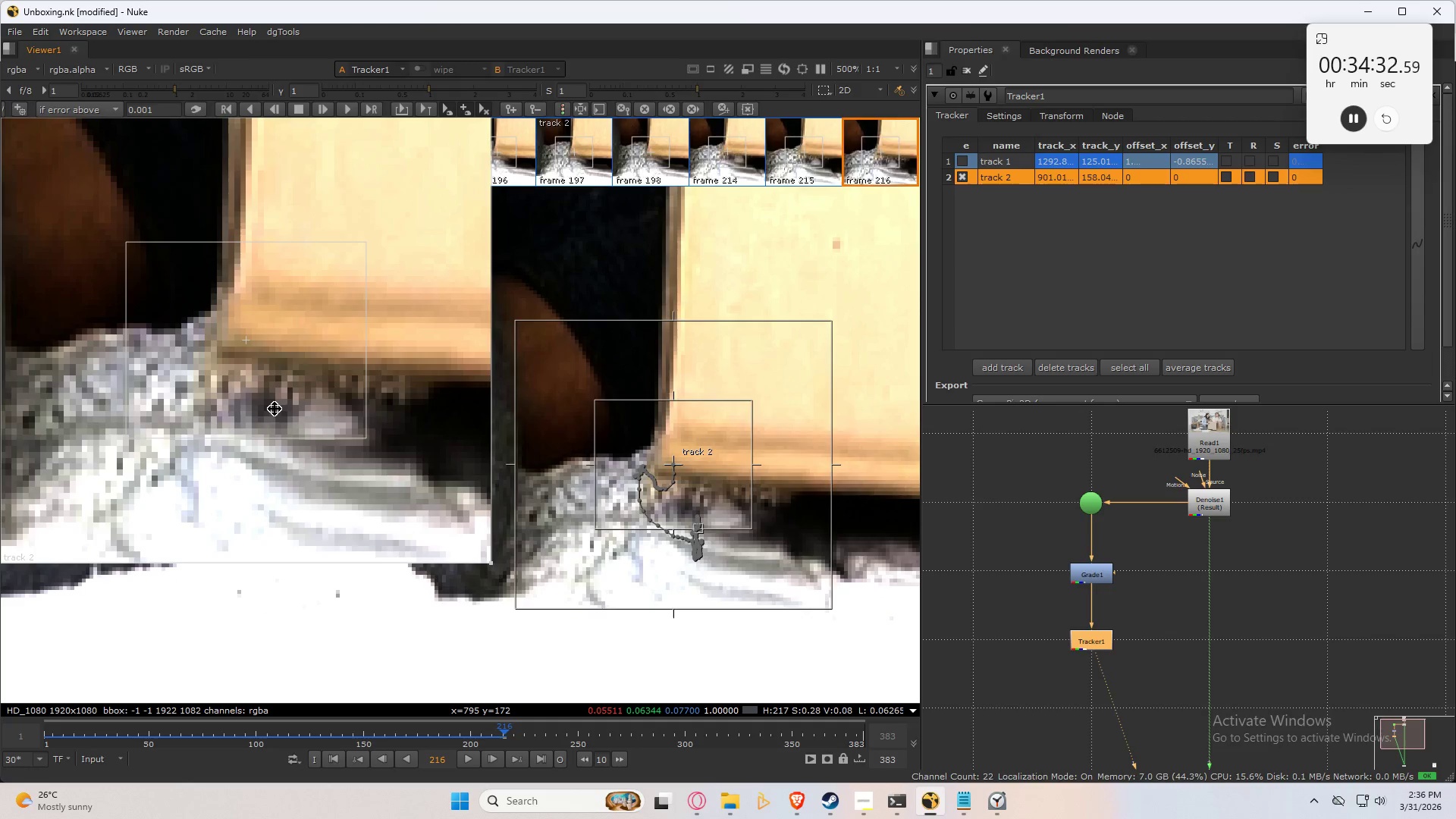 
key(C)
 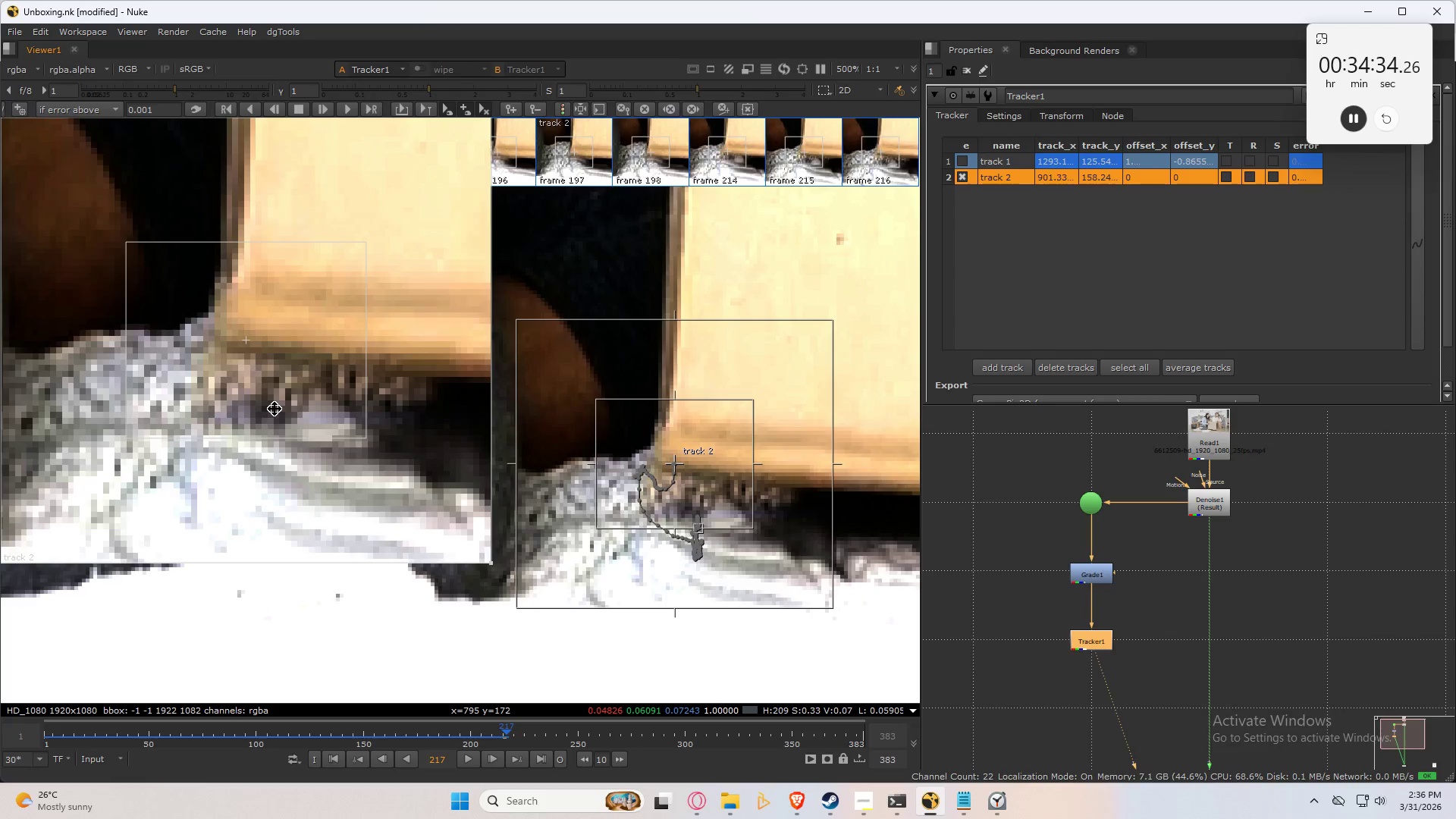 
key(Numpad8)
 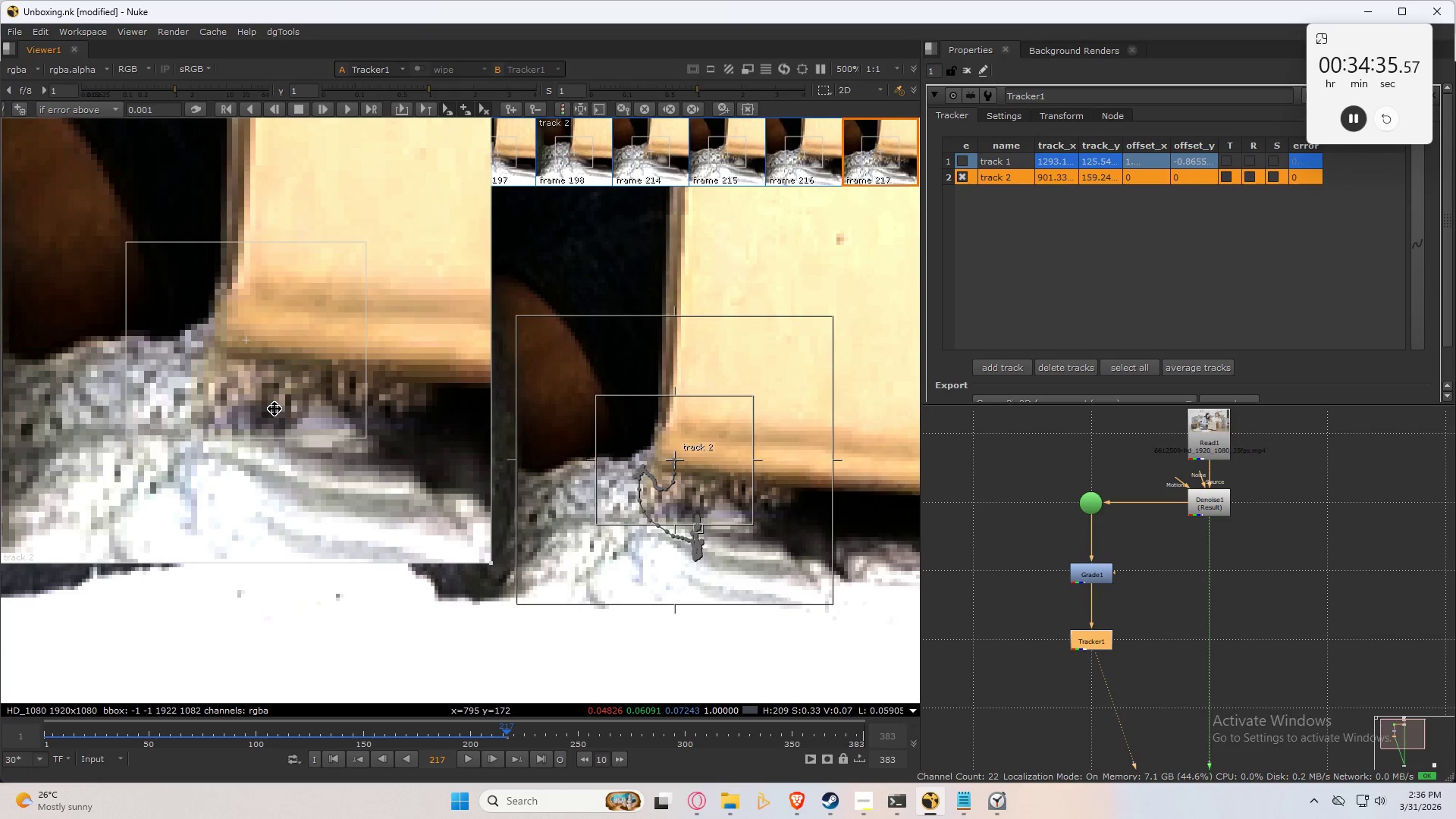 
key(C)
 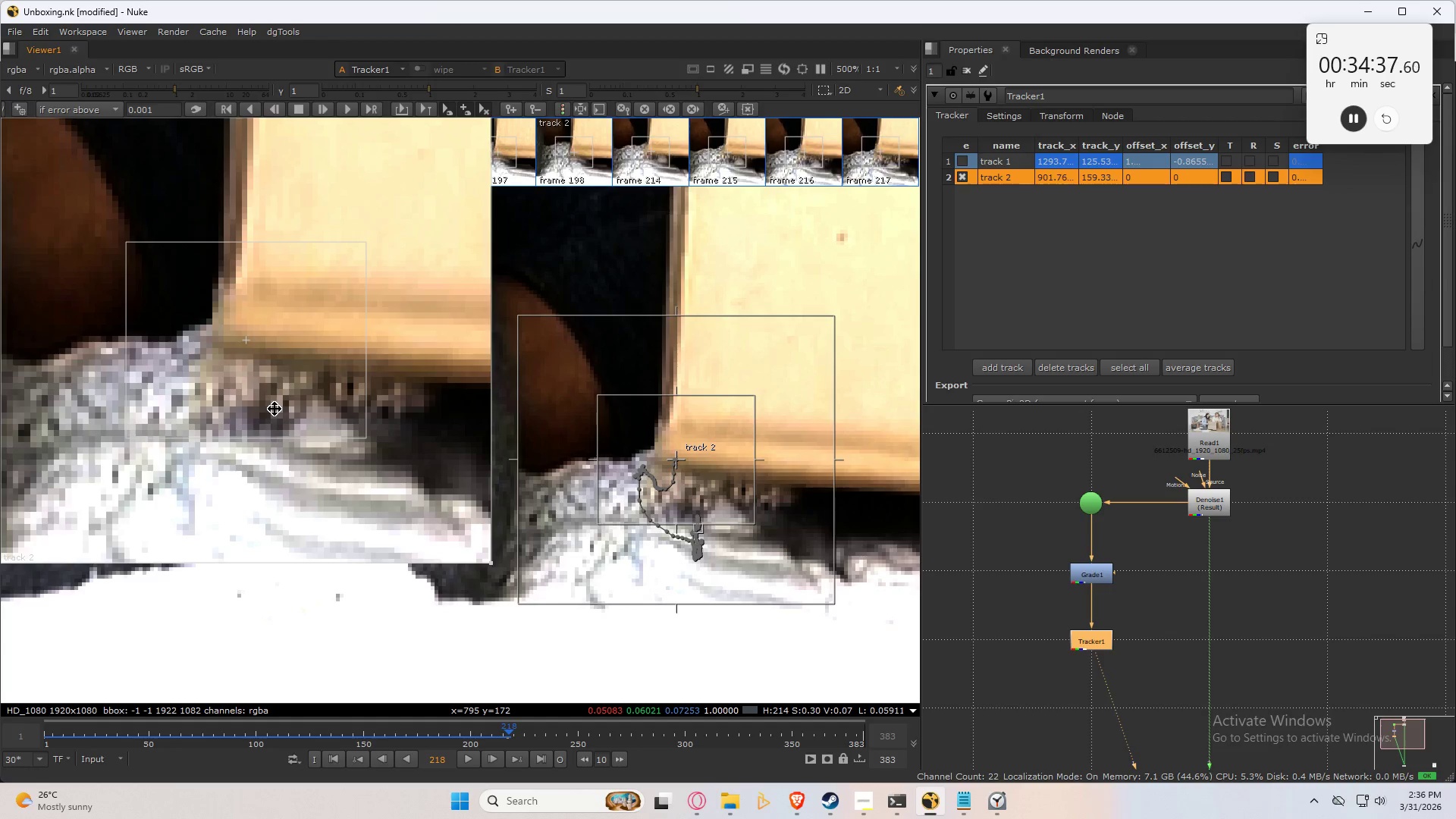 
key(ArrowLeft)
 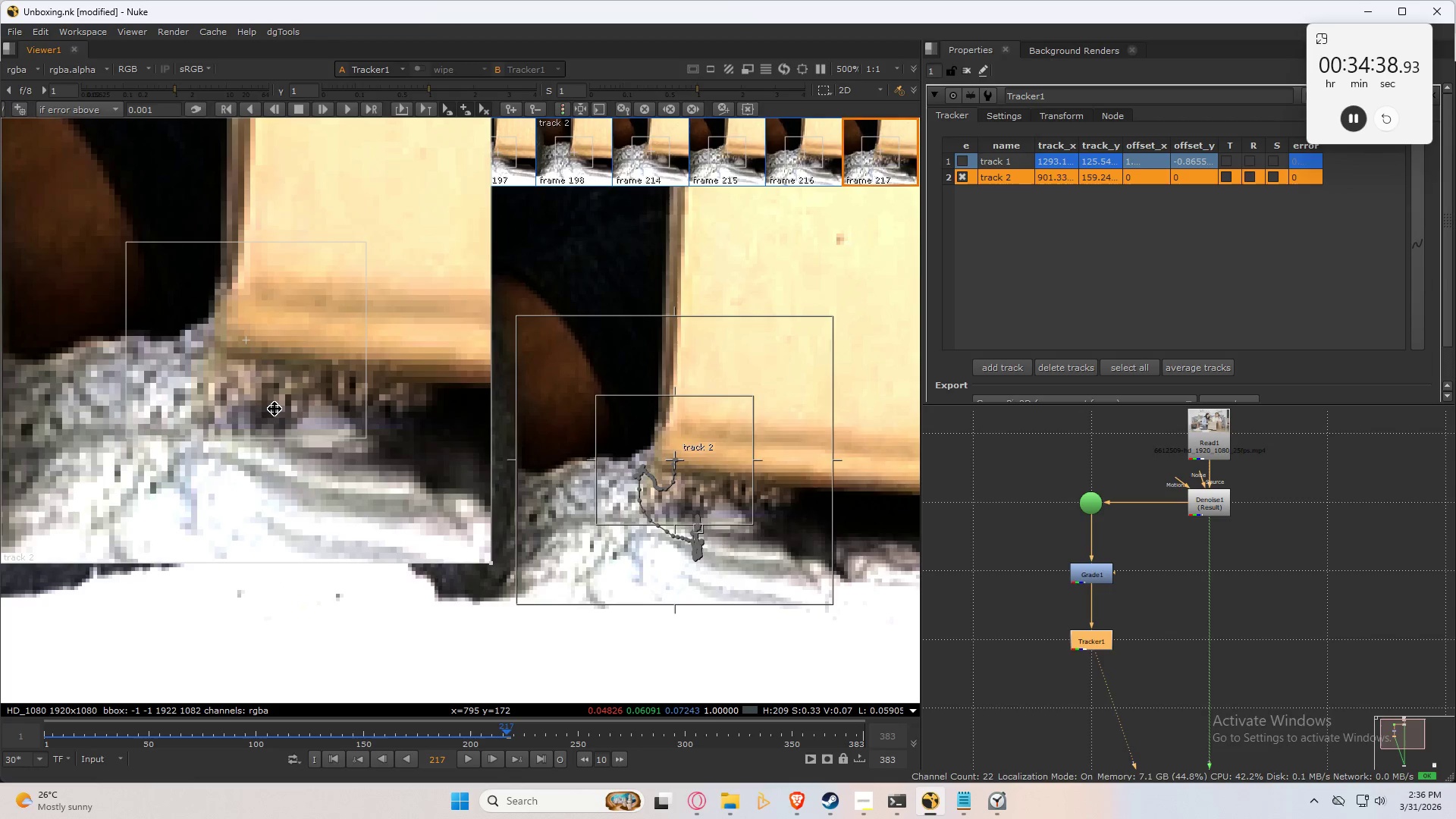 
key(ArrowLeft)
 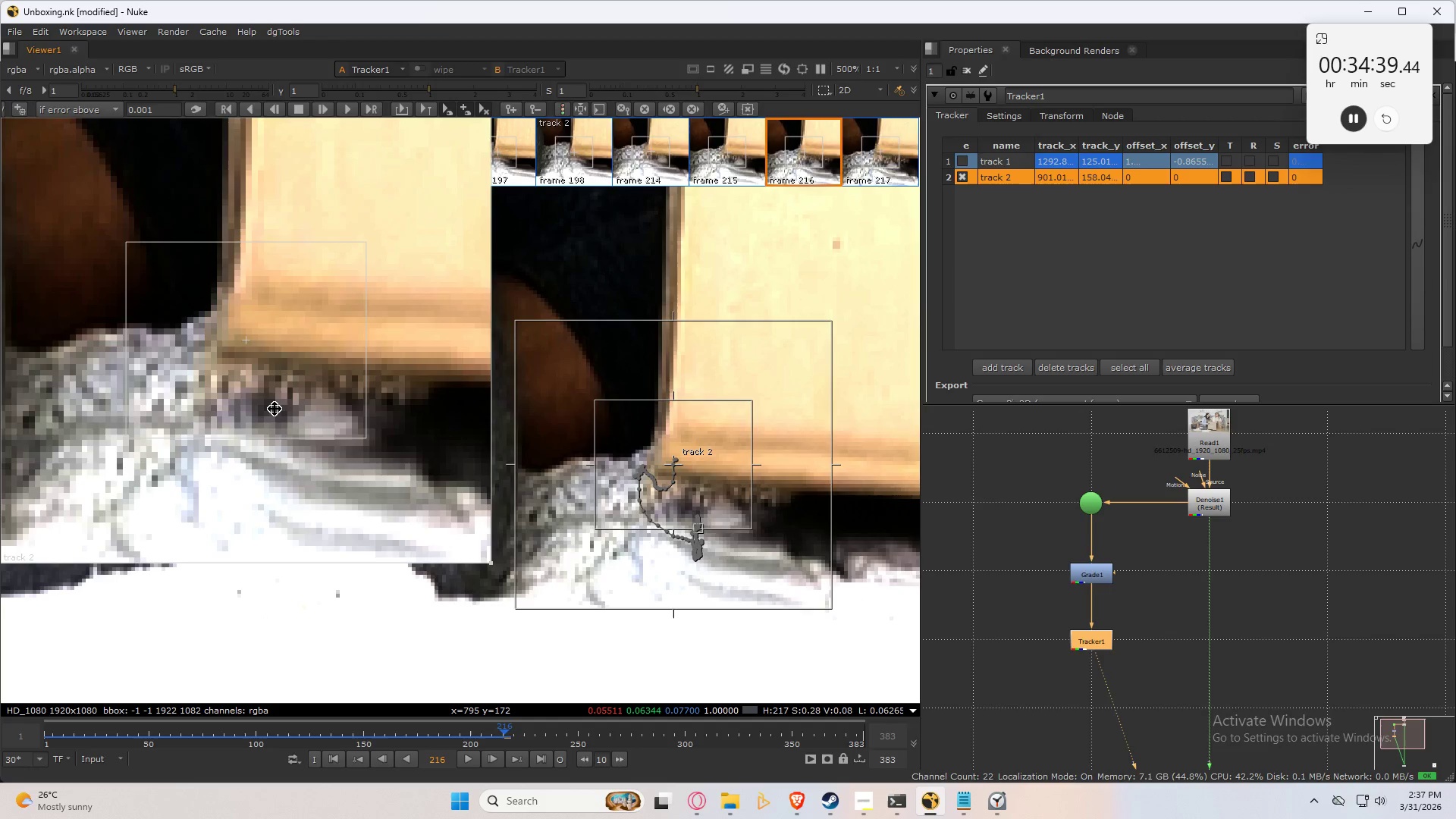 
key(ArrowRight)
 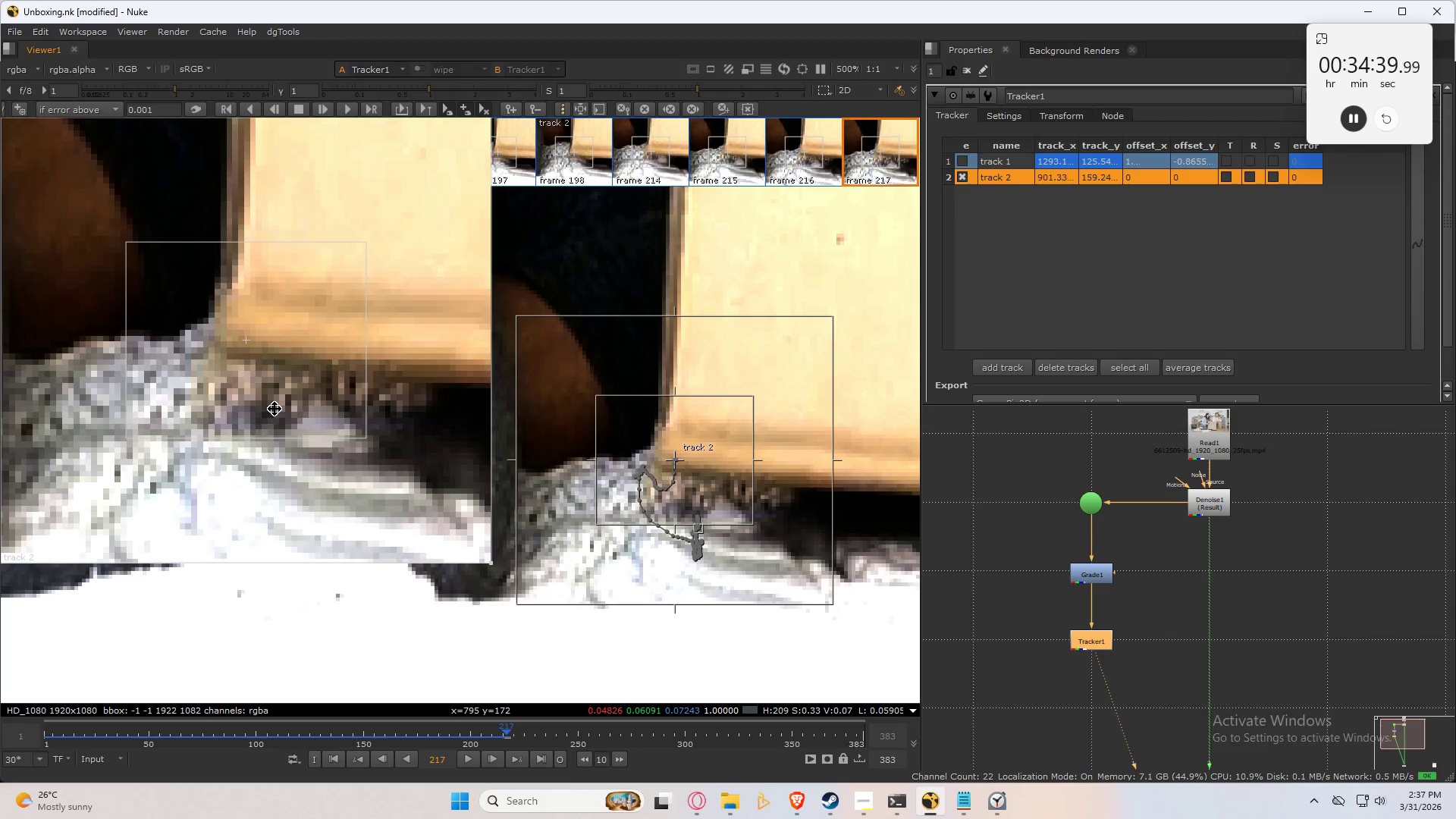 
key(ArrowRight)
 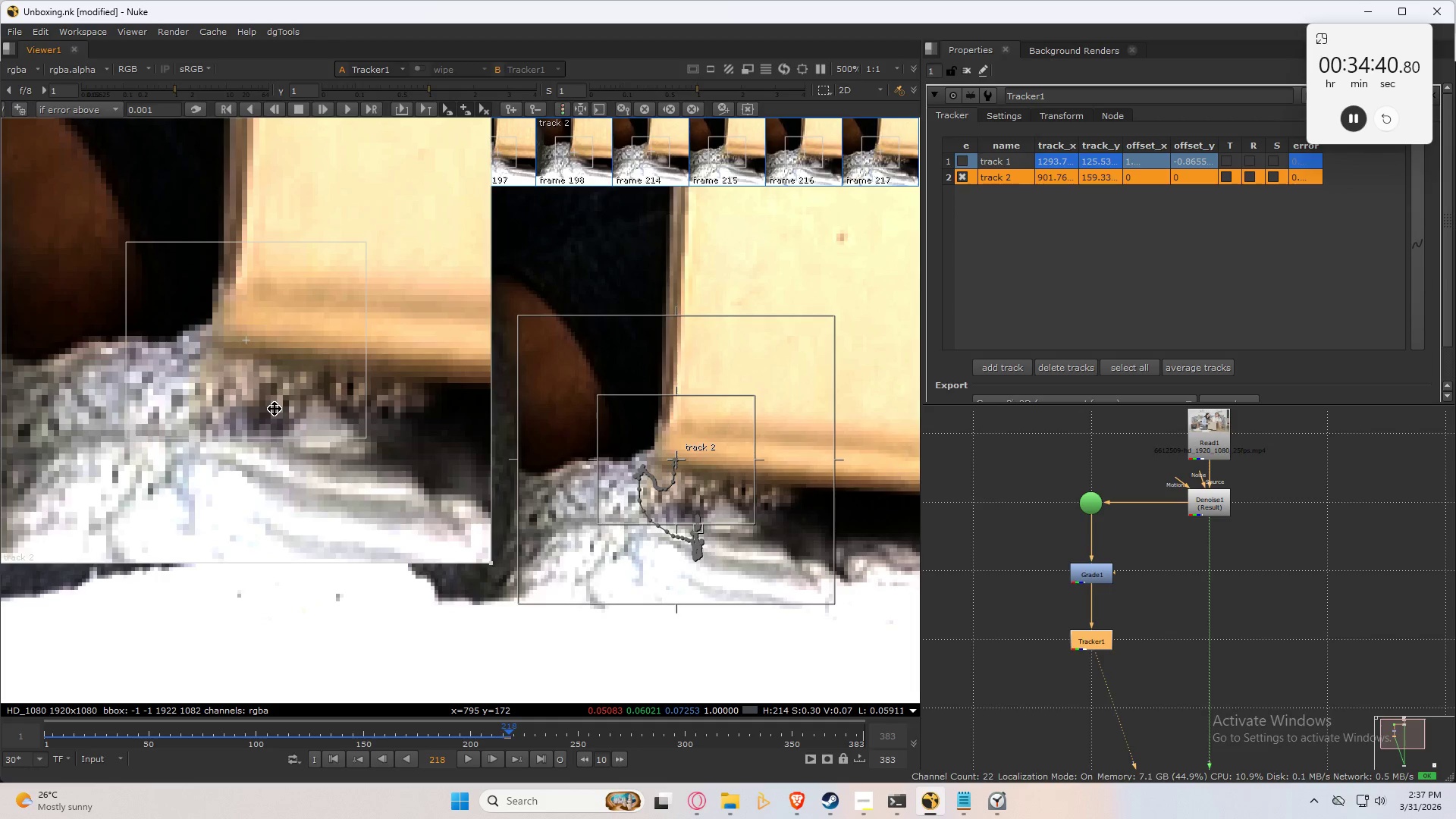 
key(C)
 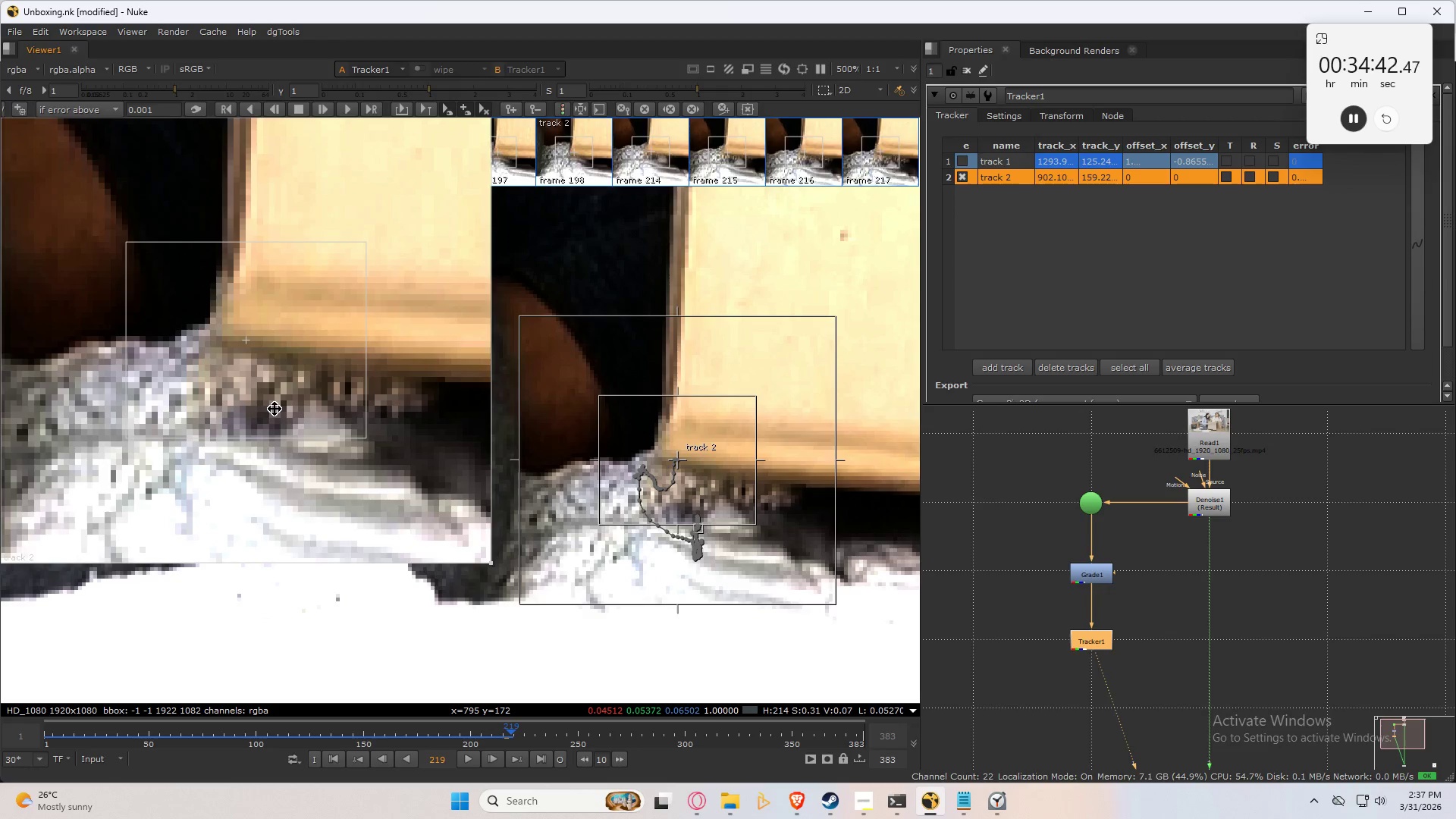 
key(Numpad8)
 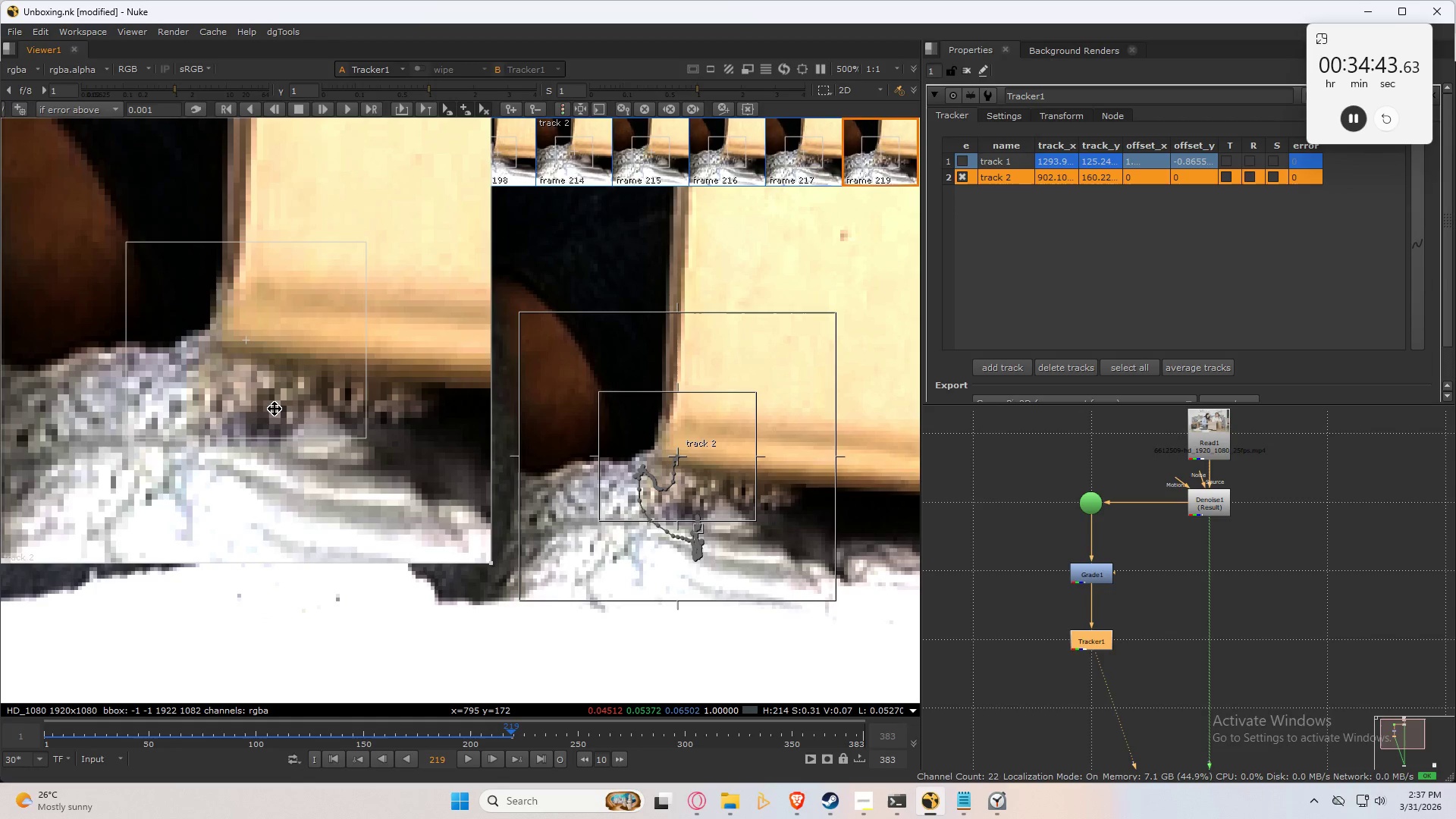 
key(ArrowLeft)
 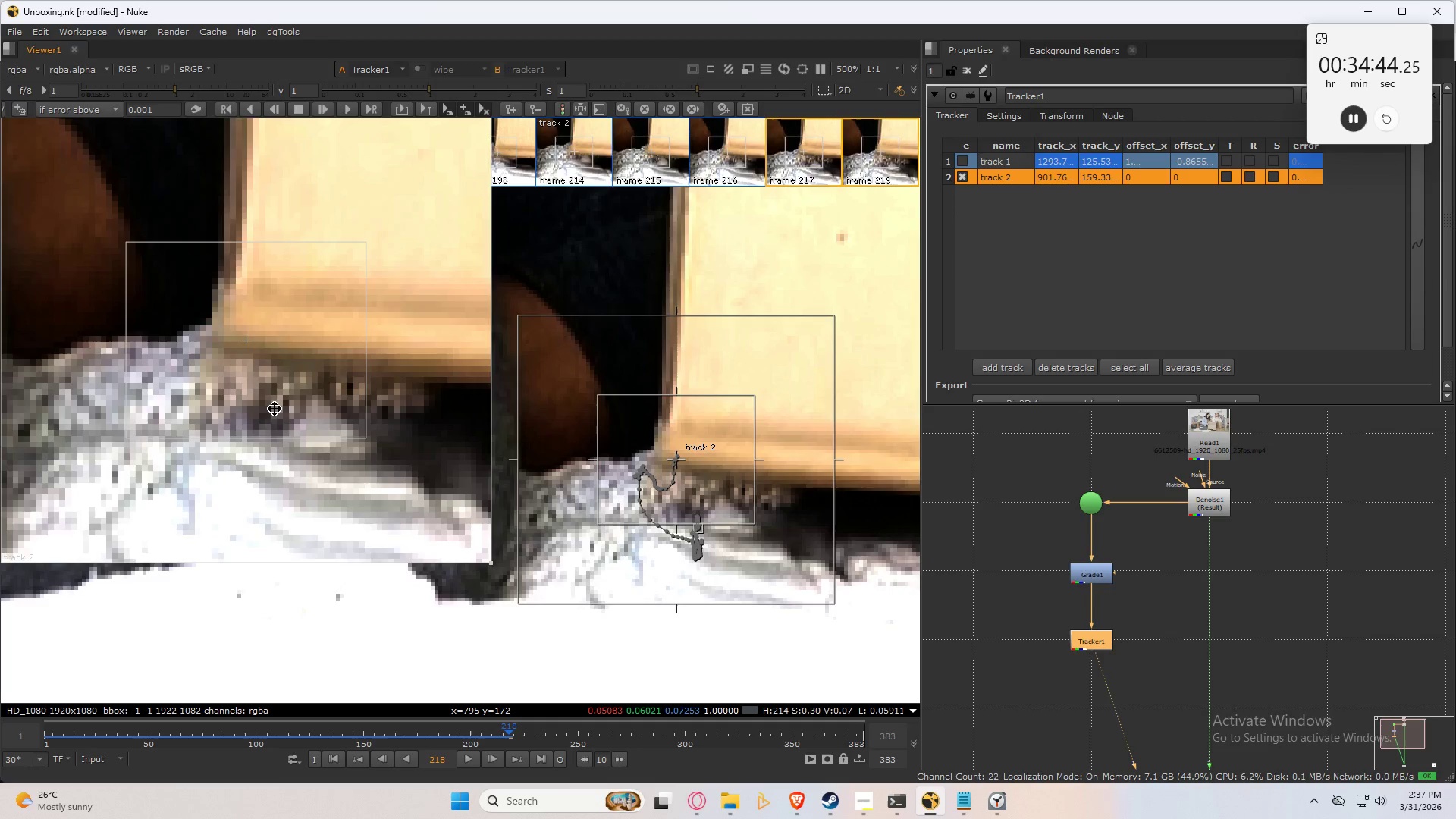 
key(ArrowRight)
 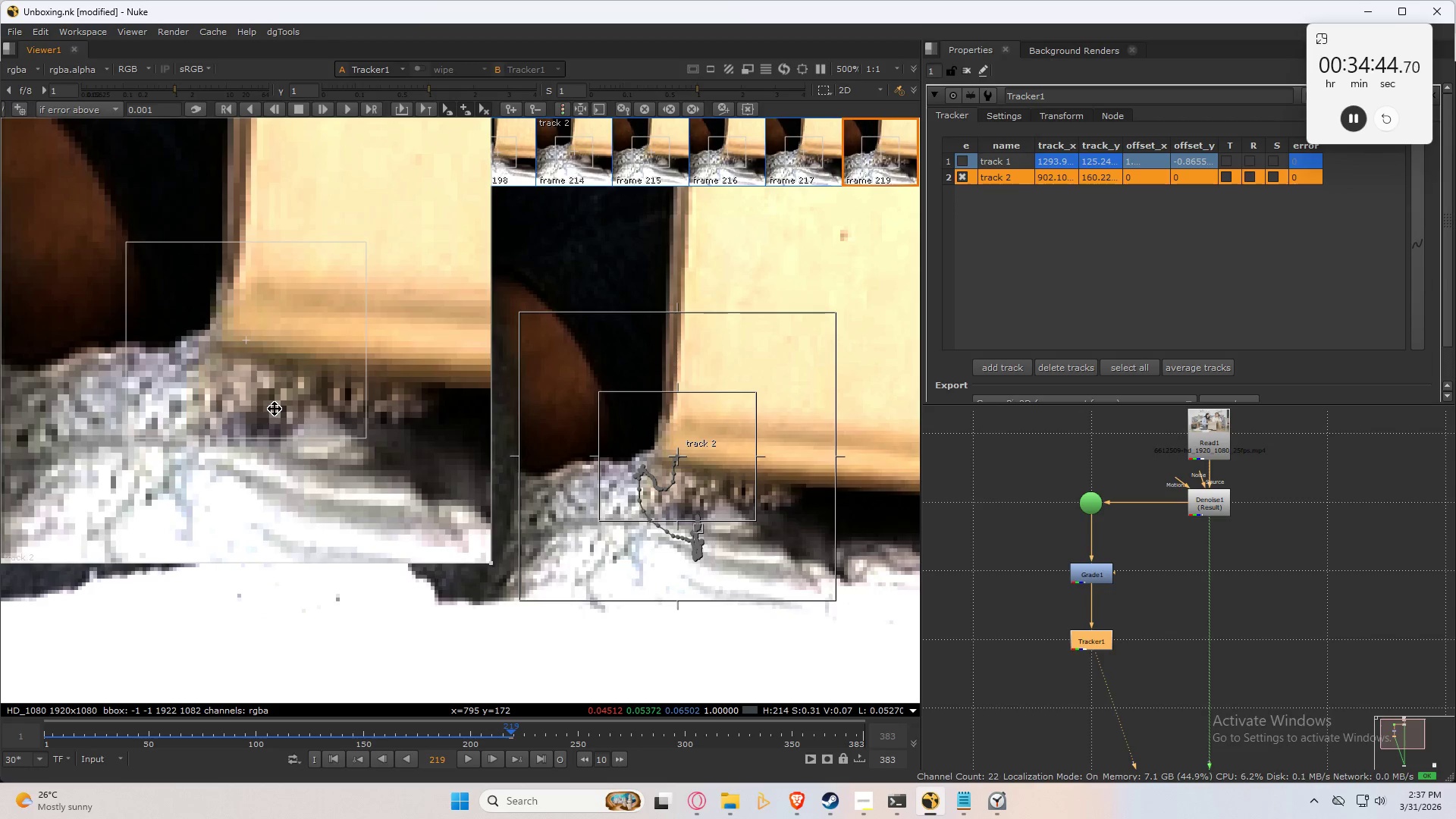 
key(ArrowLeft)
 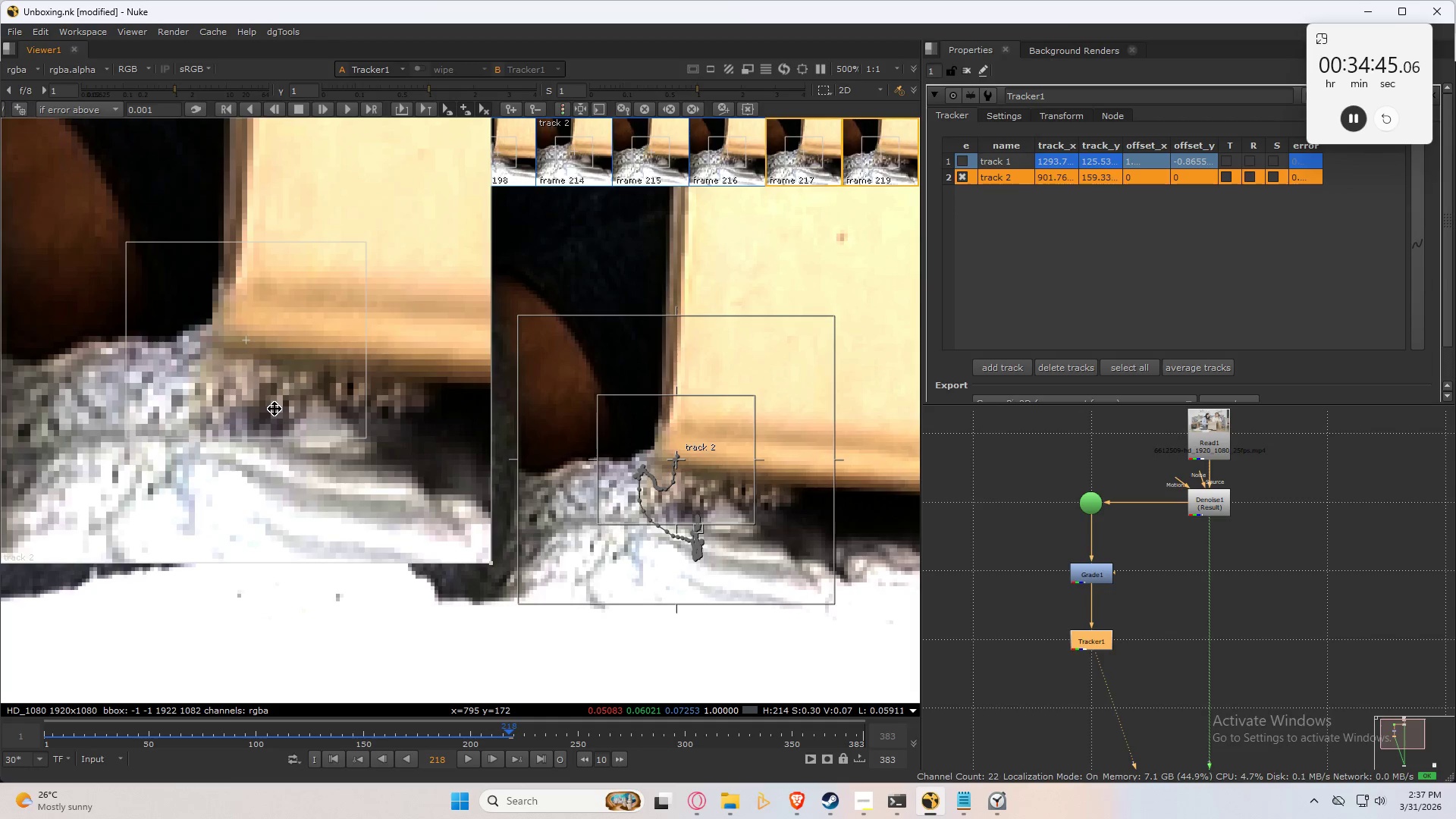 
key(ArrowRight)
 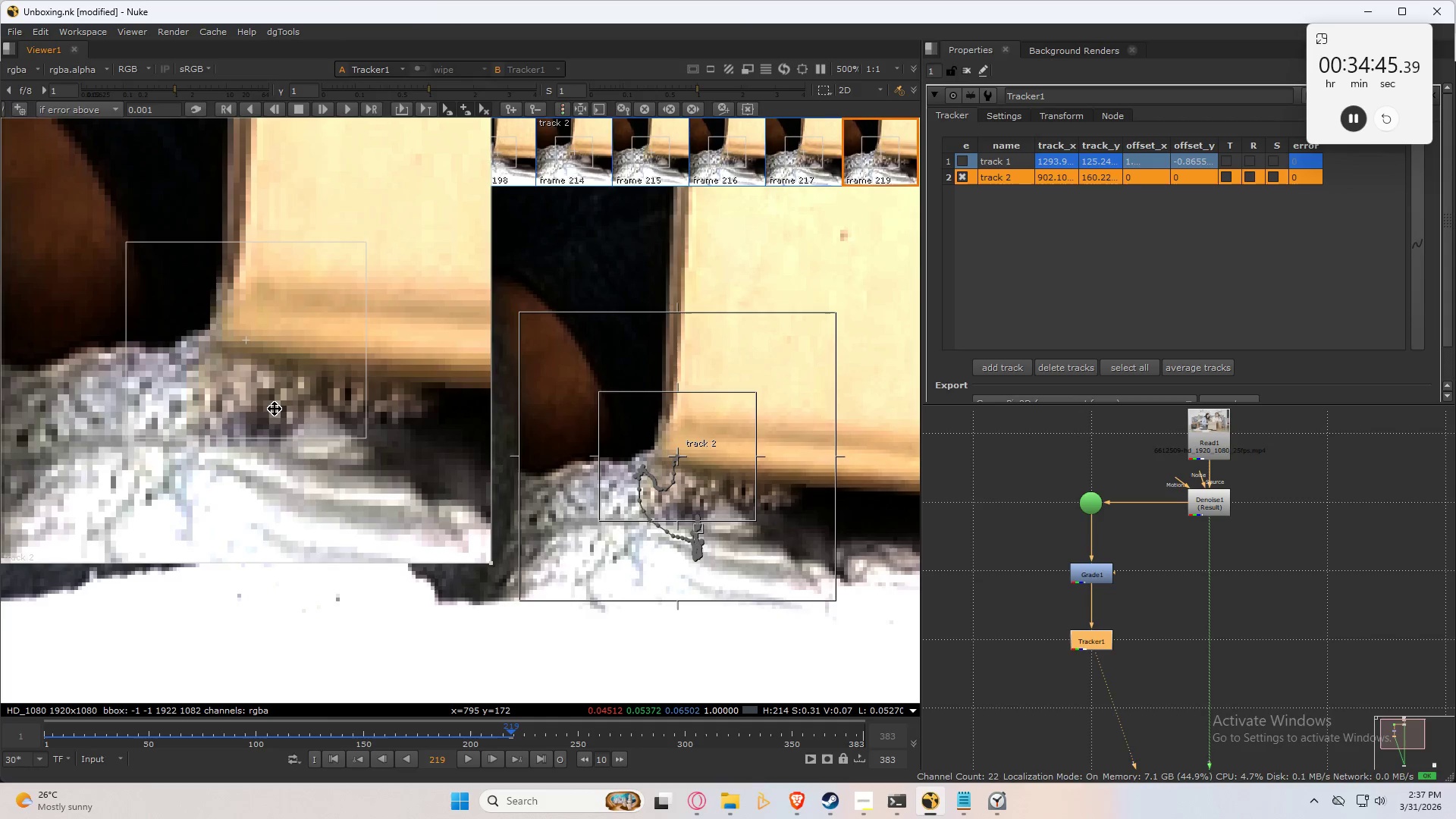 
key(ArrowLeft)
 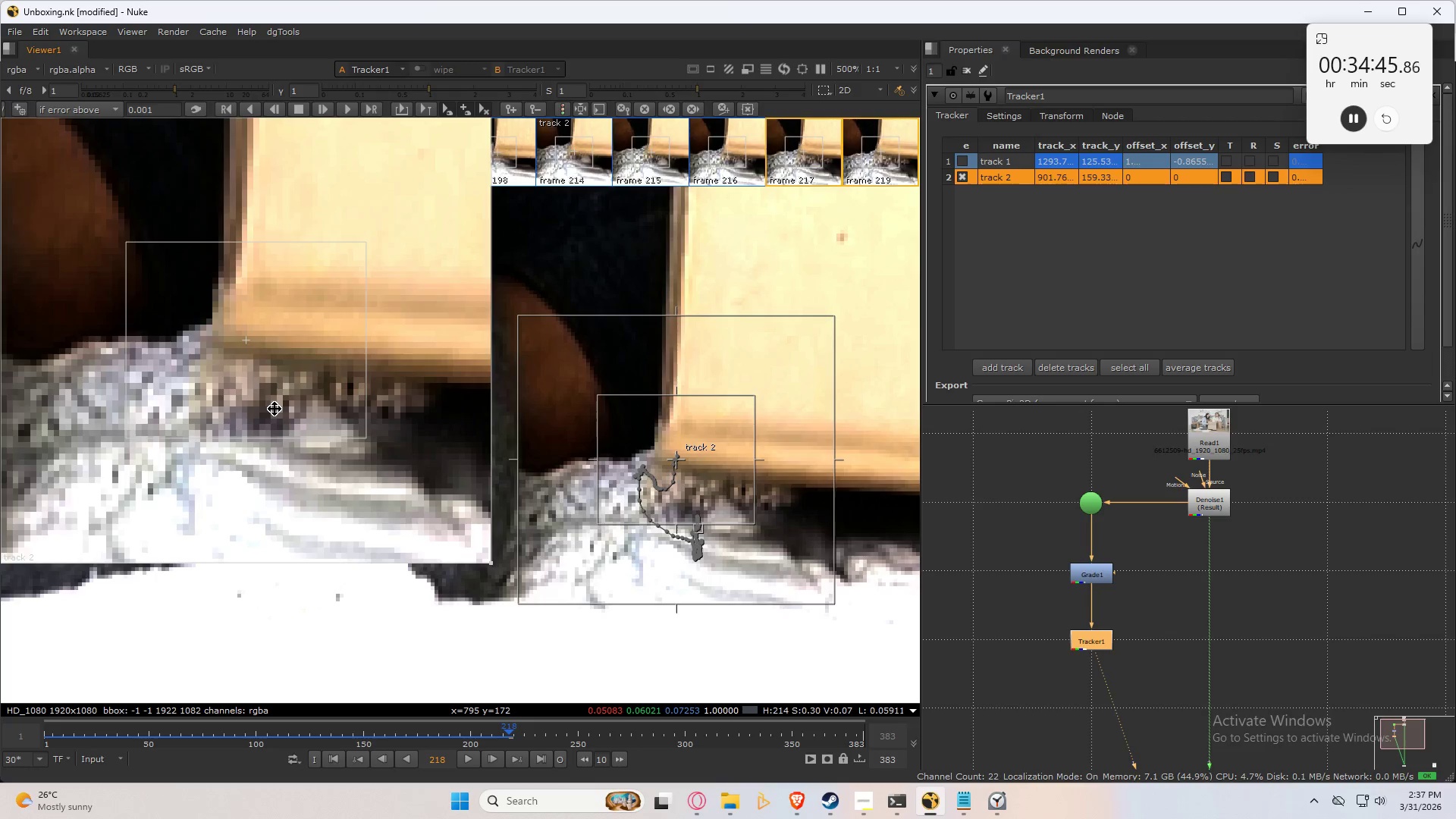 
key(ArrowRight)
 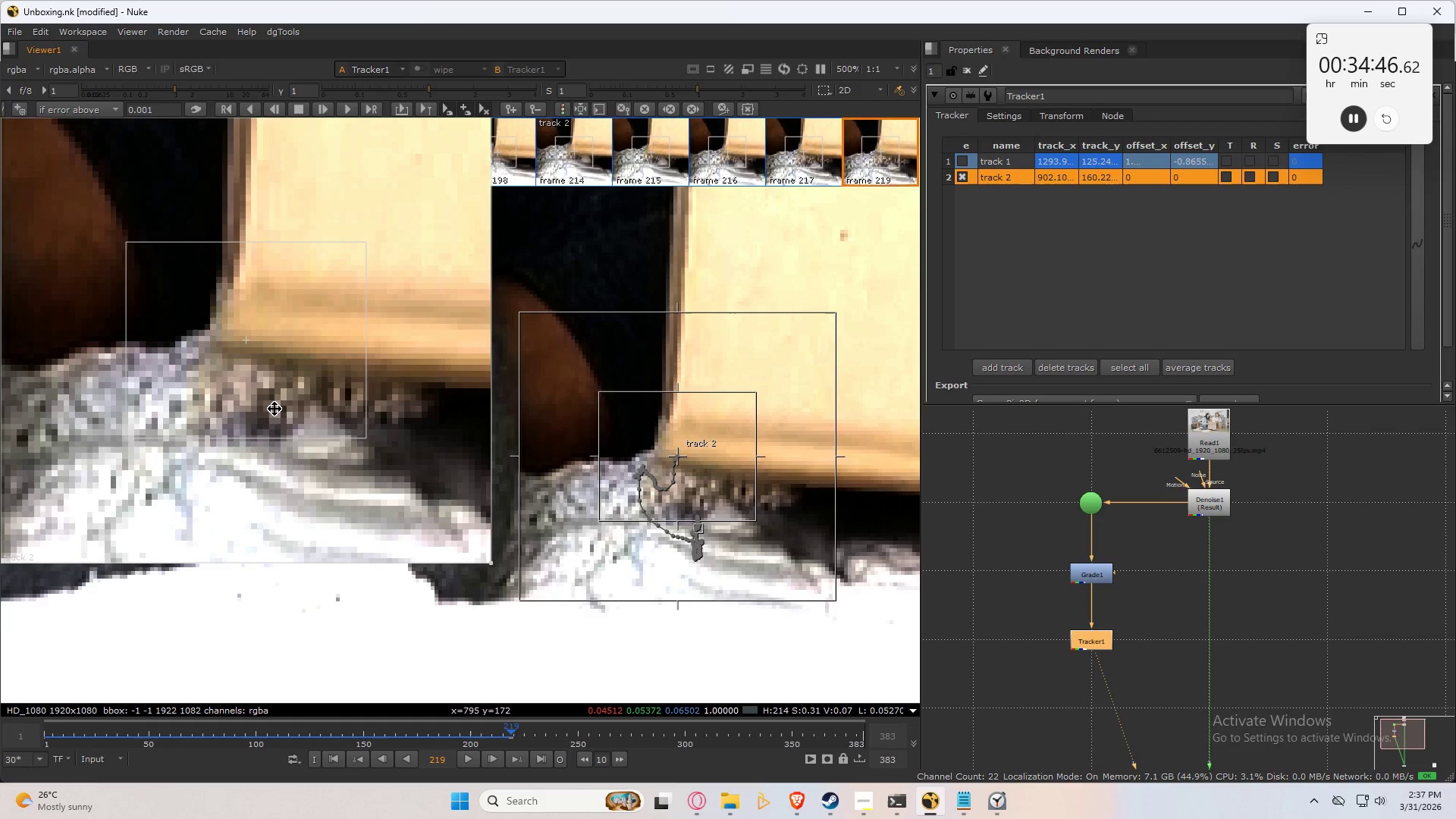 
type(ccc7)
 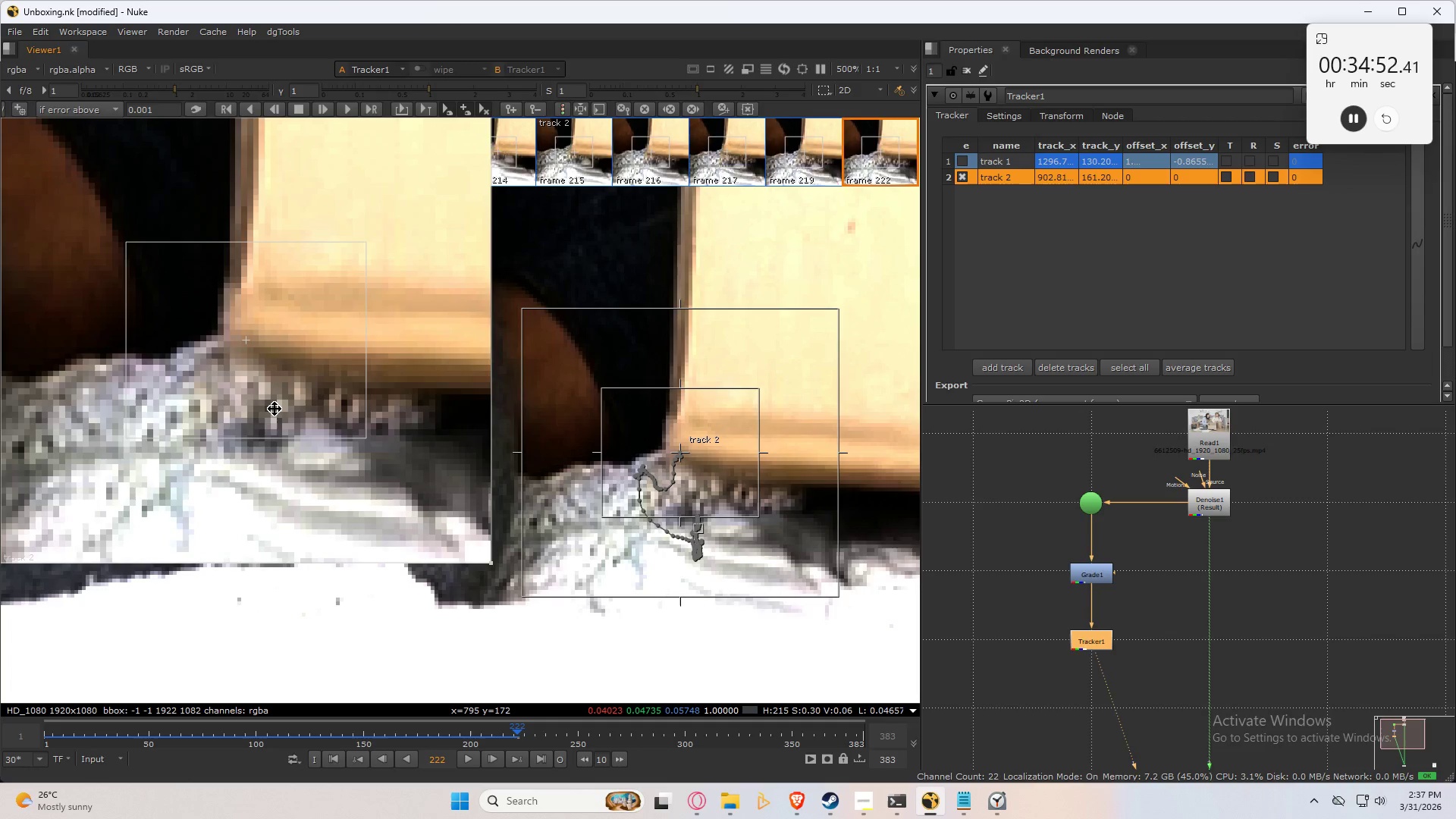 
key(Numpad6)
 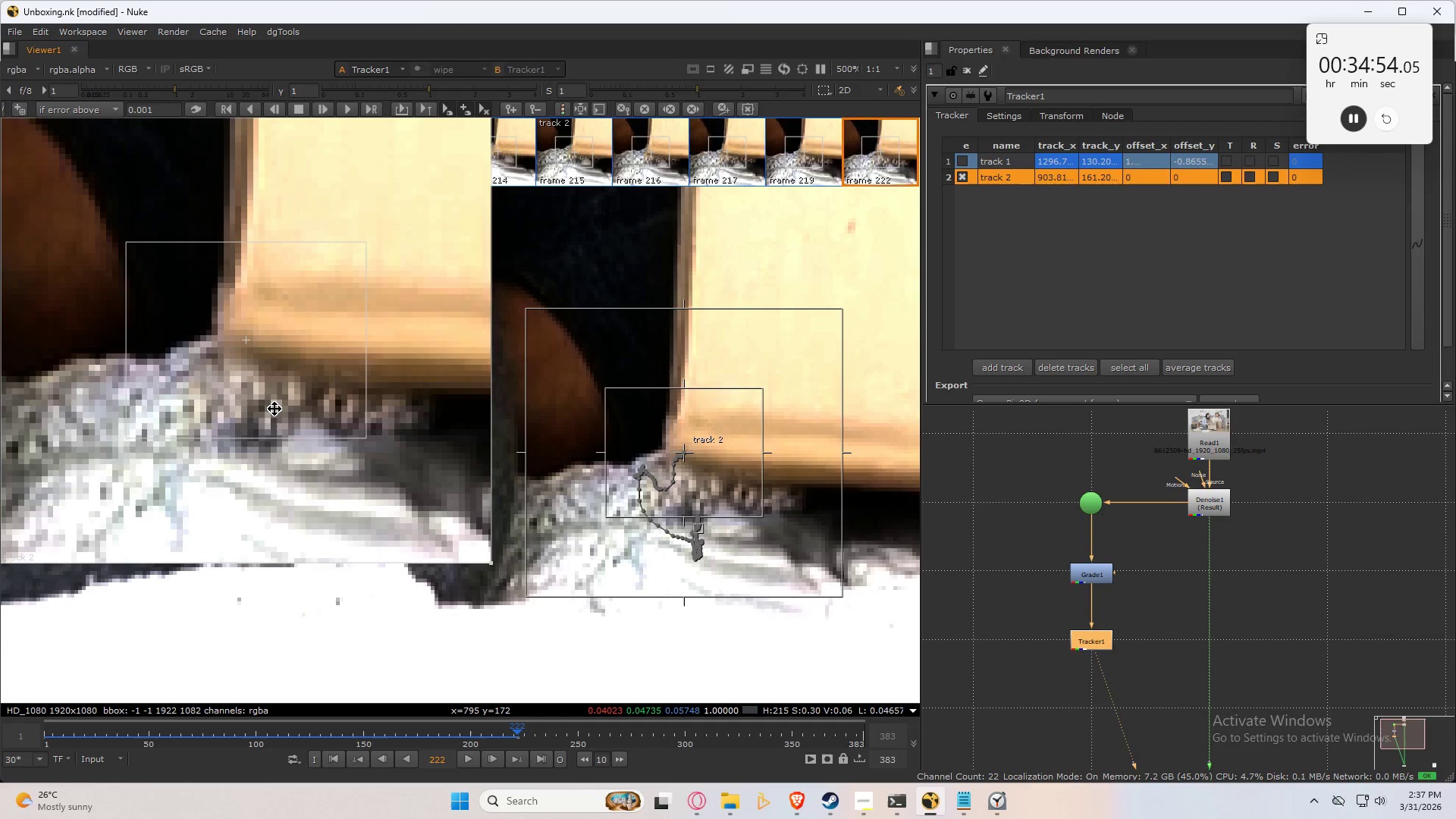 
key(ArrowLeft)
 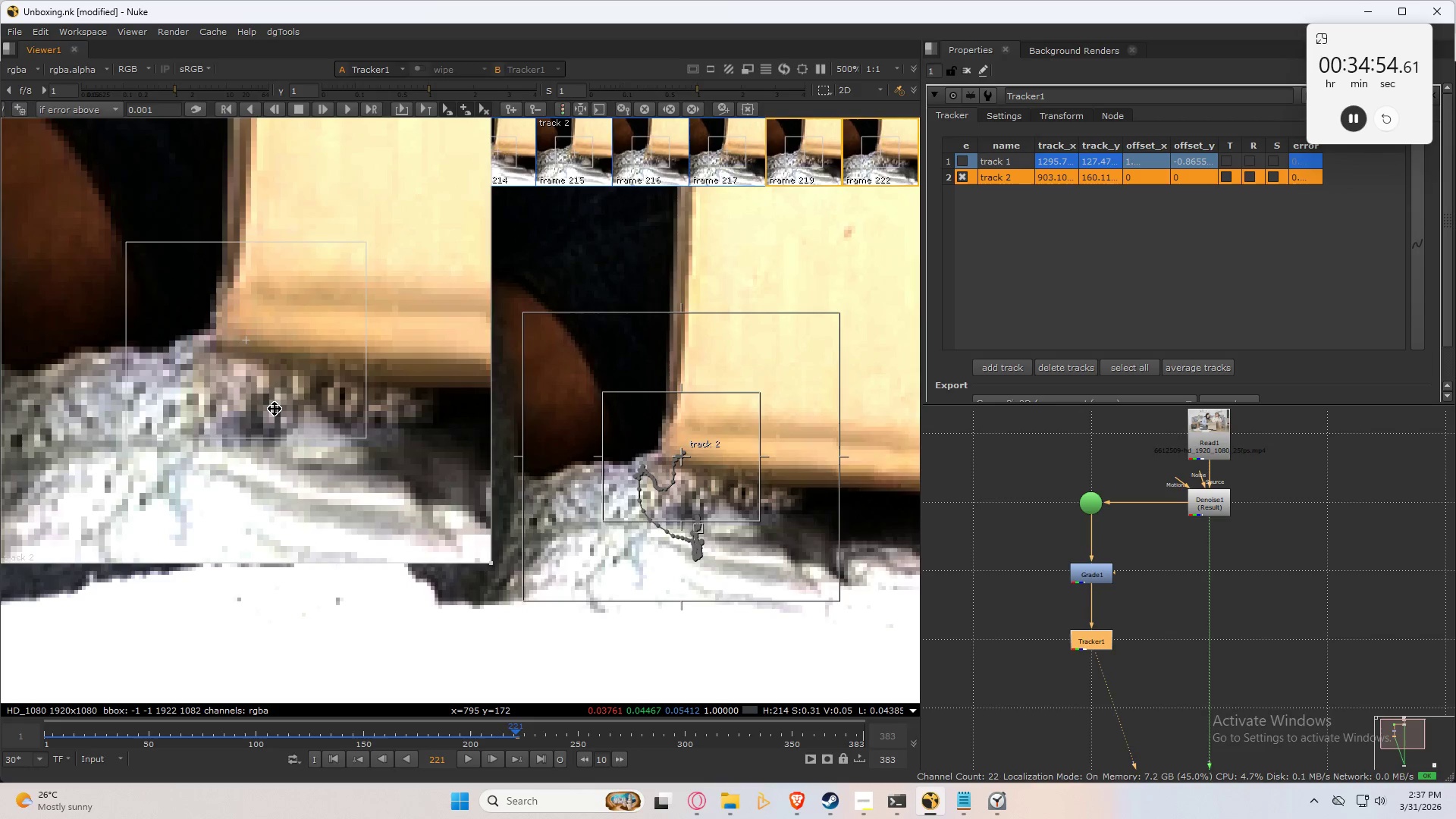 
key(ArrowRight)
 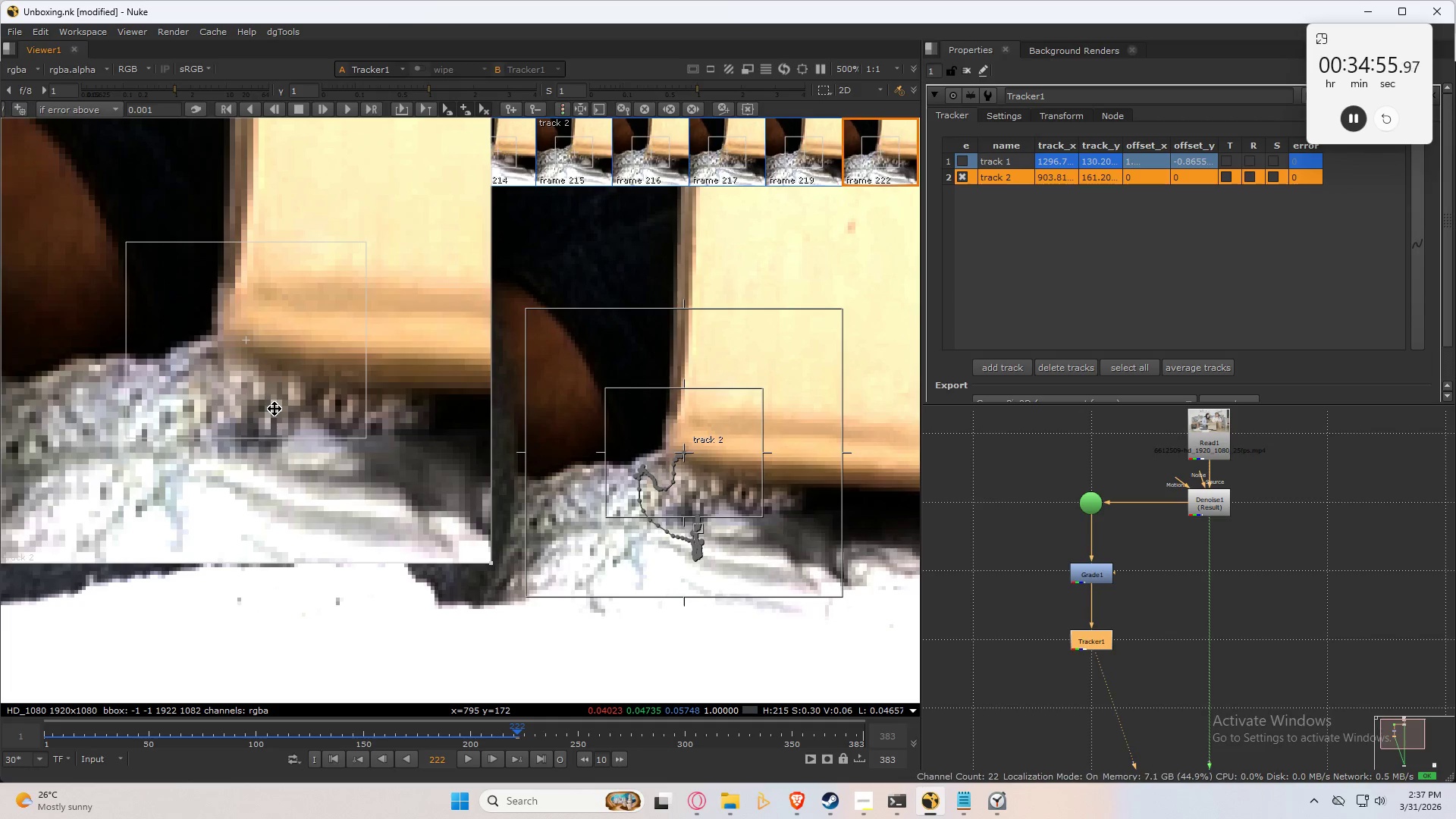 
key(C)
 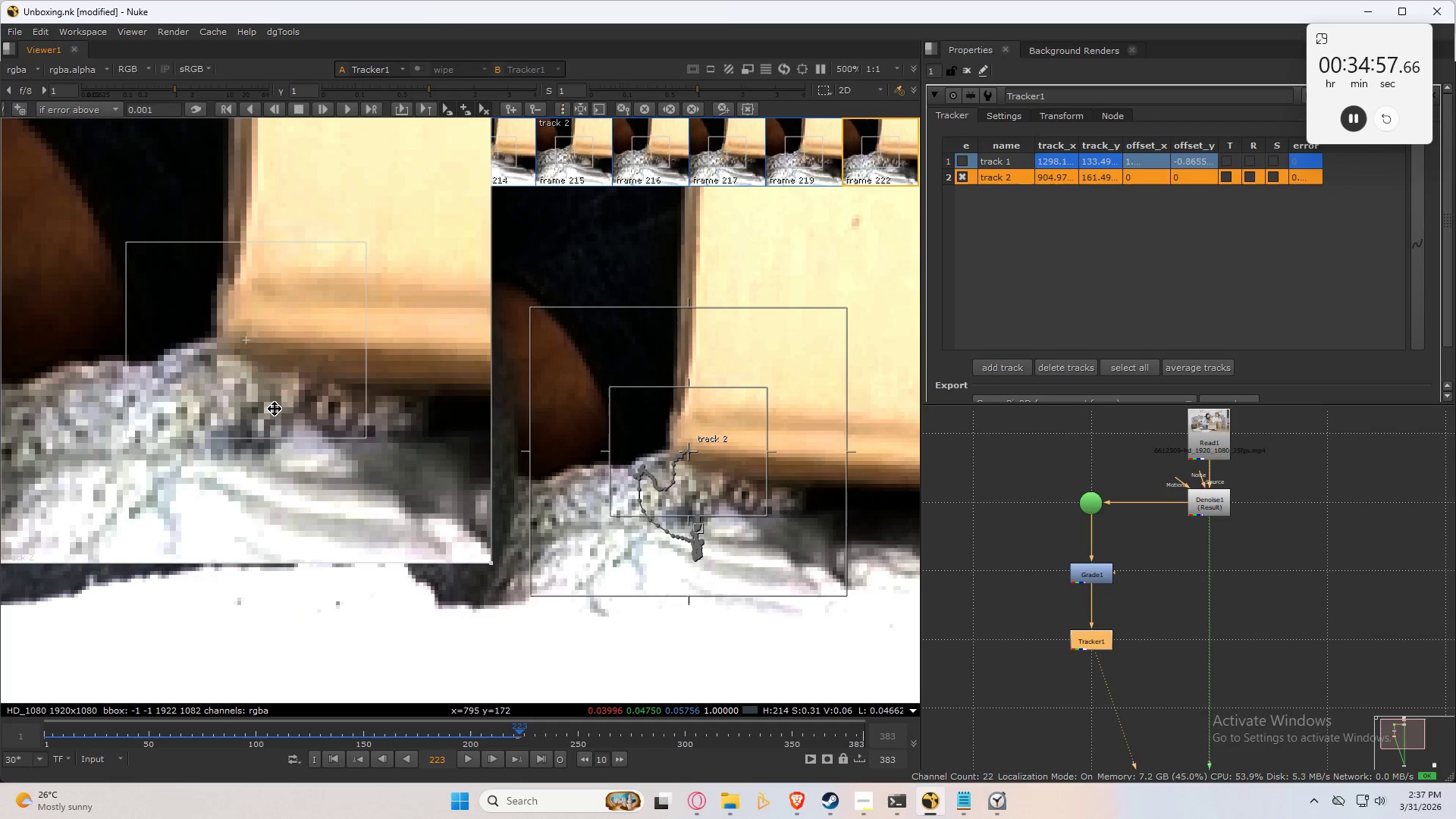 
key(ArrowLeft)
 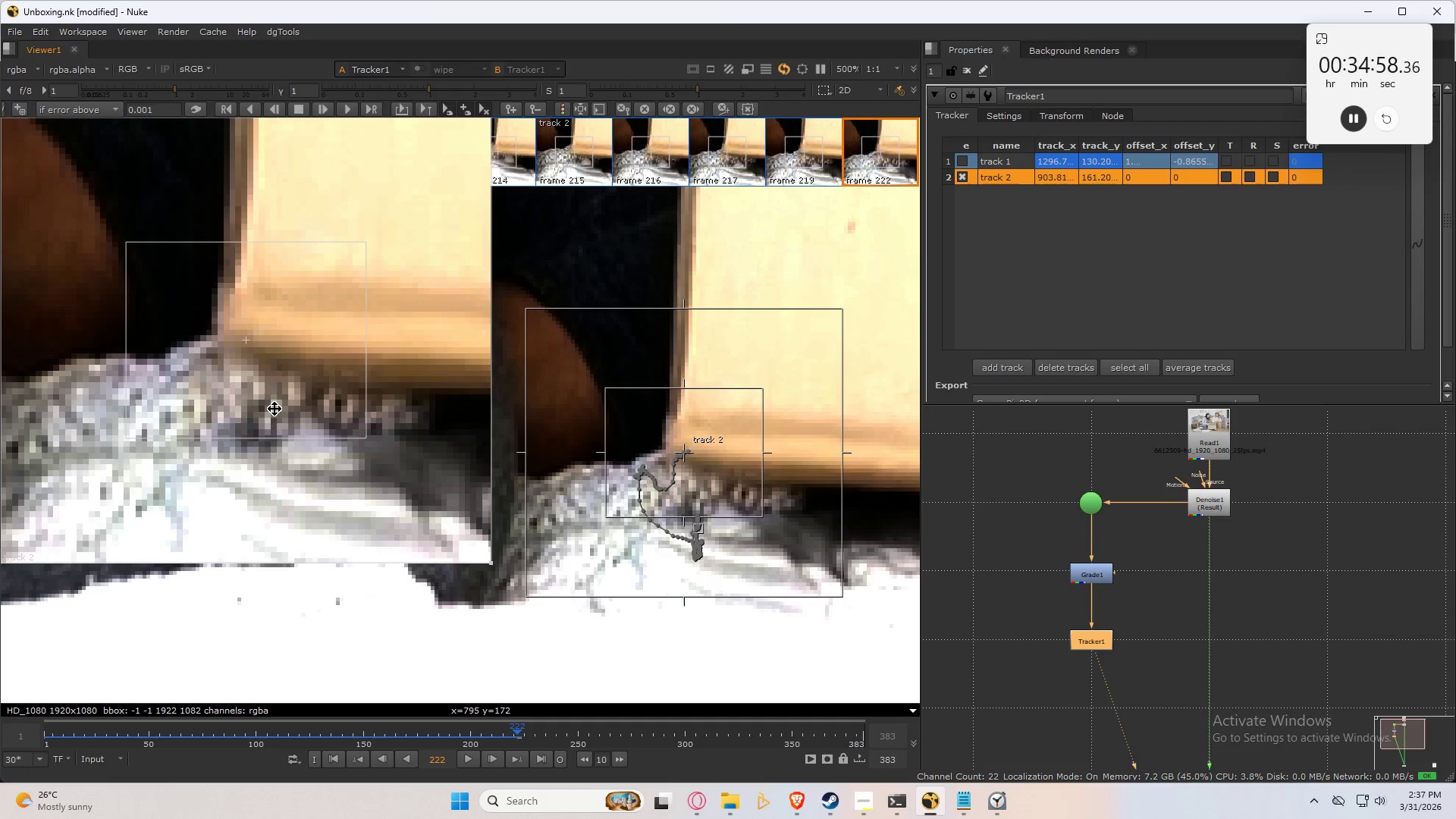 
key(ArrowRight)
 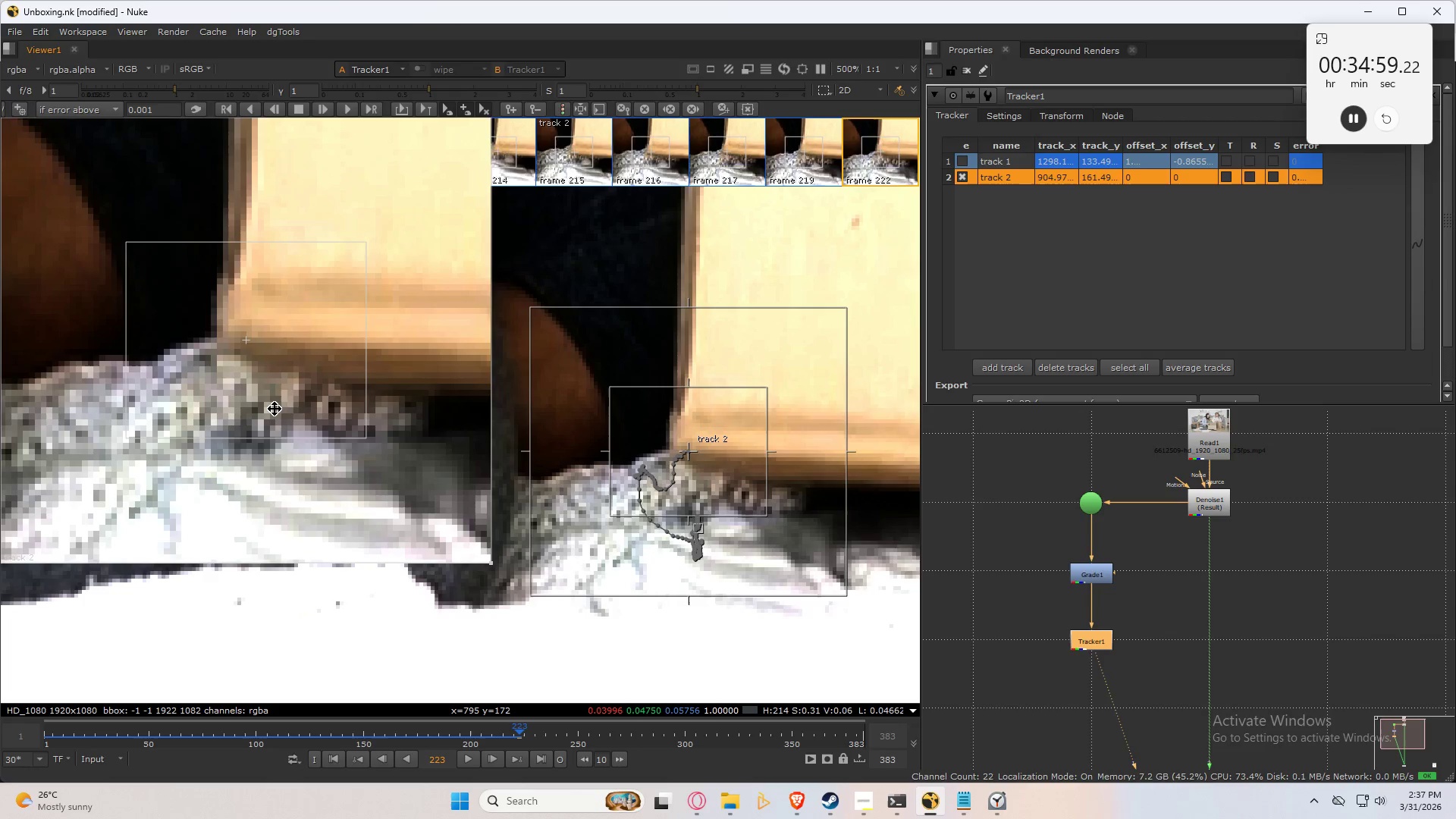 
key(Control+Numpad9)
 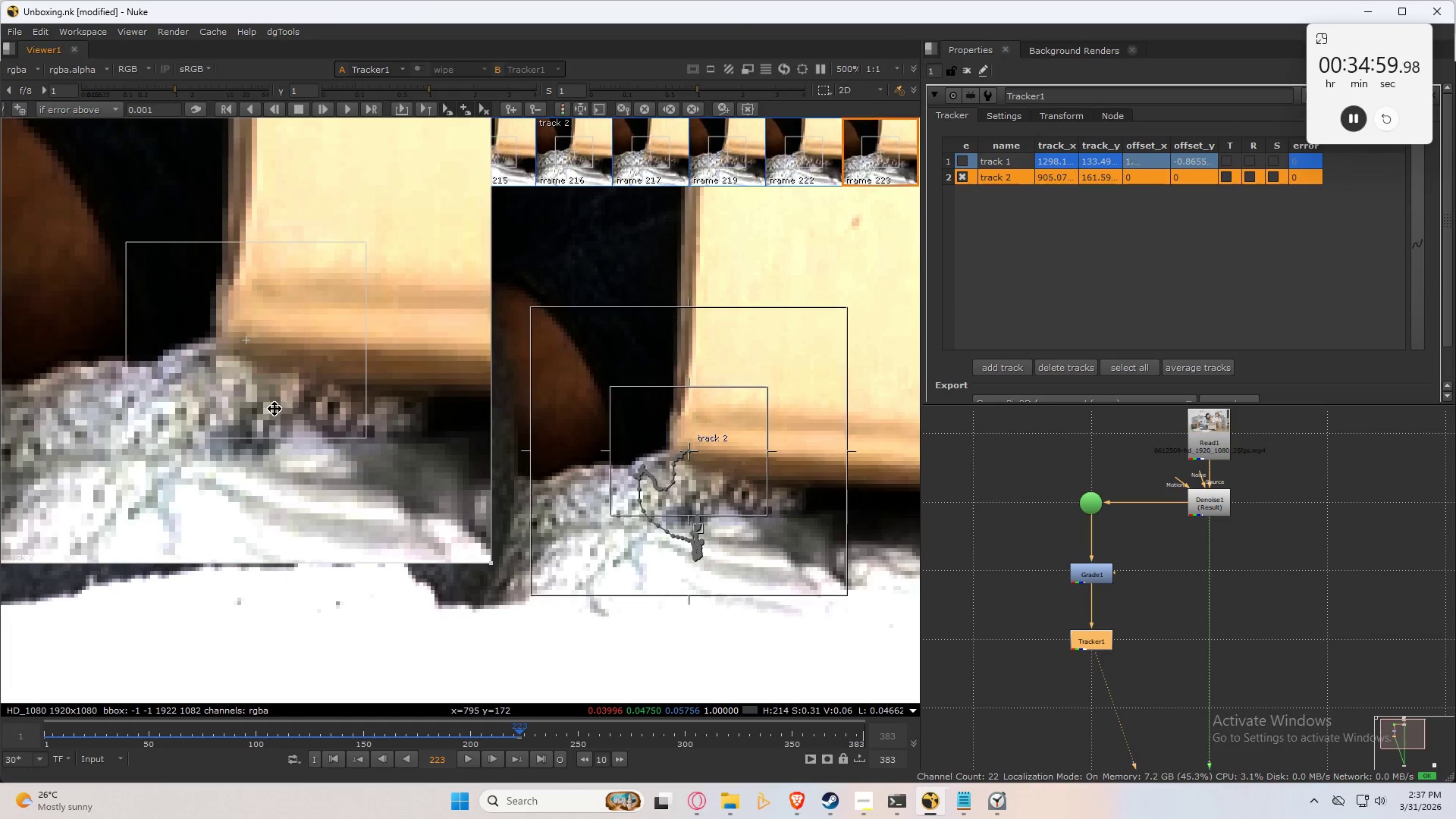 
key(Control+Numpad9)
 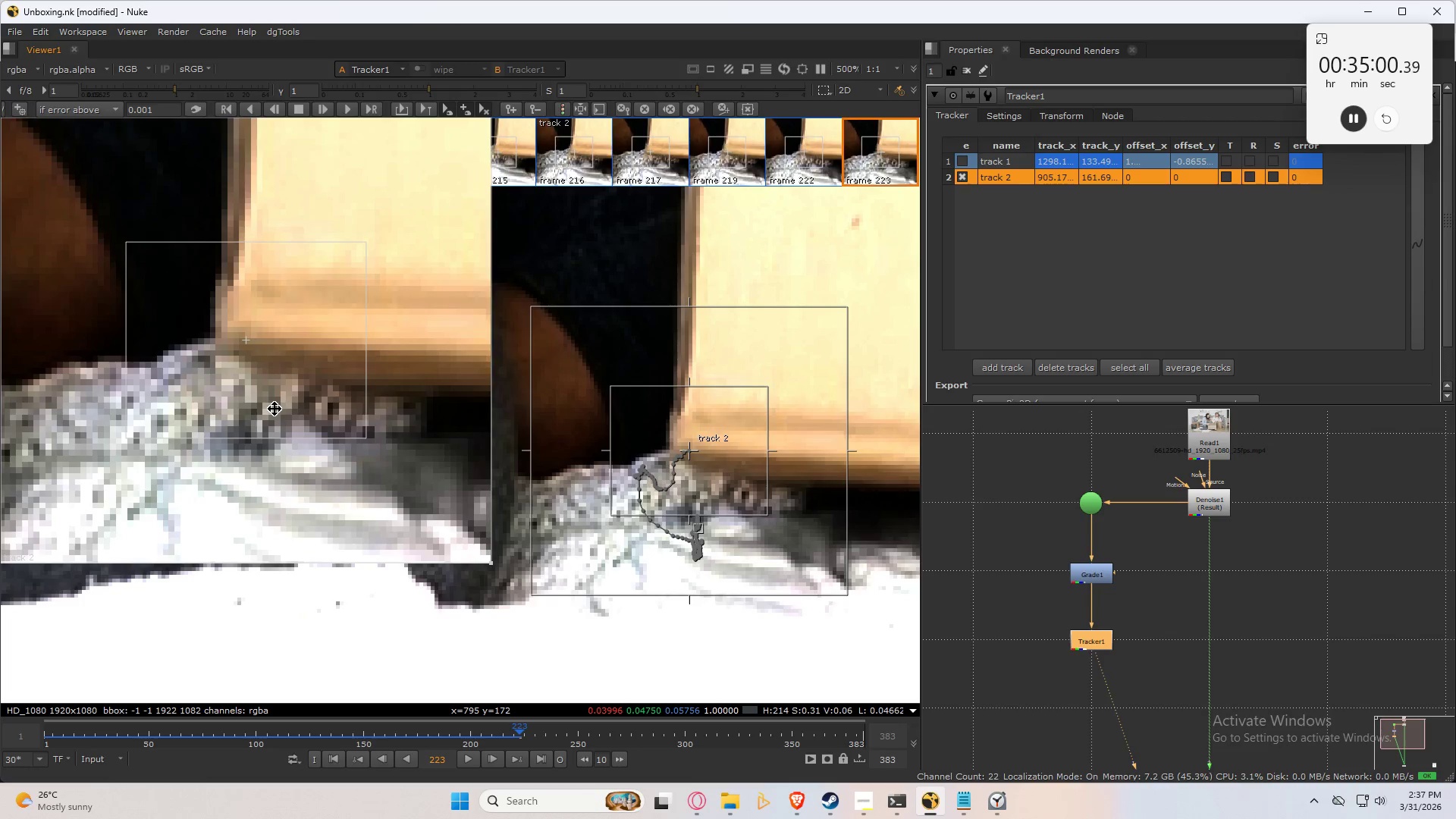 
key(Control+Numpad8)
 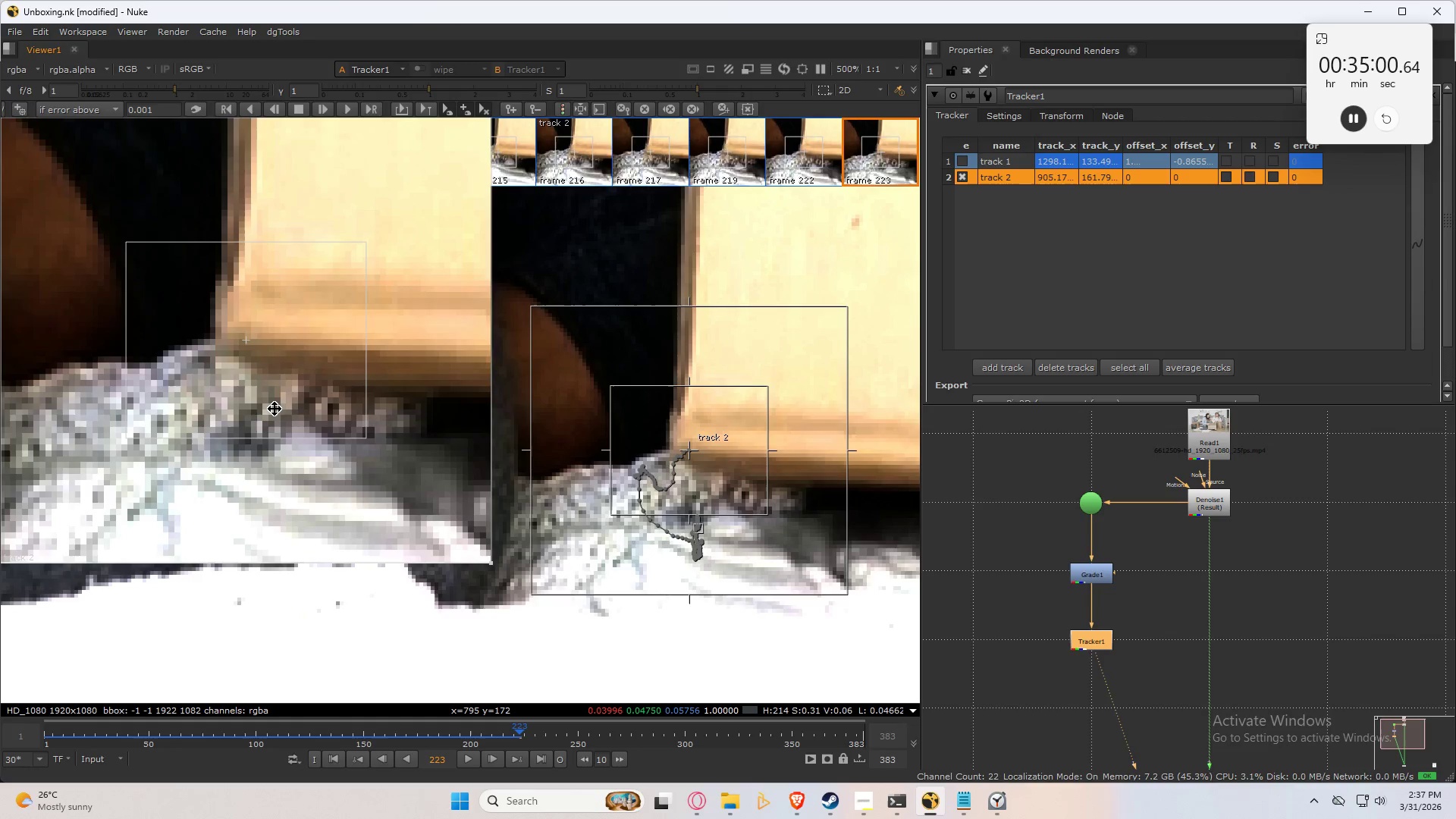 
key(Control+Numpad8)
 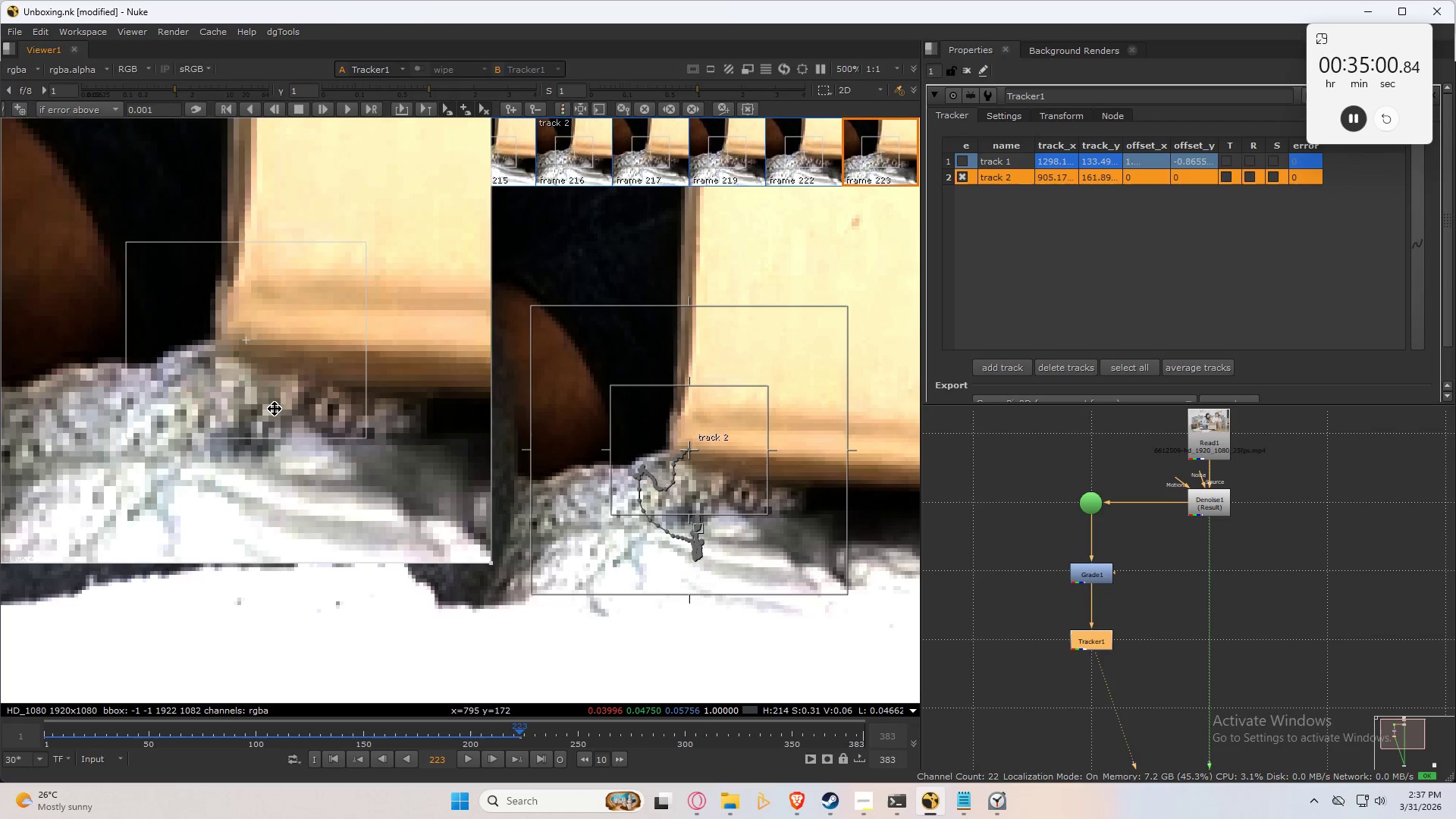 
key(Control+Numpad8)
 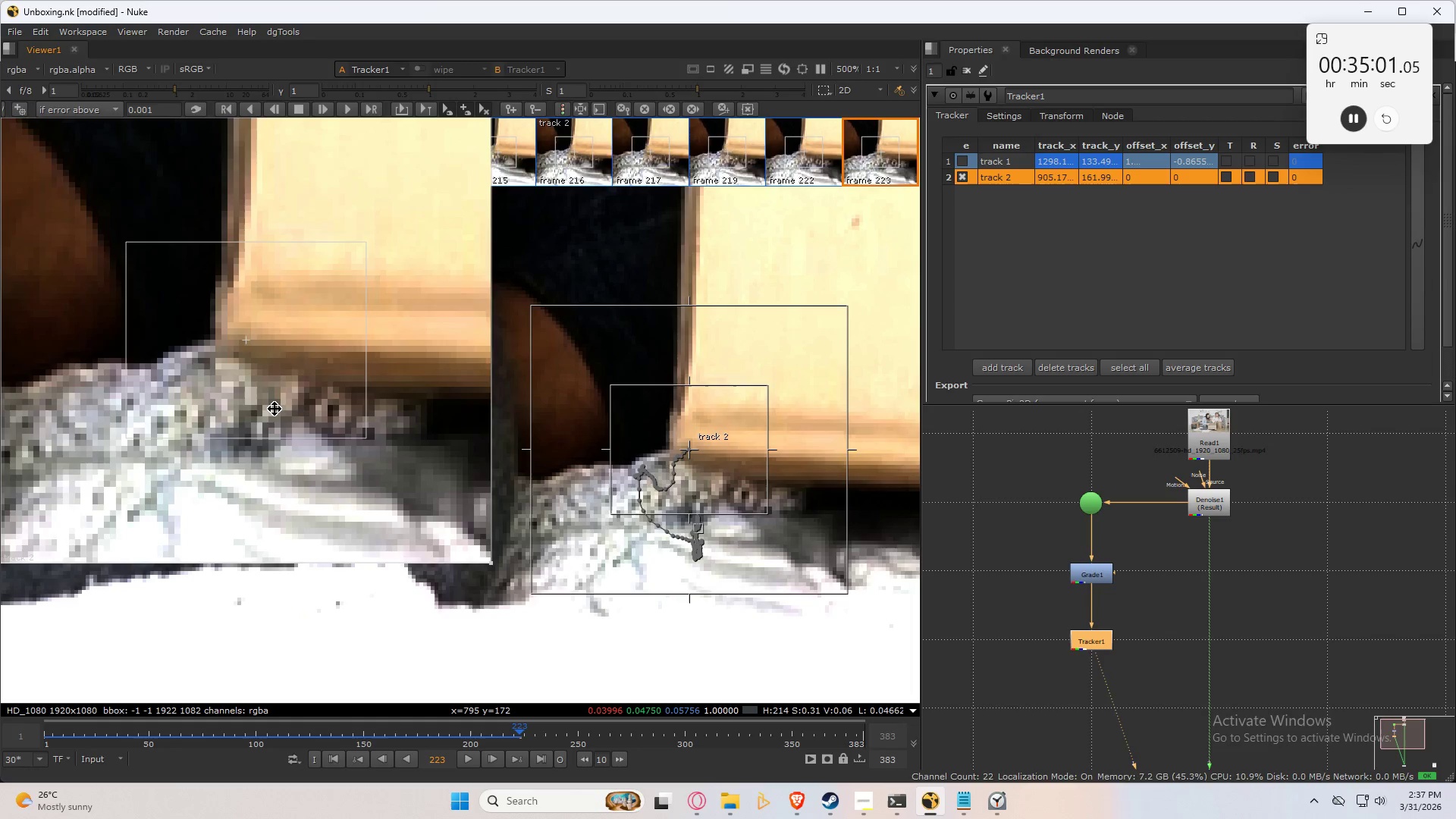 
key(Control+Numpad8)
 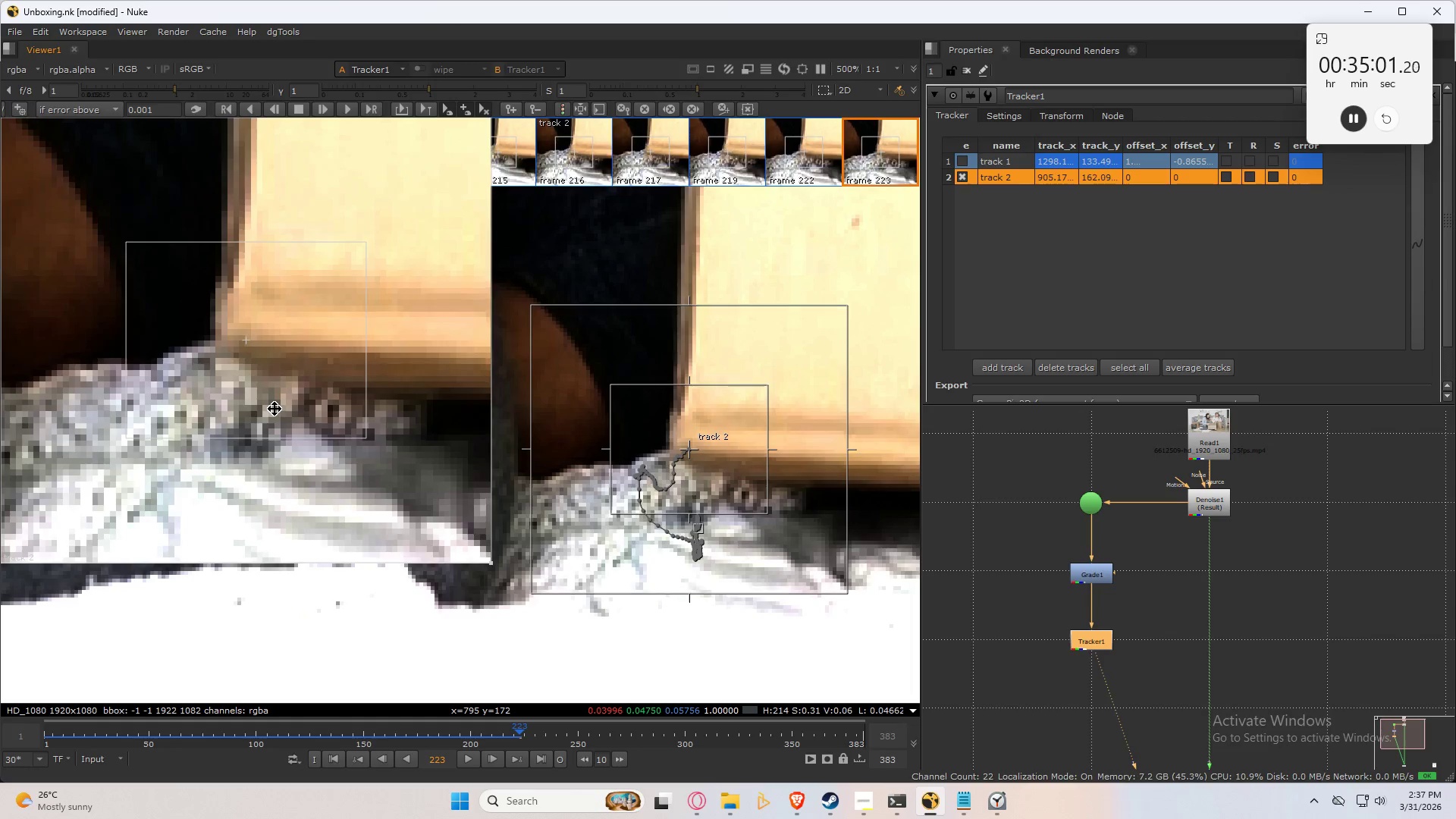 
key(Control+Numpad8)
 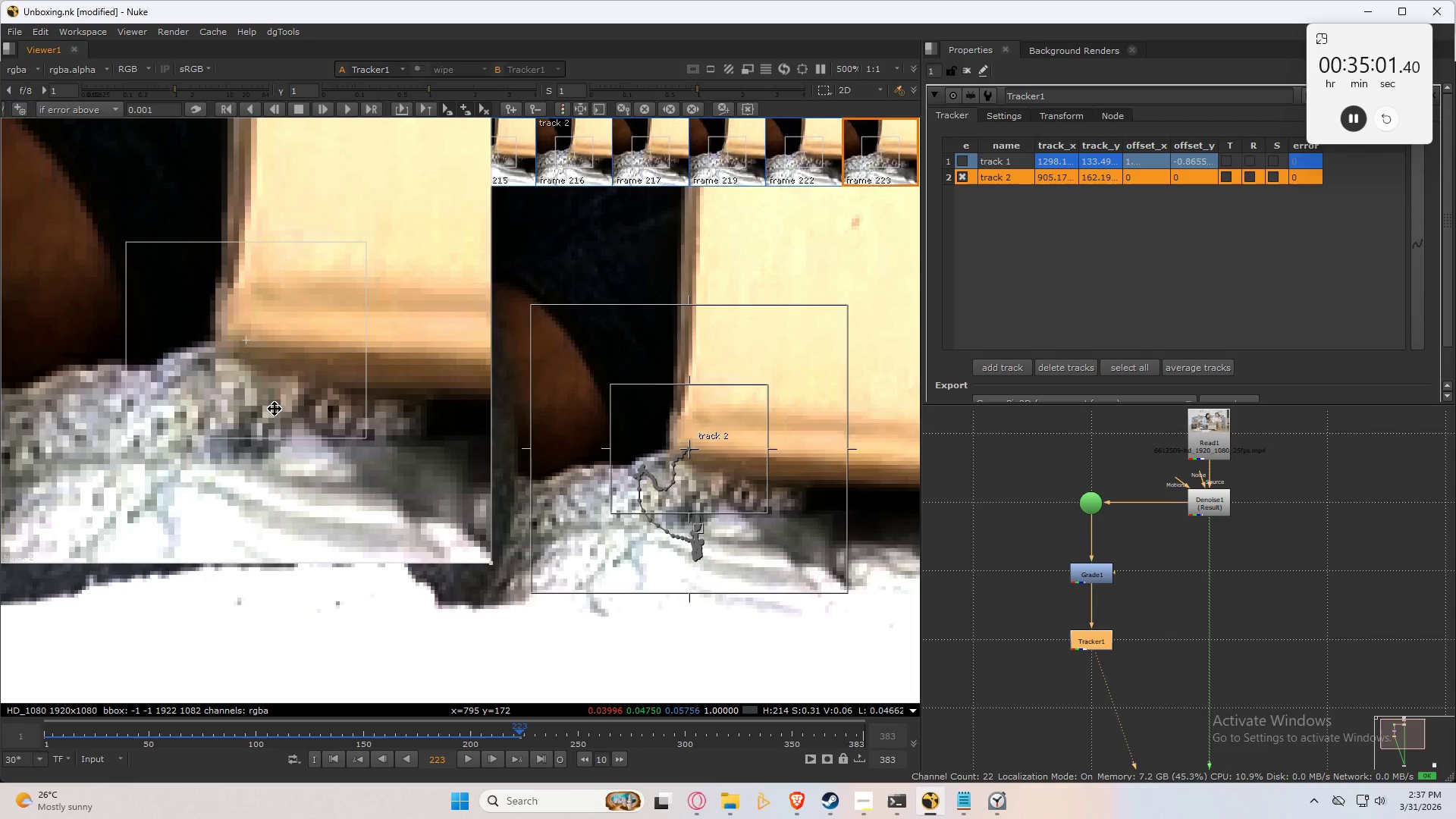 
key(Control+Numpad9)
 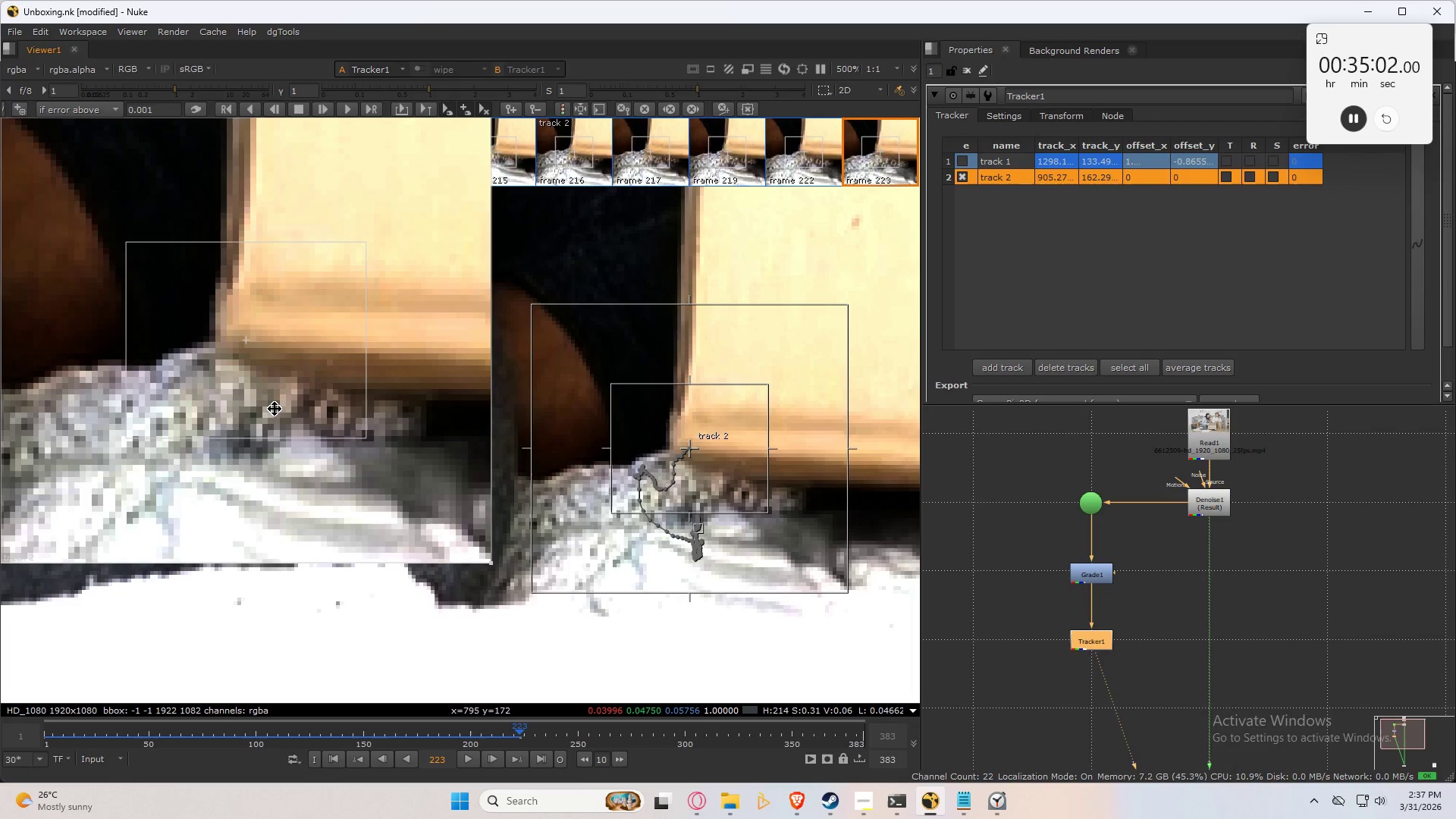 
key(ArrowLeft)
 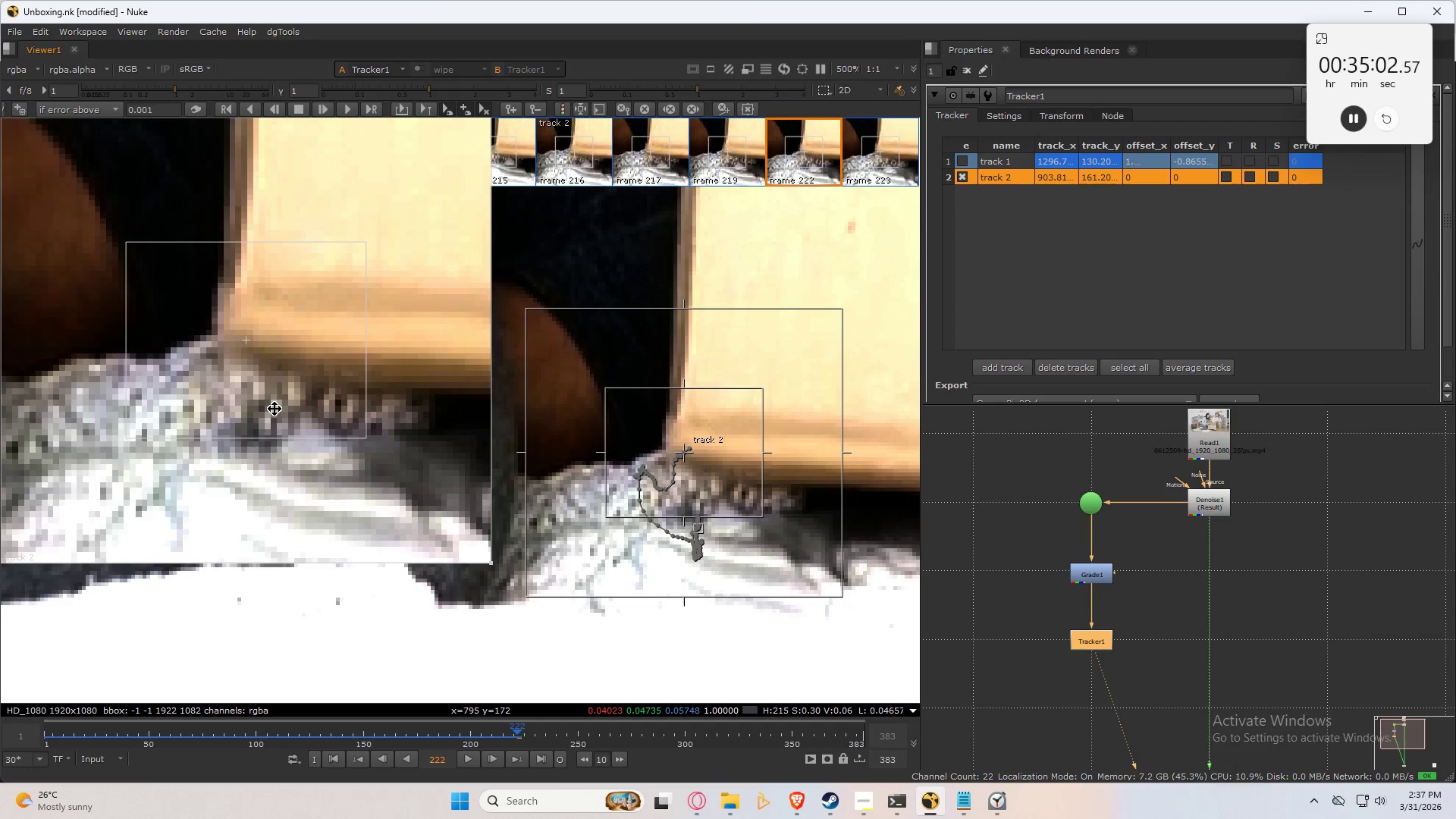 
key(ArrowRight)
 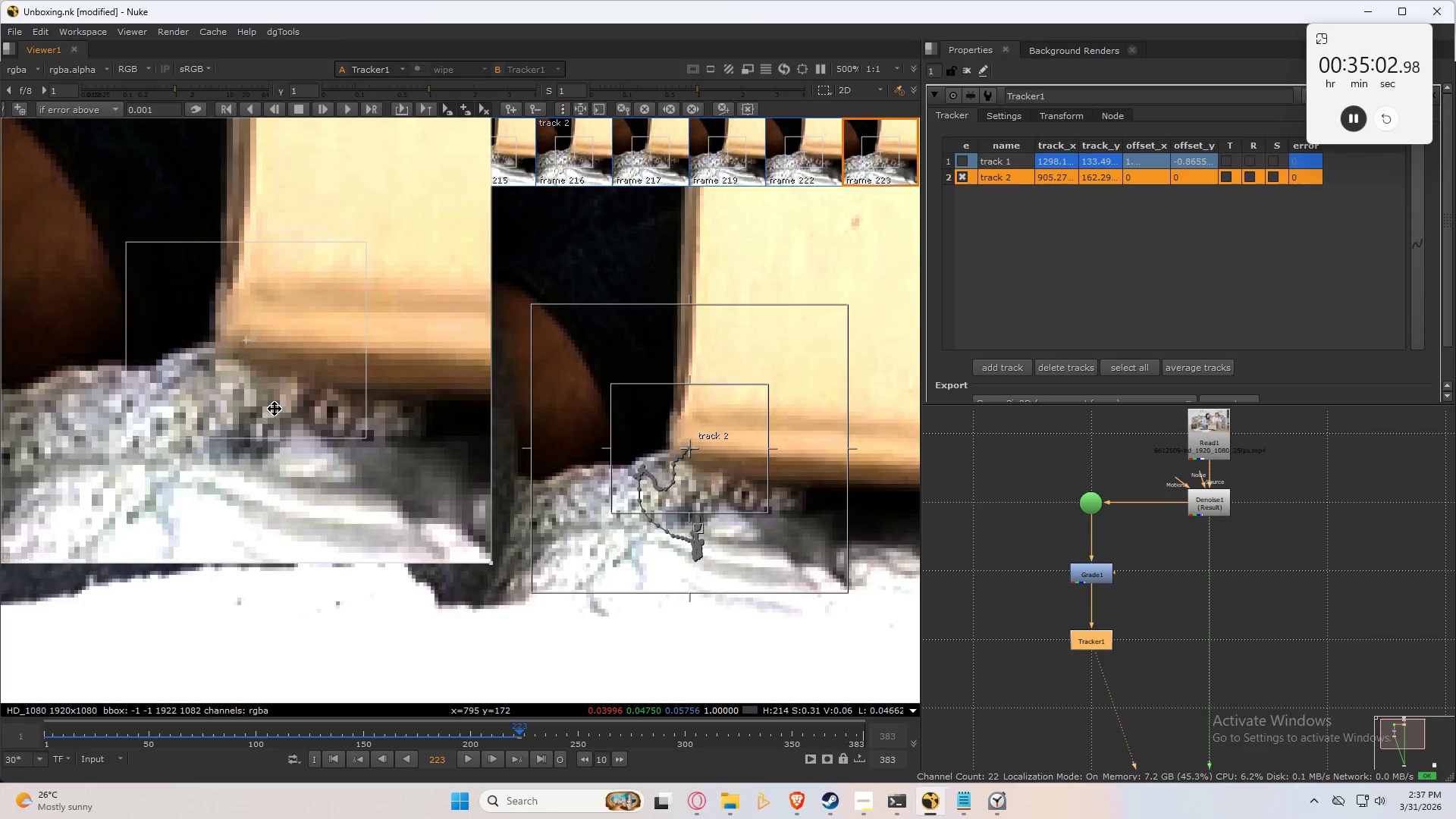 
key(C)
 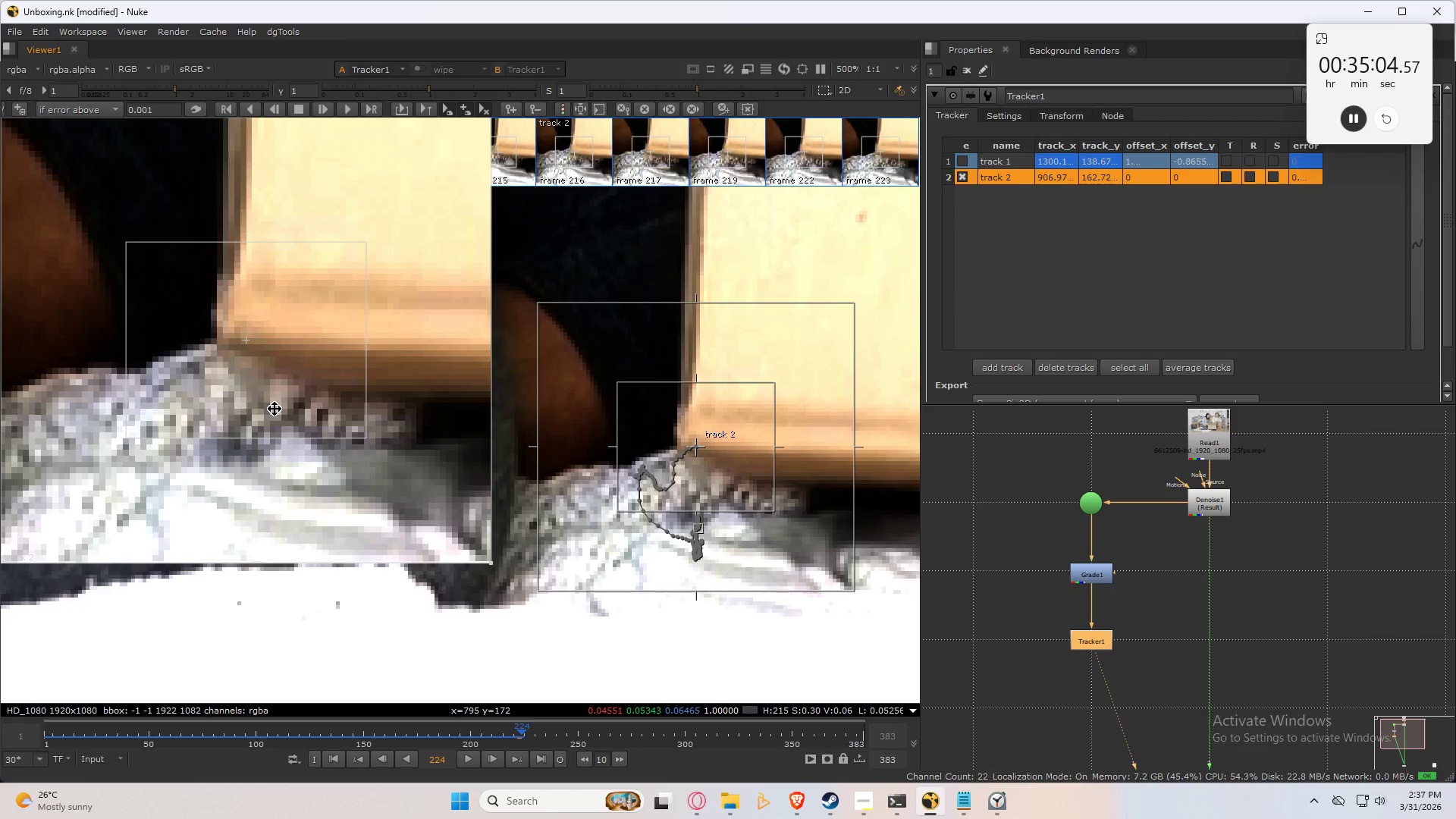 
key(ArrowLeft)
 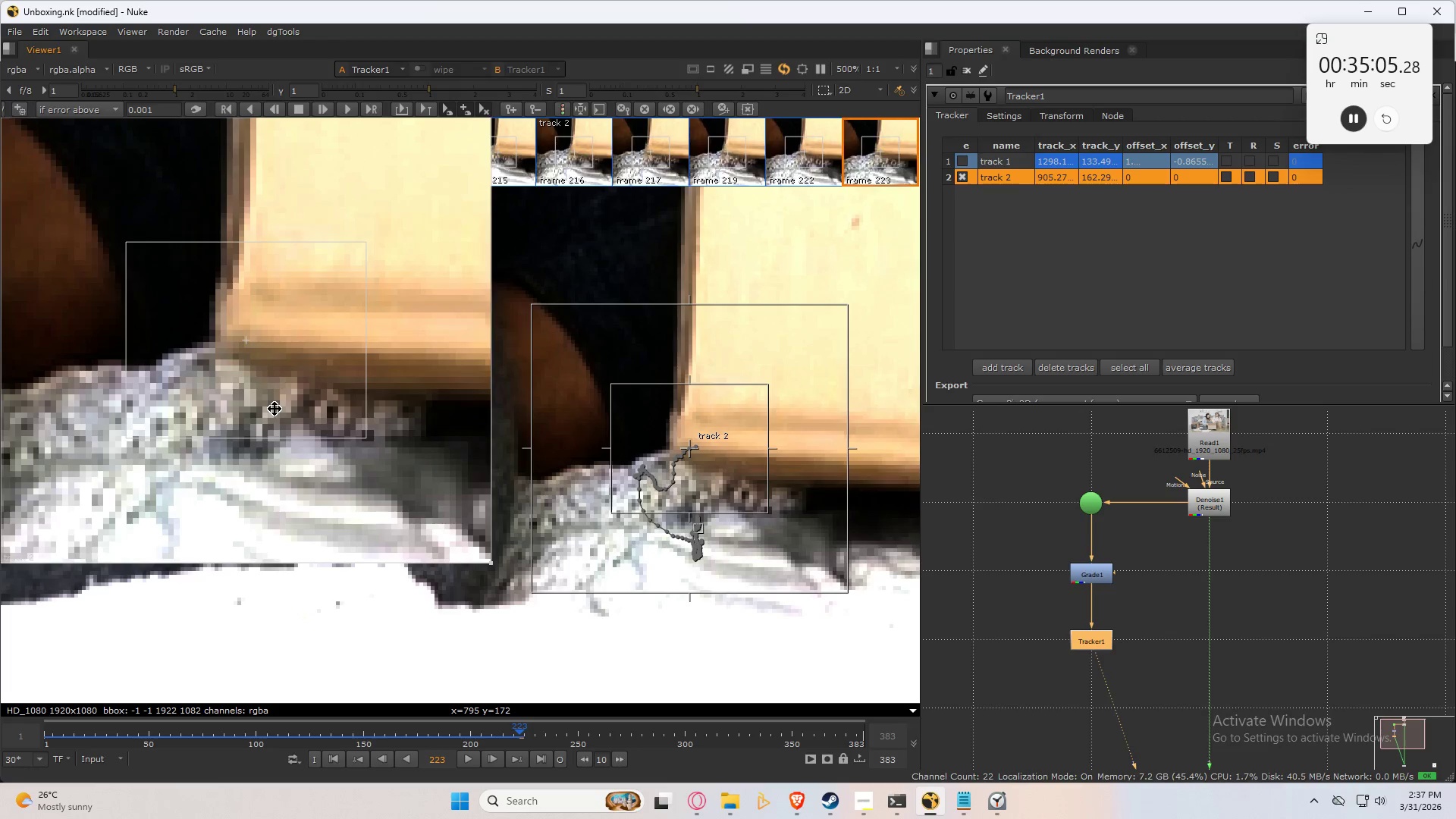 
key(ArrowRight)
 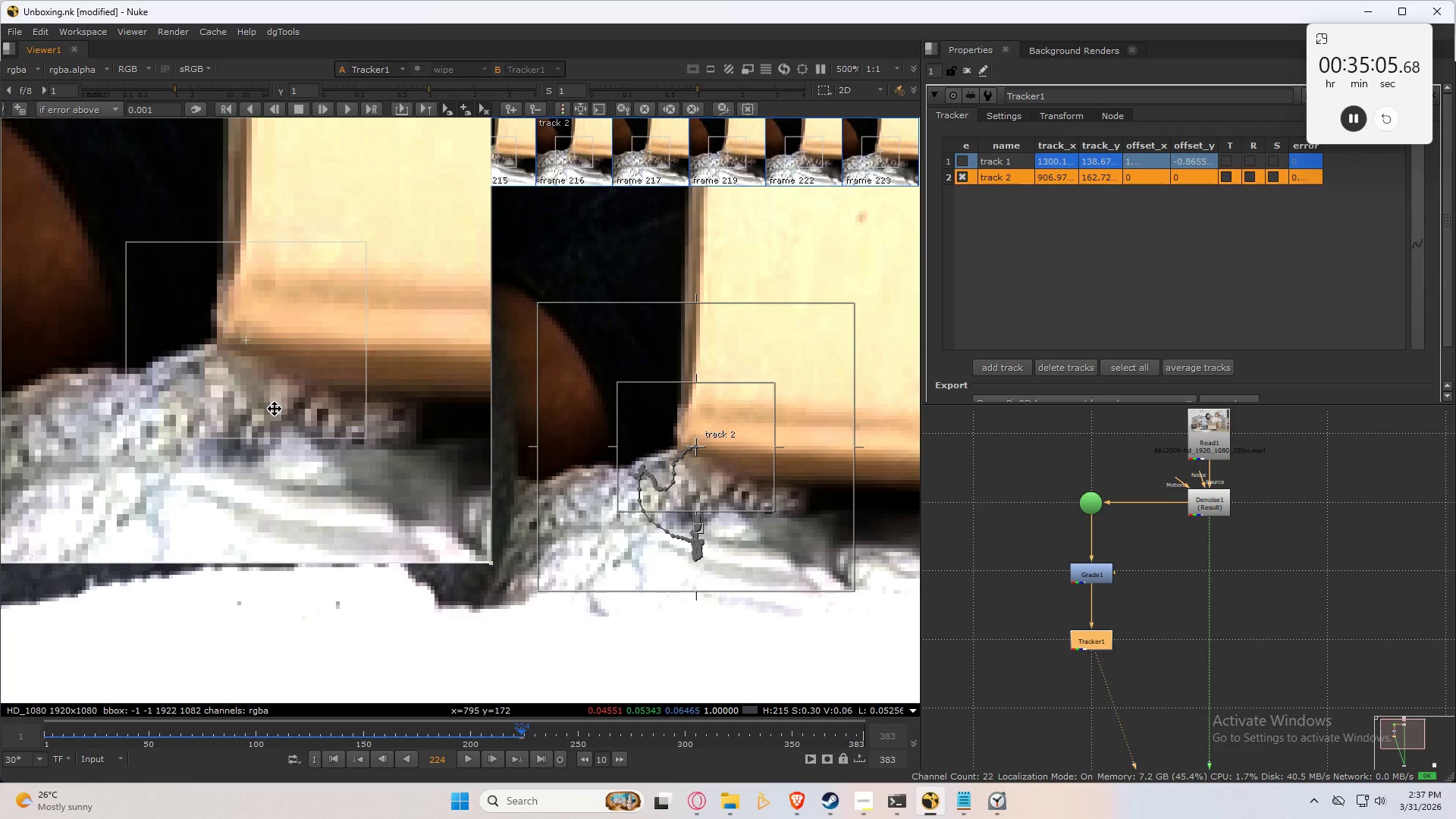 
key(ArrowLeft)
 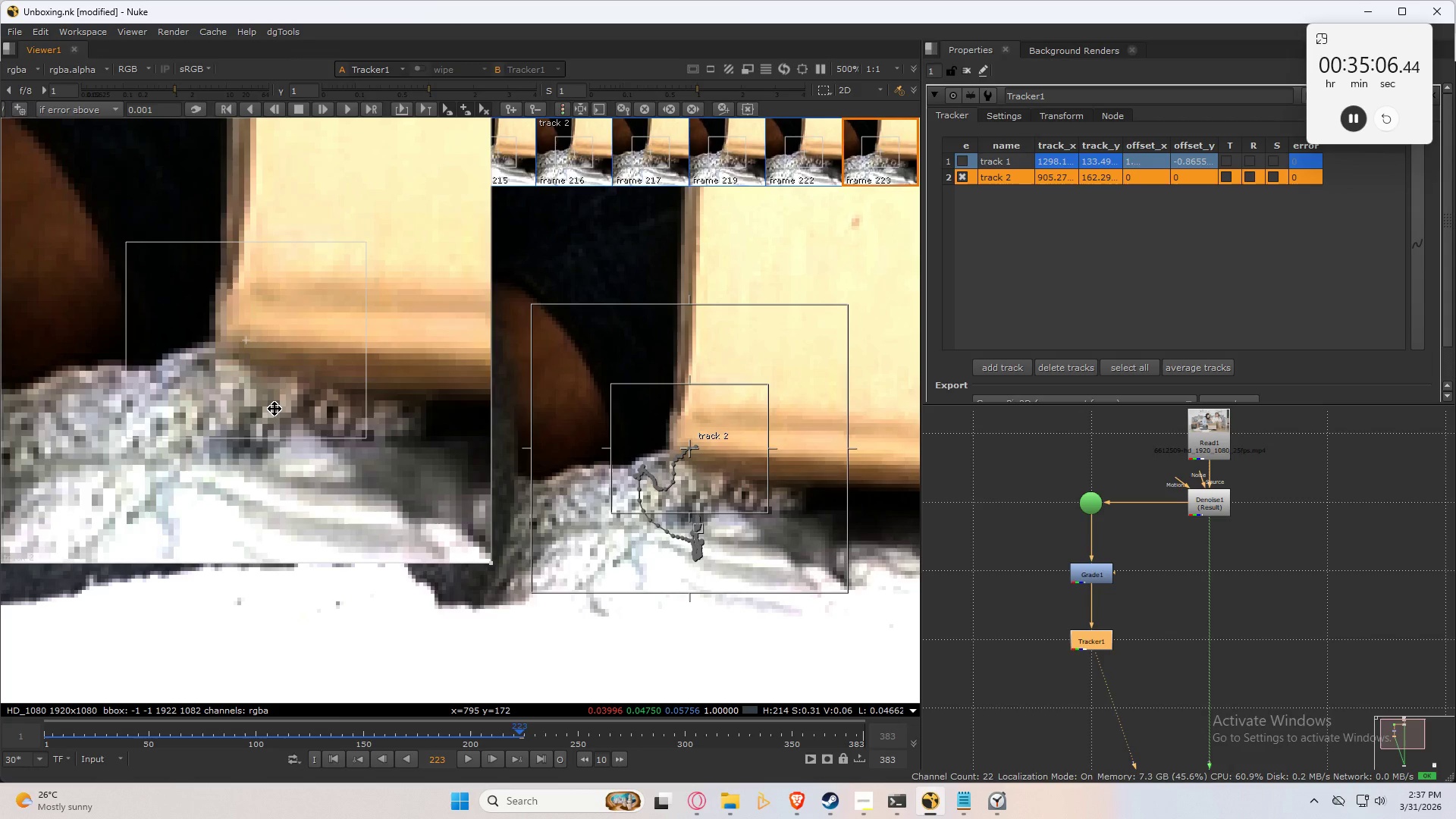 
key(ArrowRight)
 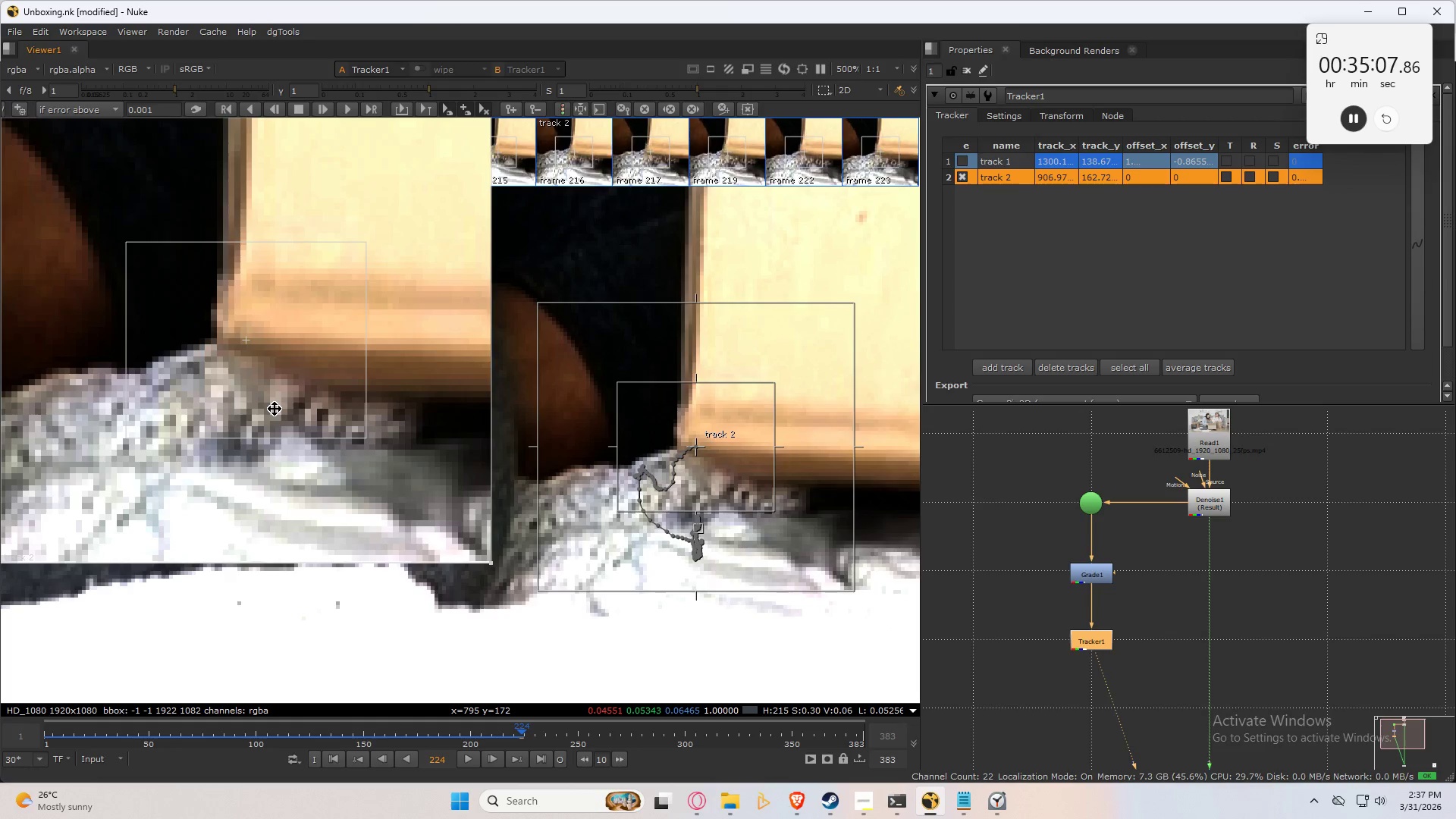 
key(Control+Numpad7)
 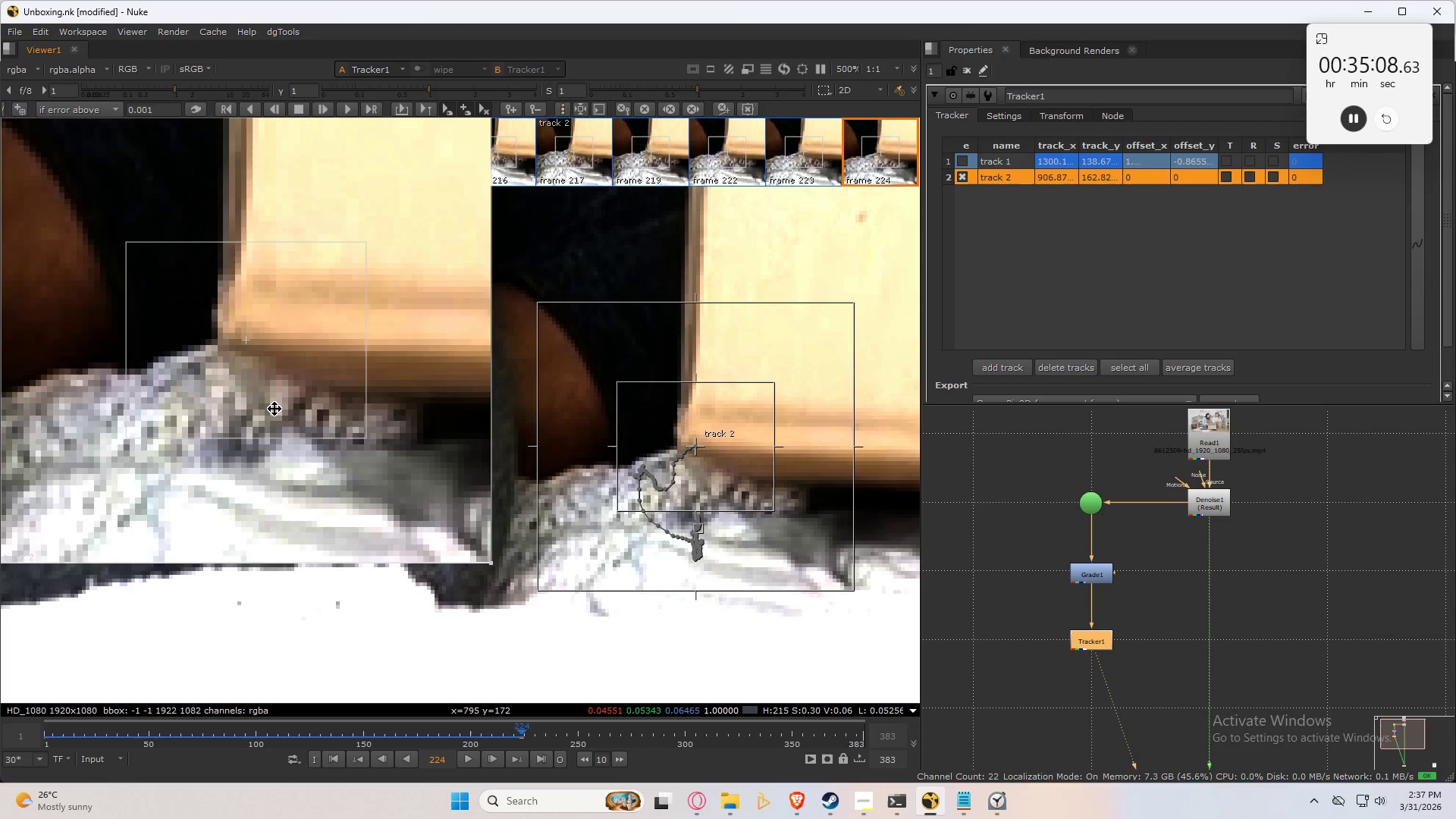 
key(Control+Numpad7)
 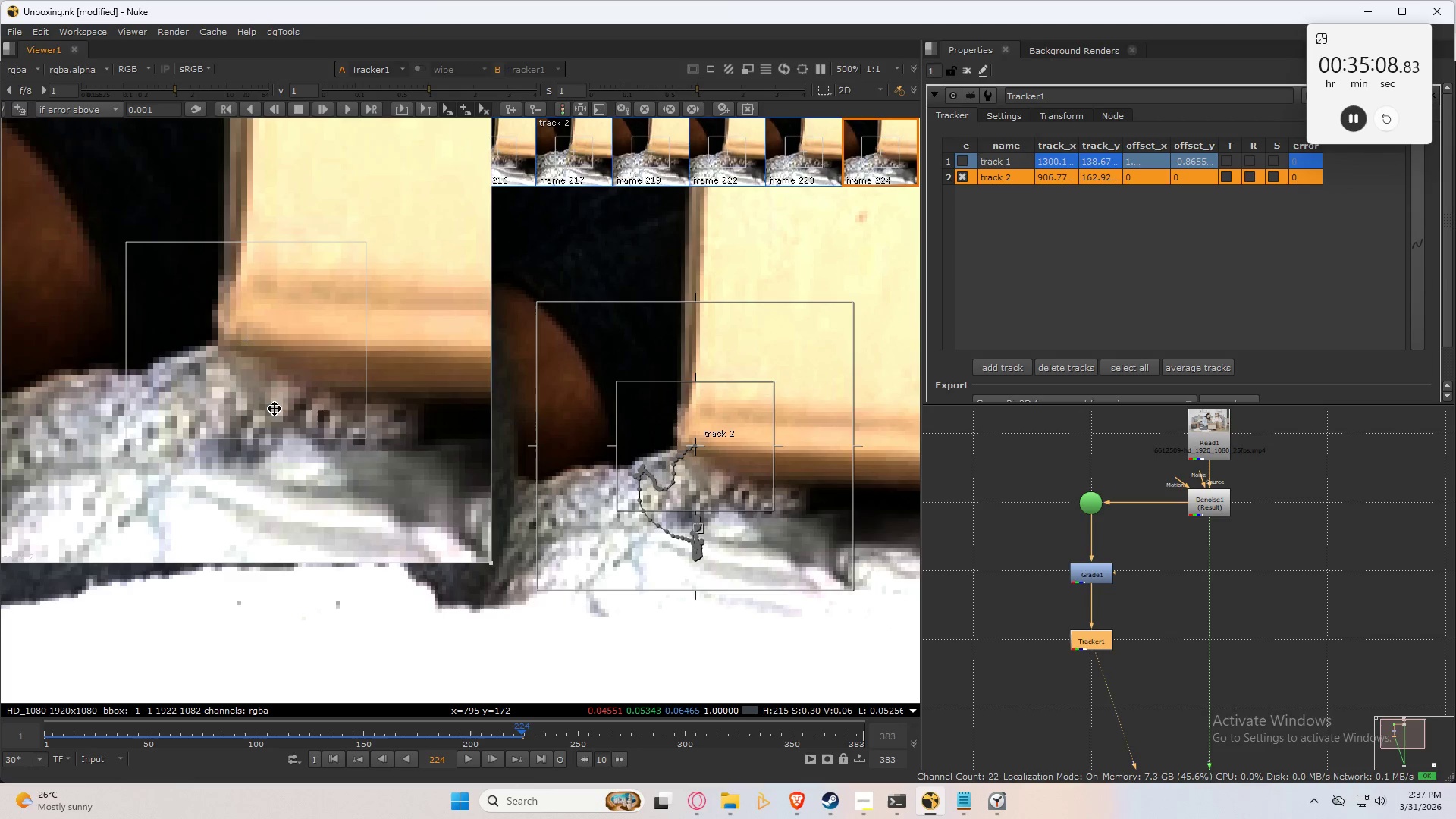 
key(Control+Numpad7)
 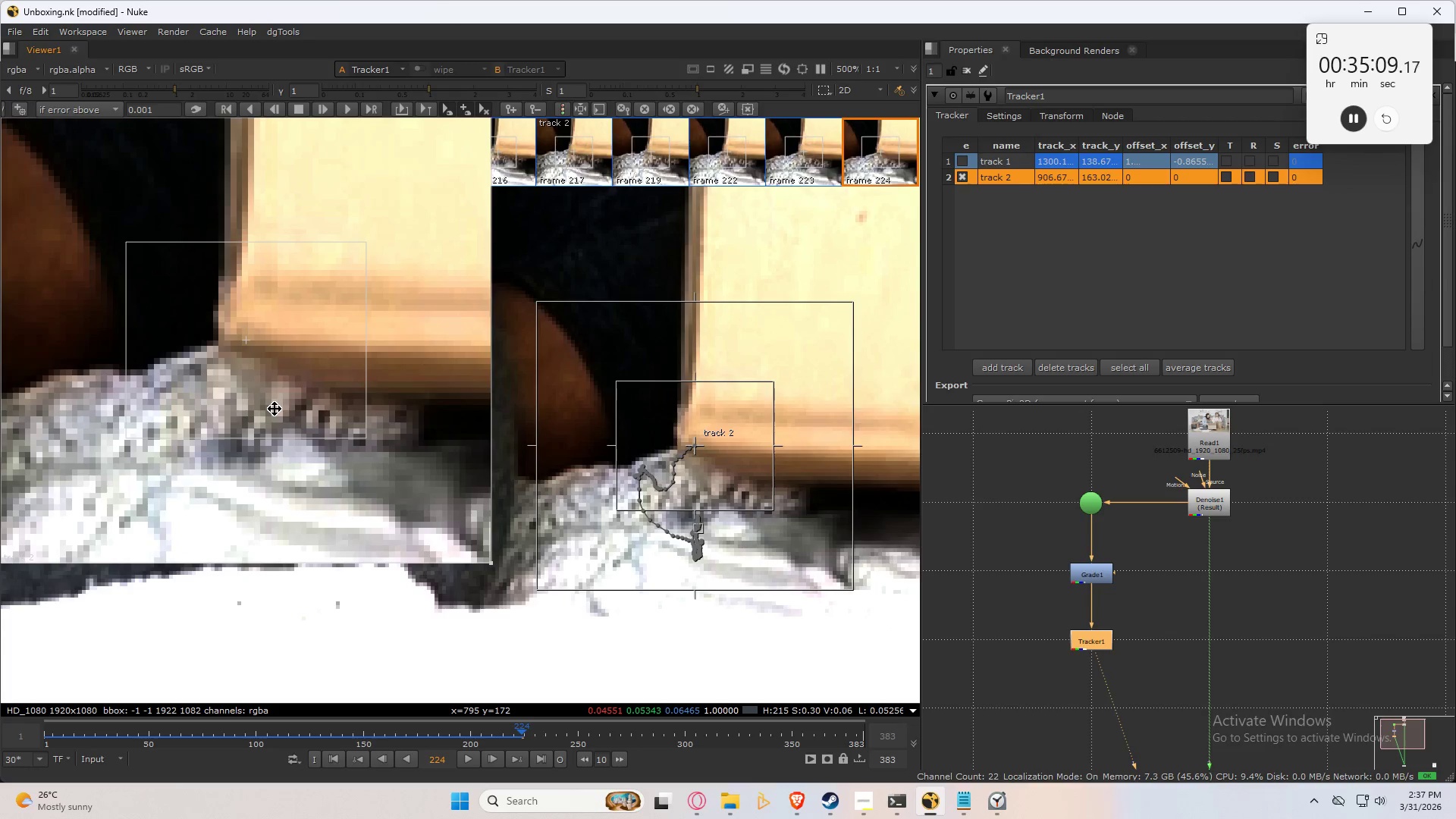 
key(Control+Numpad8)
 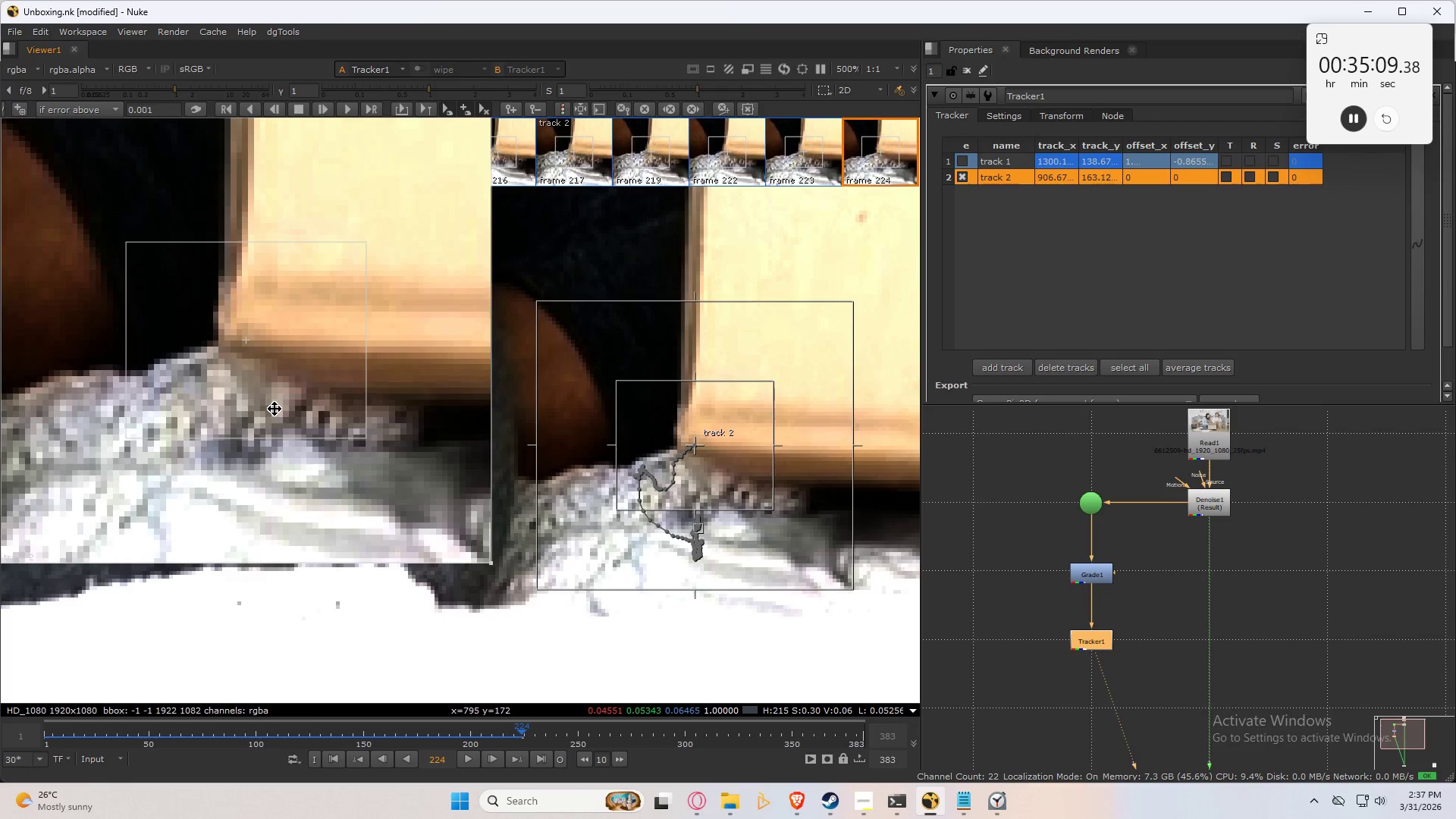 
key(Control+Numpad8)
 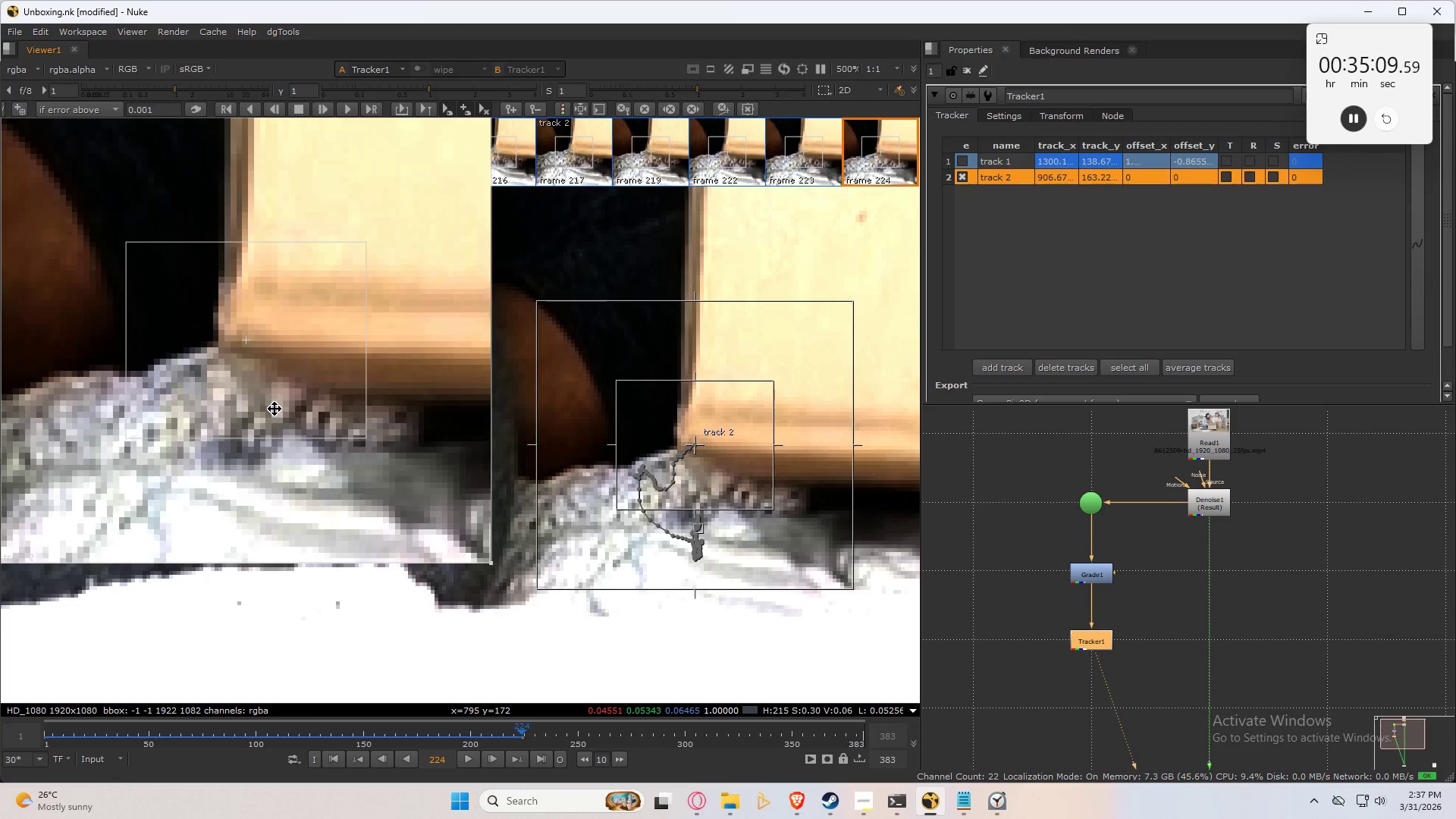 
key(Control+Numpad9)
 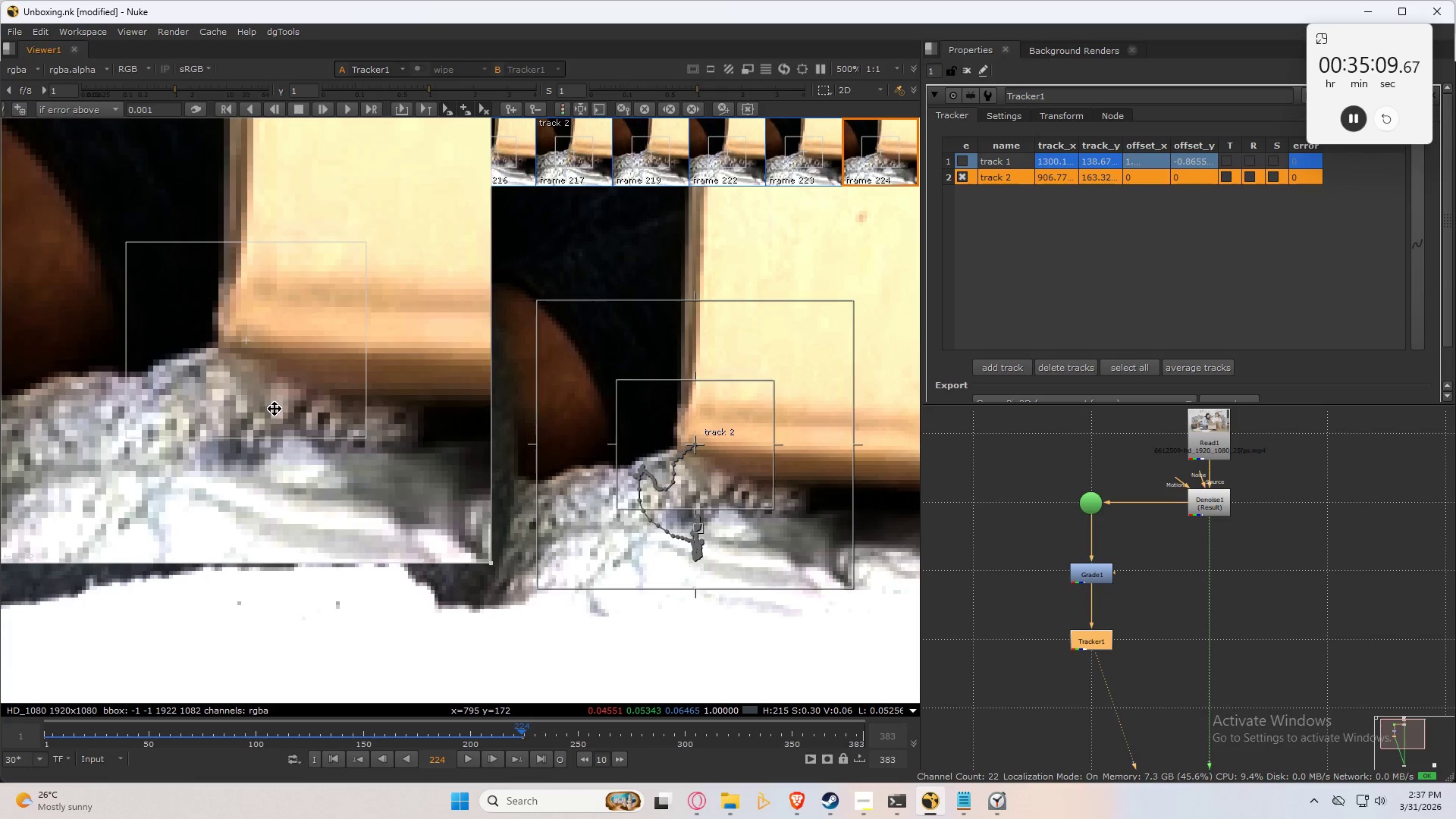 
key(Control+Numpad9)
 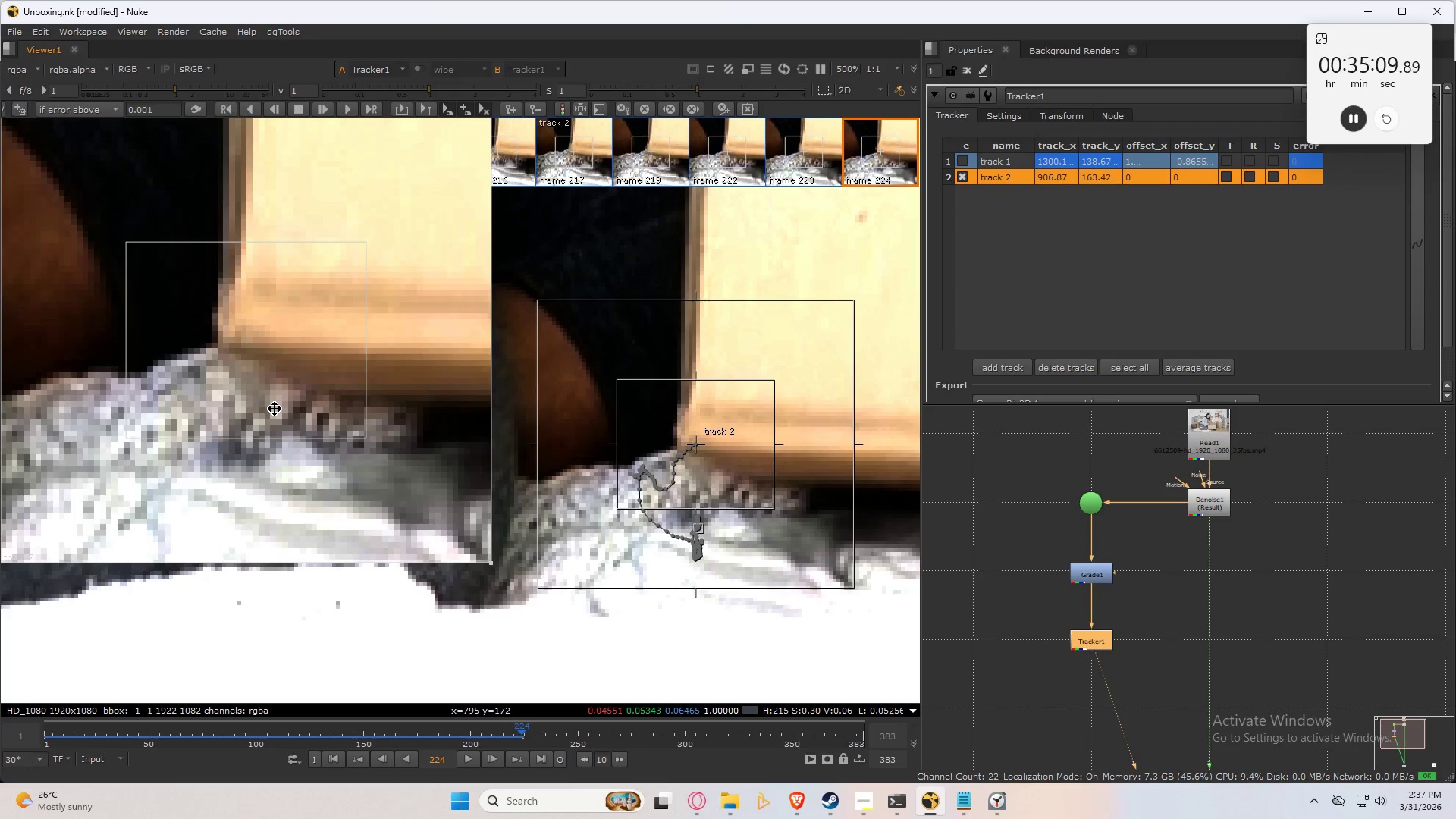 
key(Control+Numpad9)
 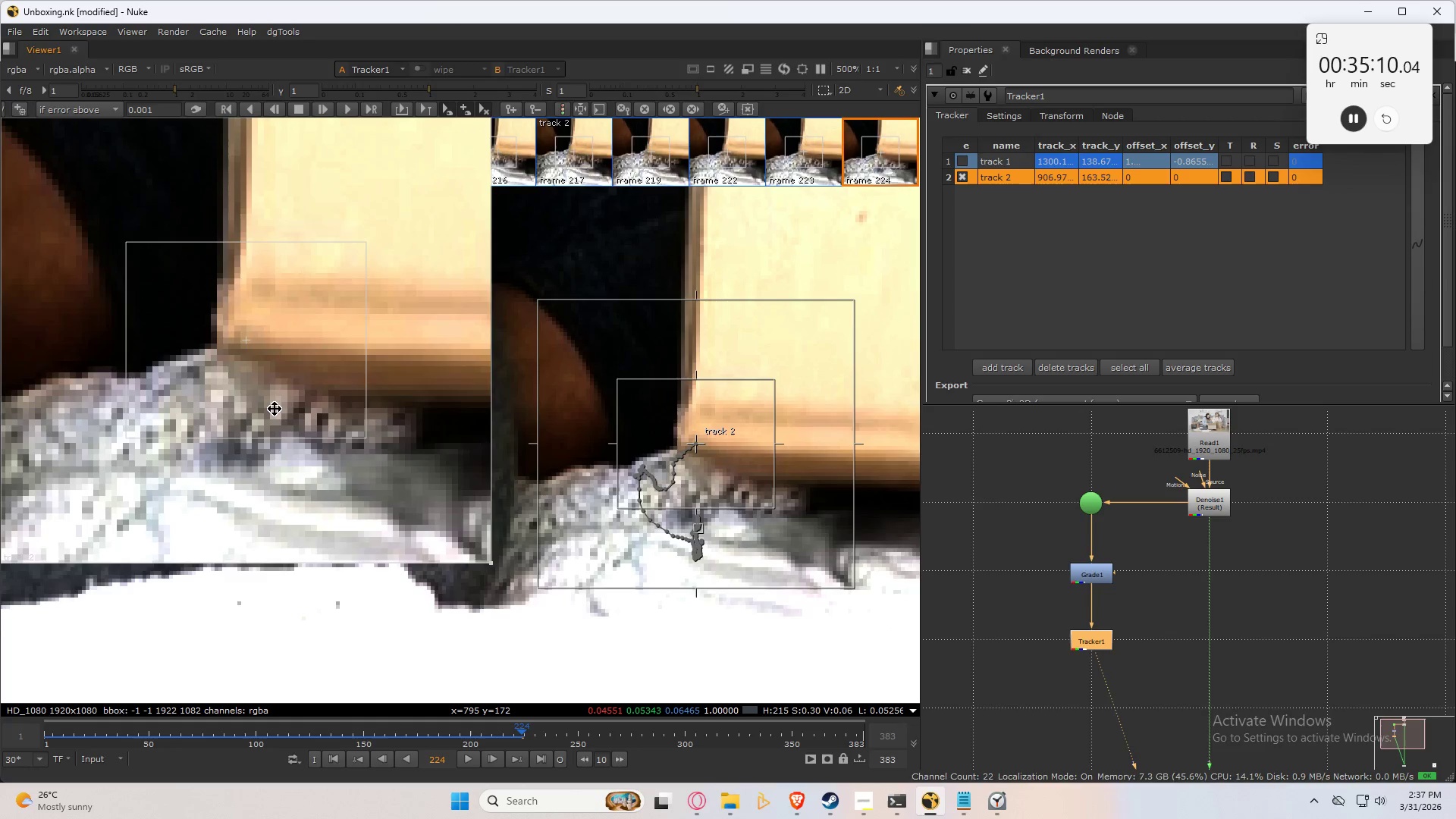 
key(Control+Numpad8)
 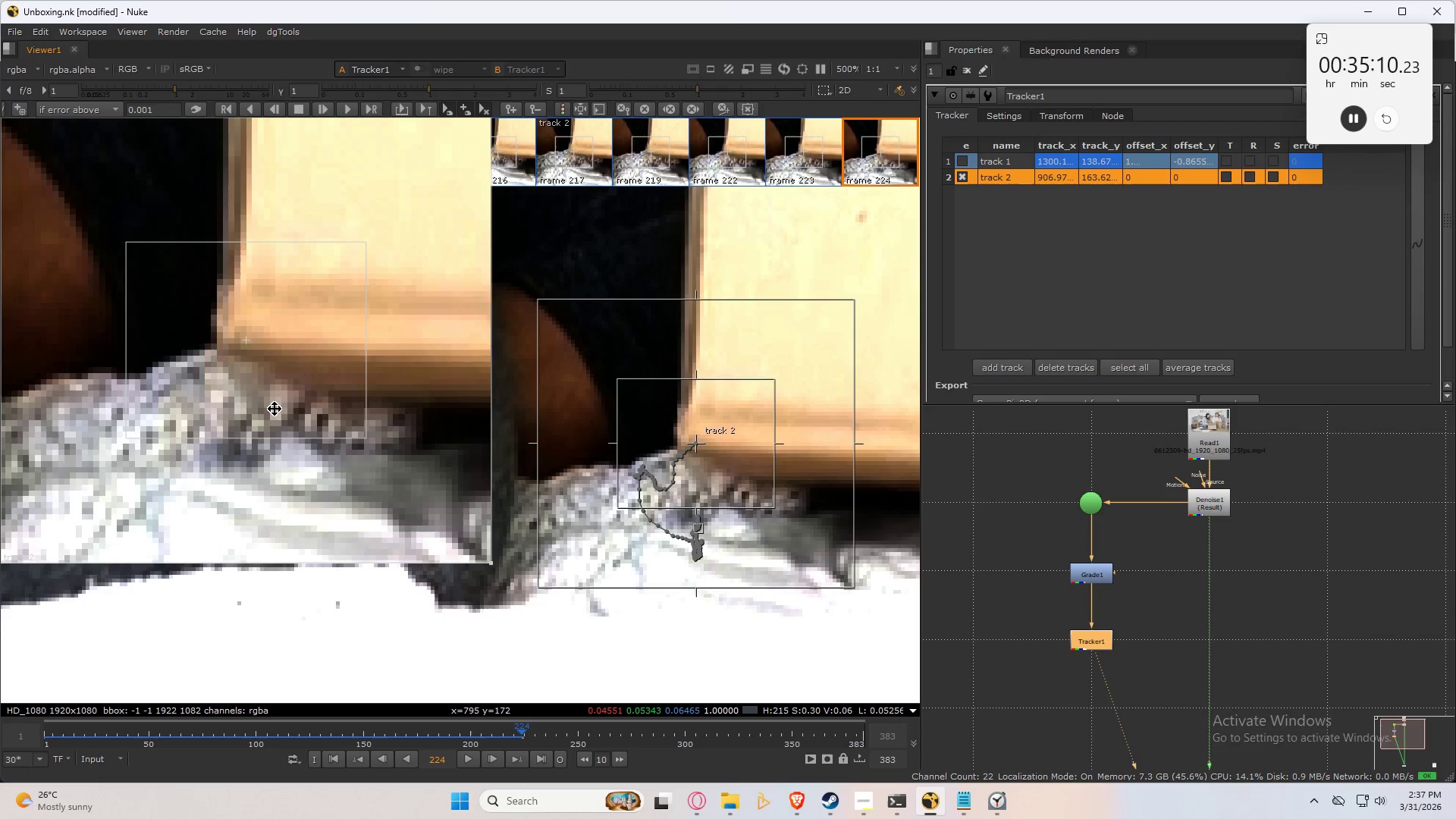 
key(Control+Numpad8)
 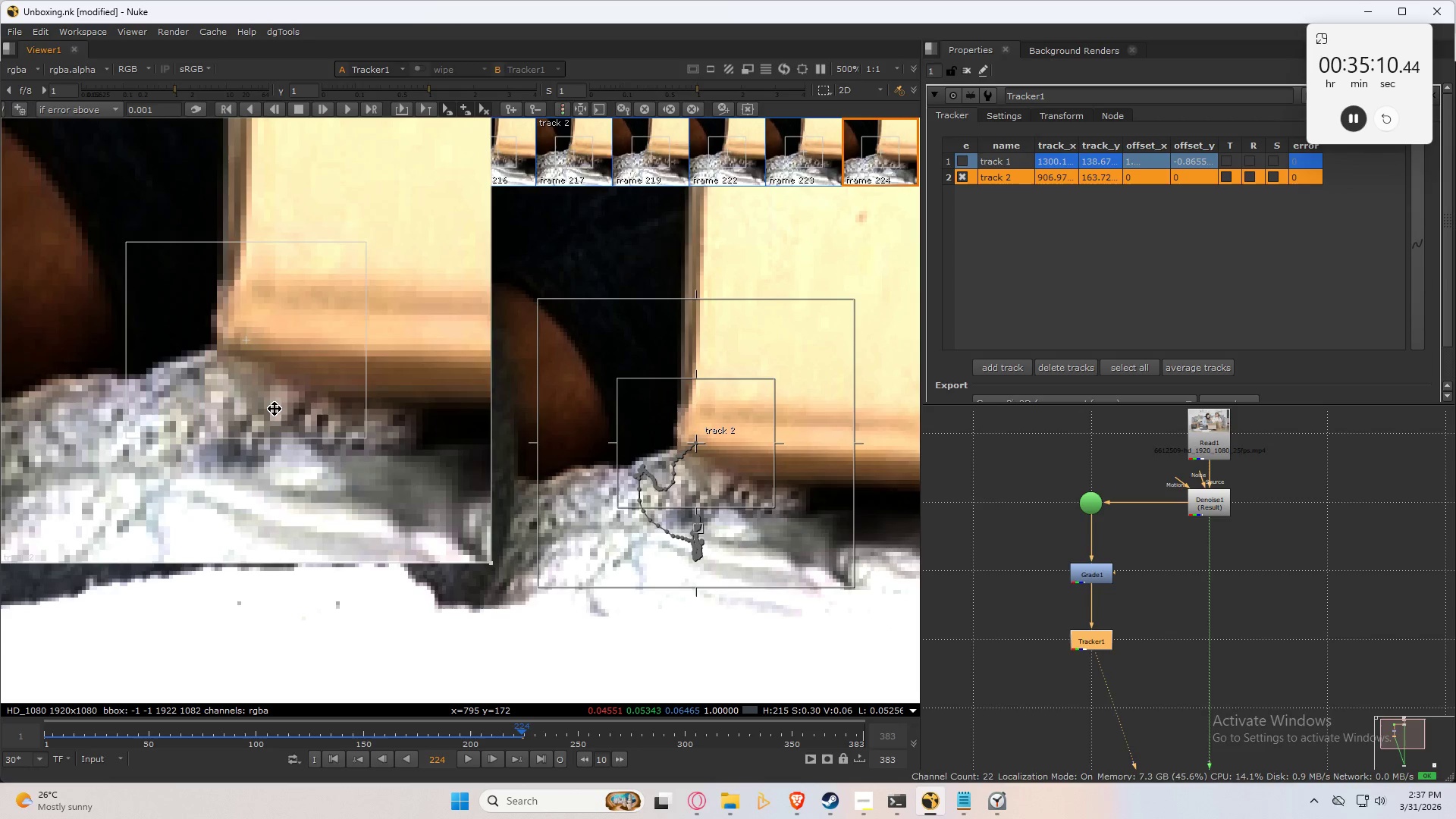 
key(Control+Numpad8)
 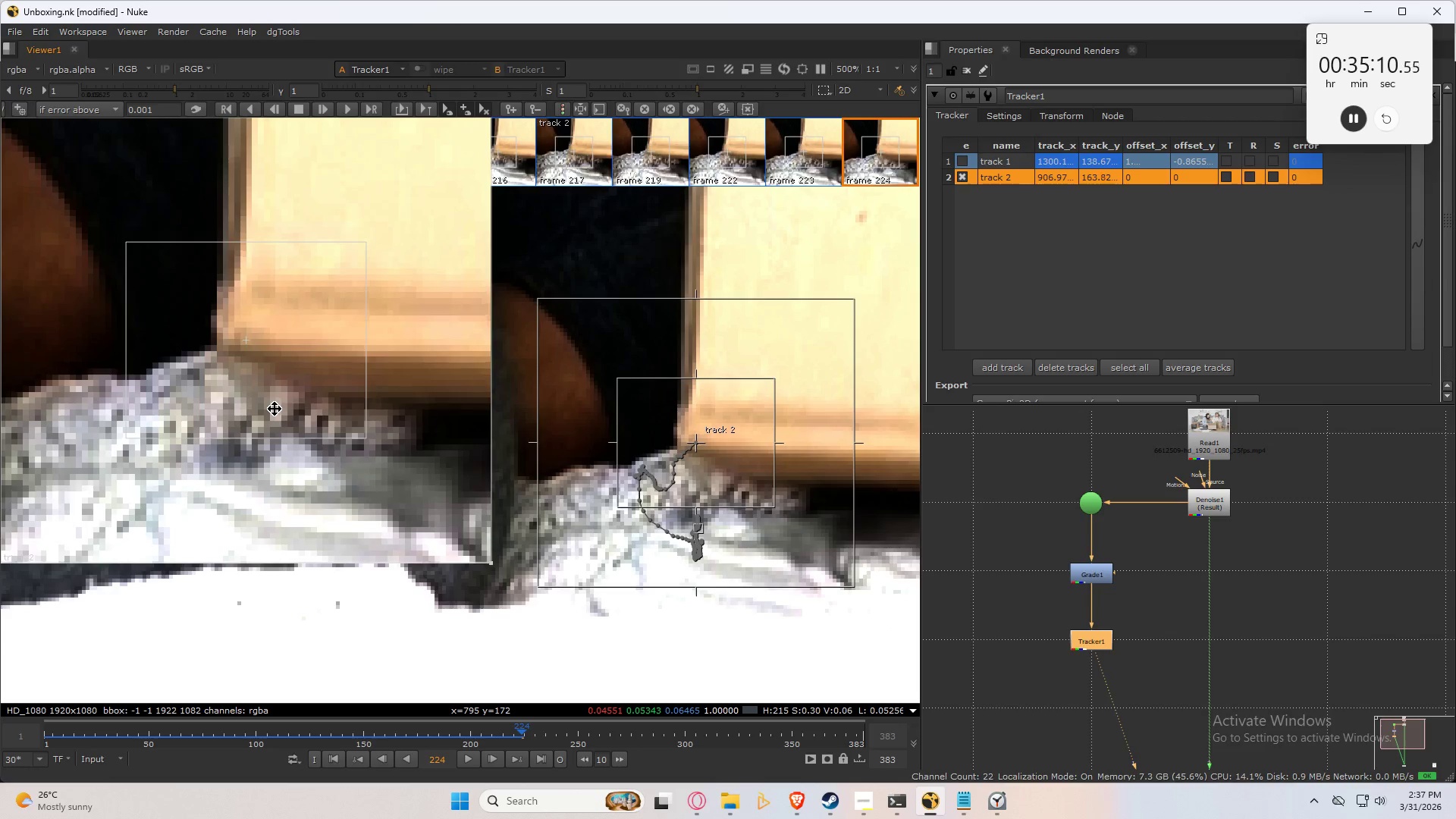 
key(Control+Numpad8)
 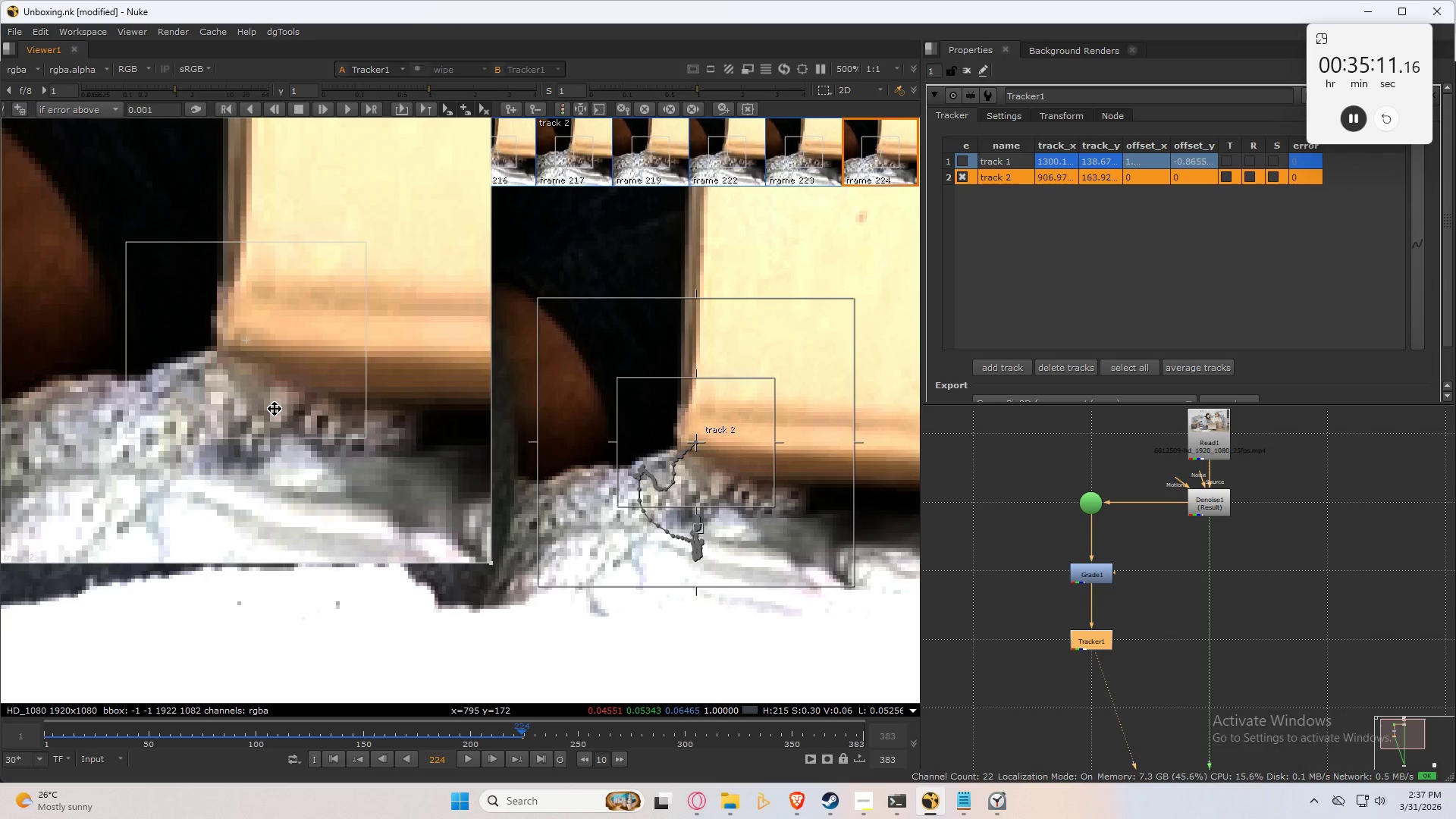 
key(ArrowLeft)
 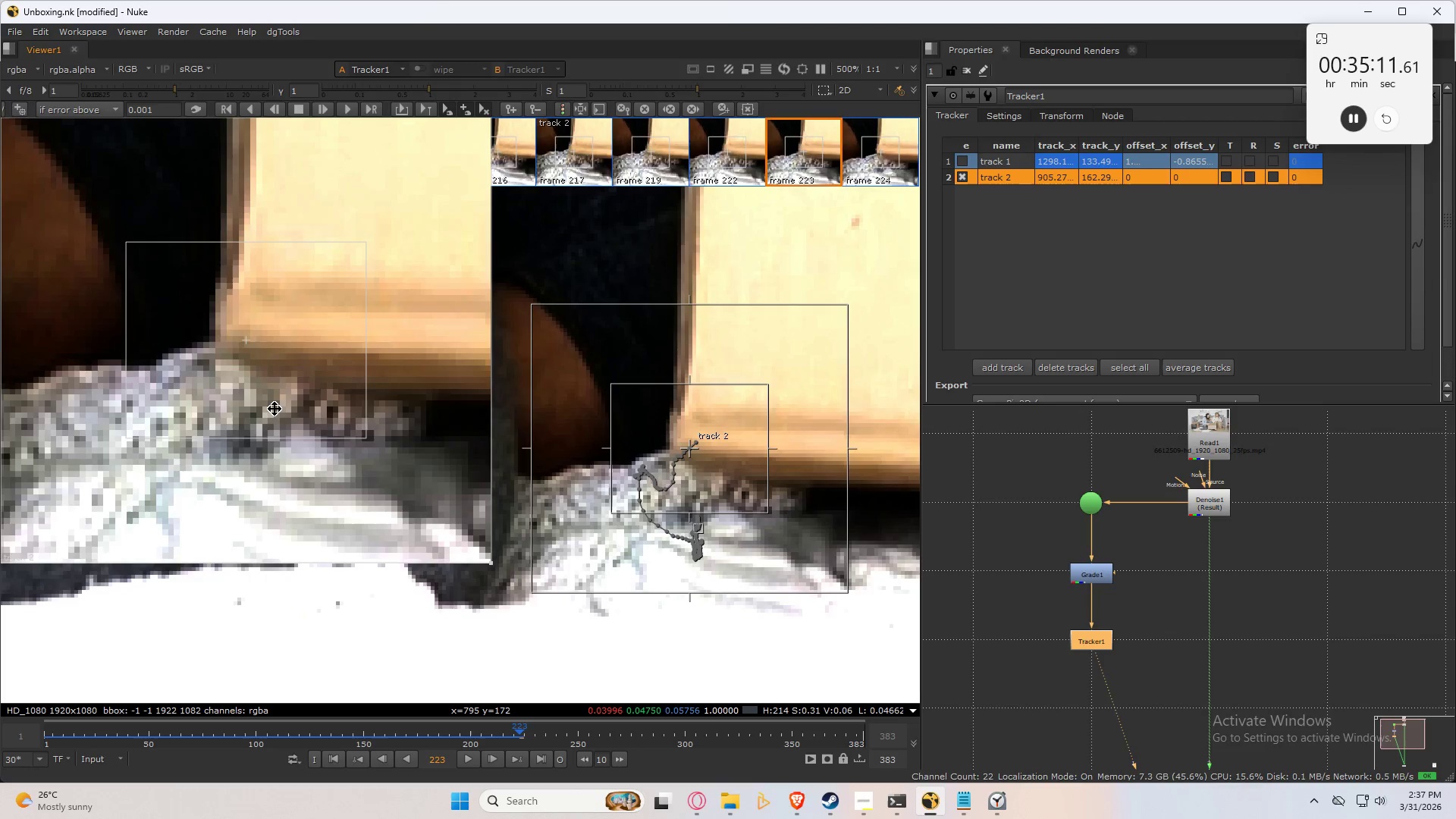 
key(ArrowRight)
 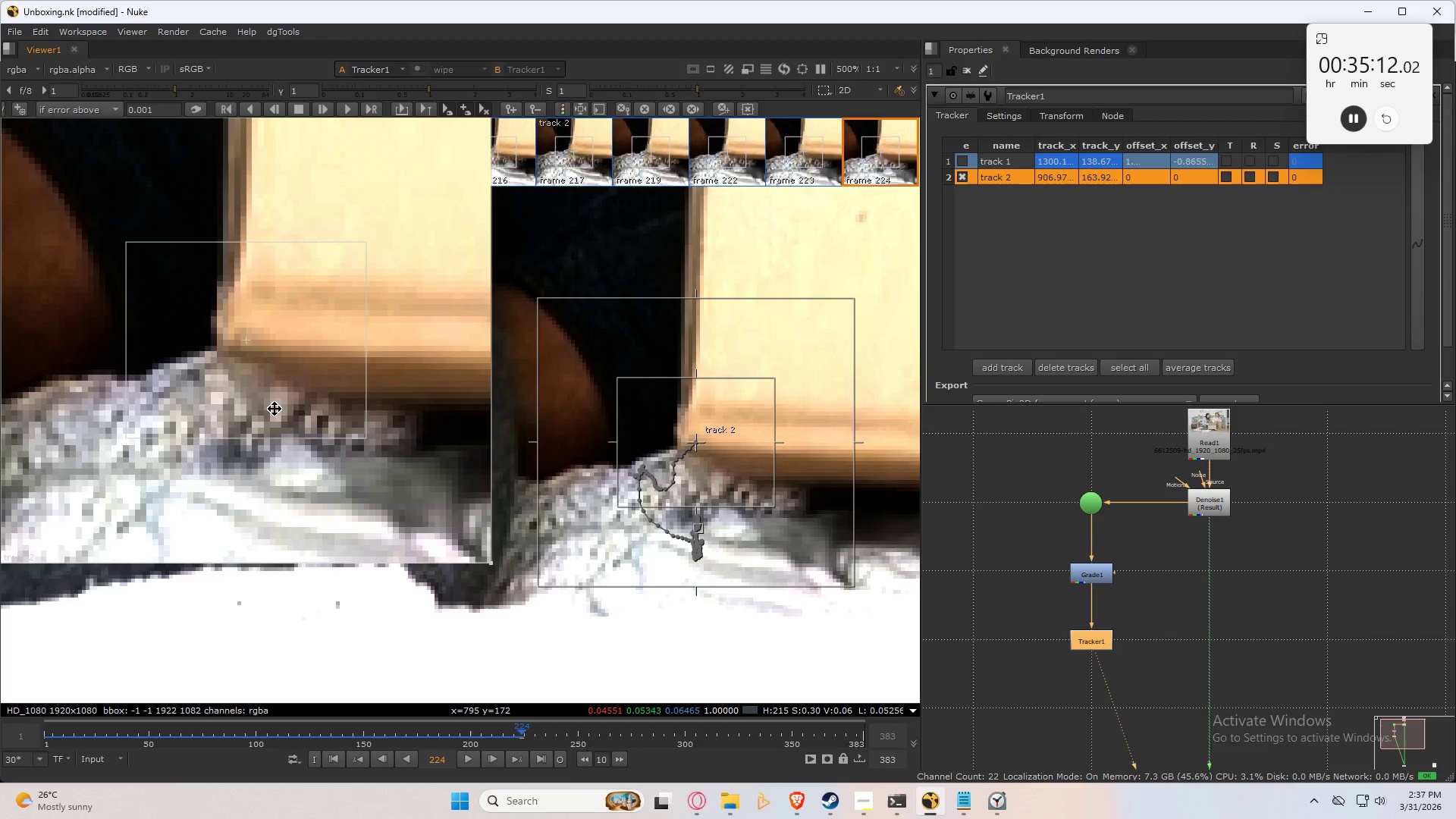 
type(cccccccc2)
 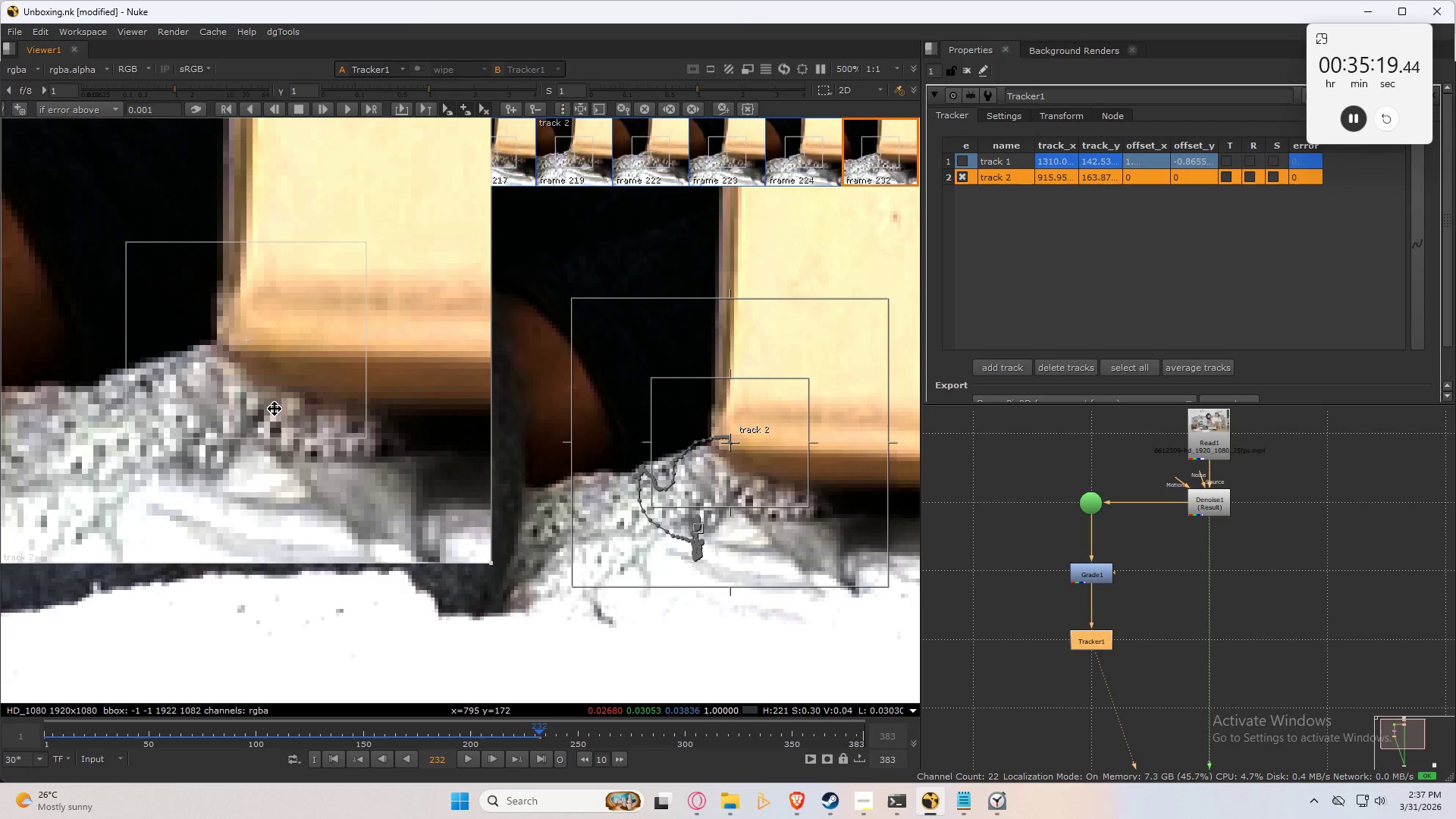 
key(ArrowLeft)
 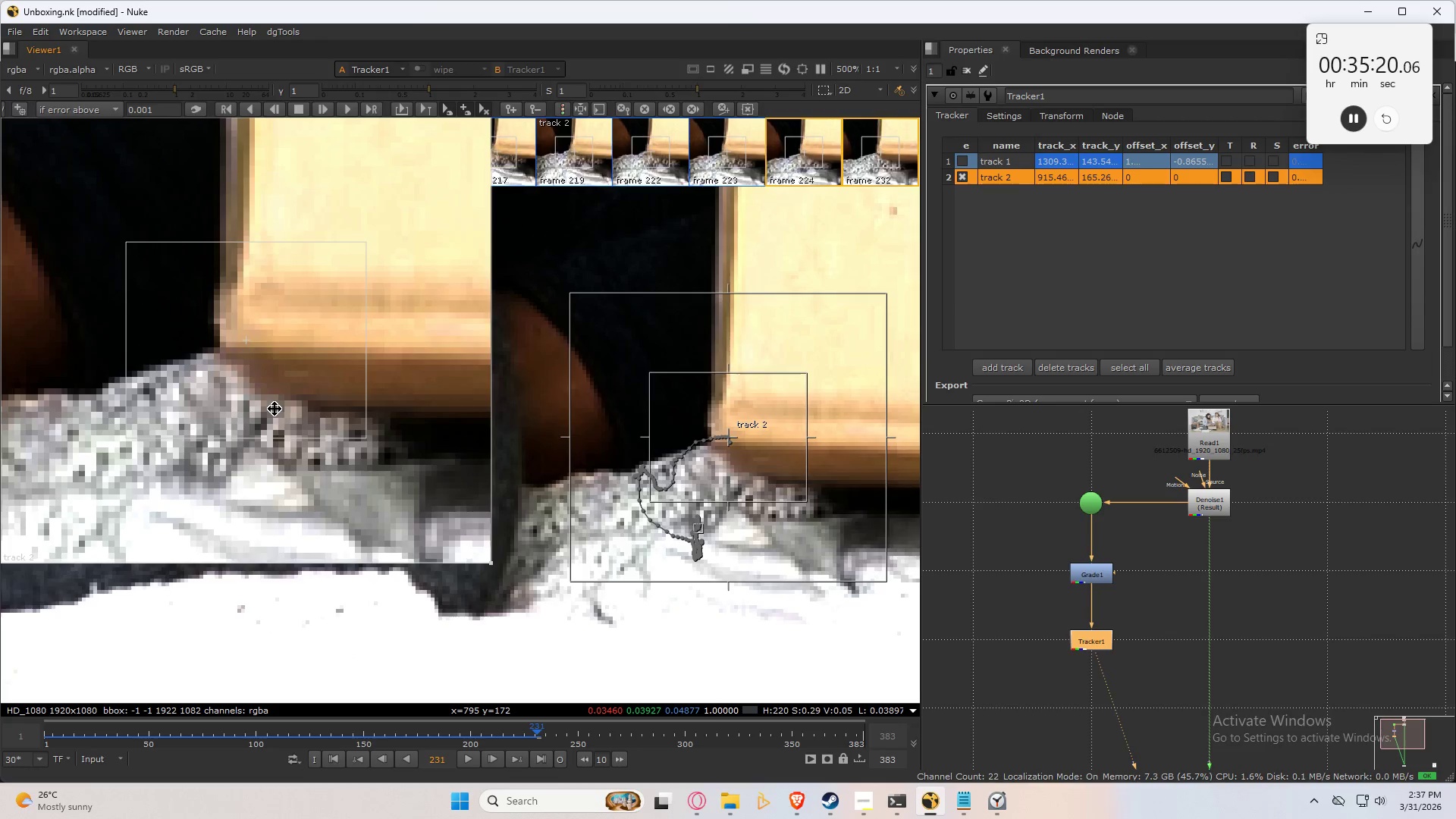 
key(ArrowRight)
 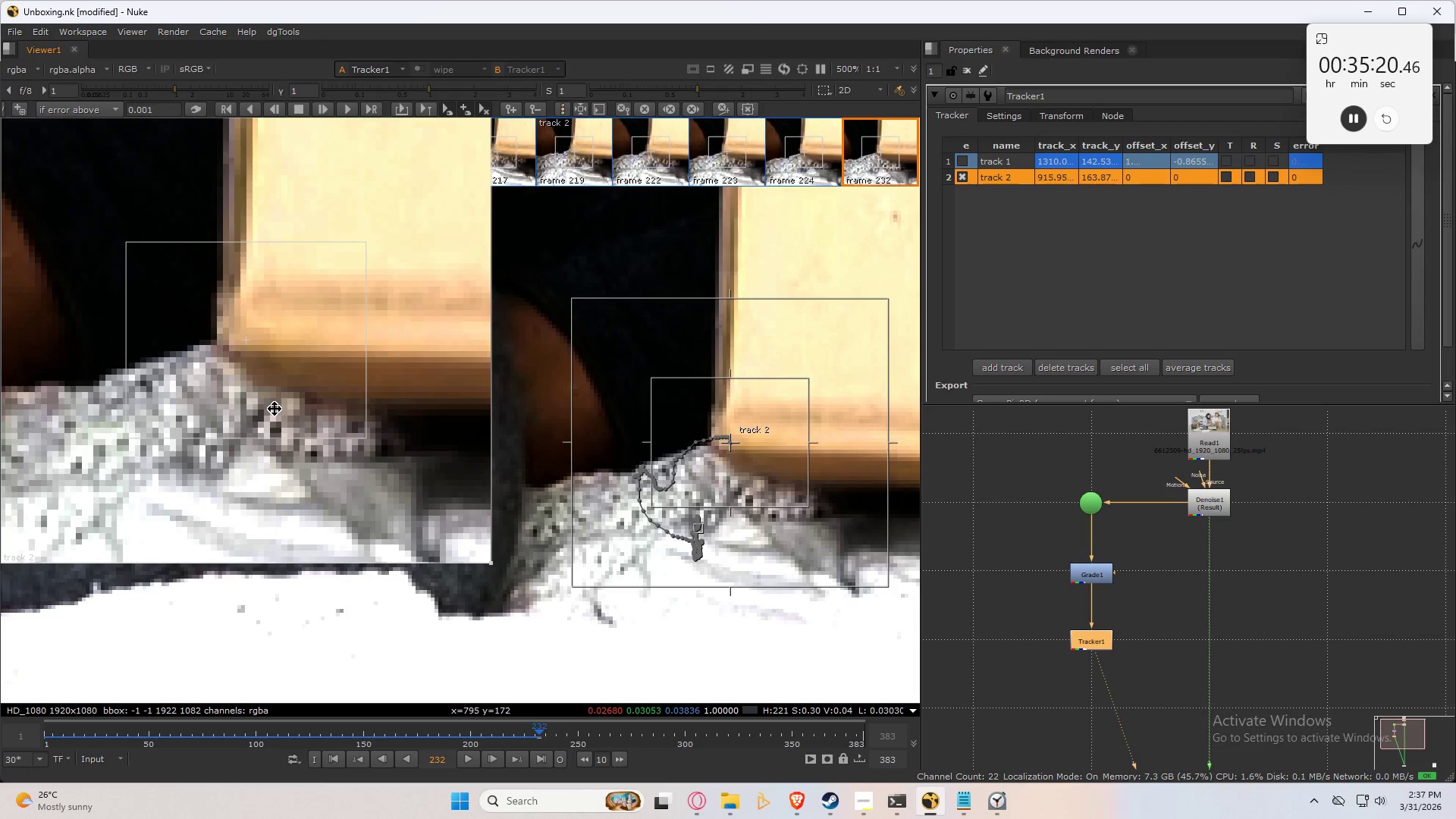 
key(ArrowLeft)
 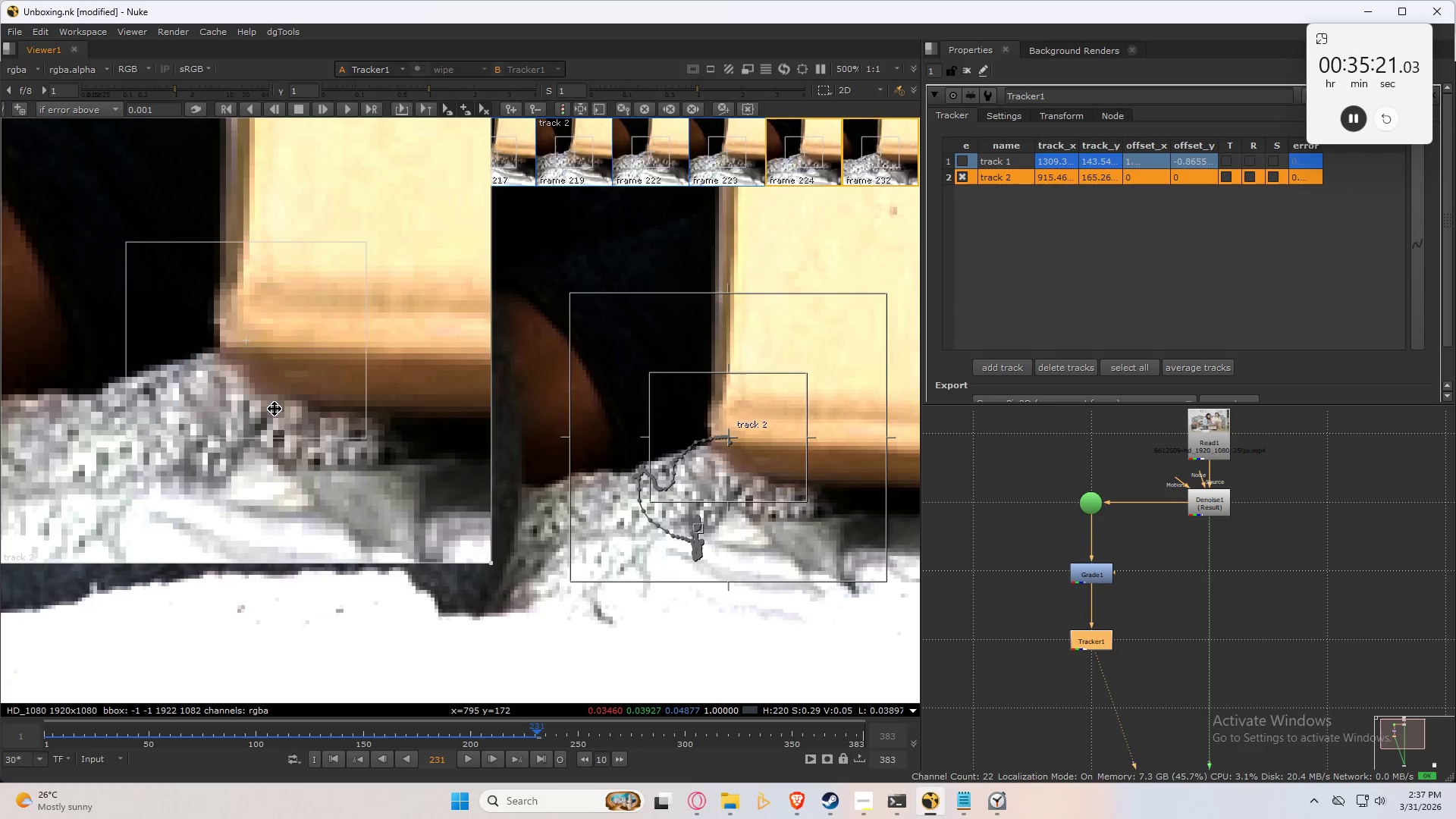 
key(ArrowRight)
 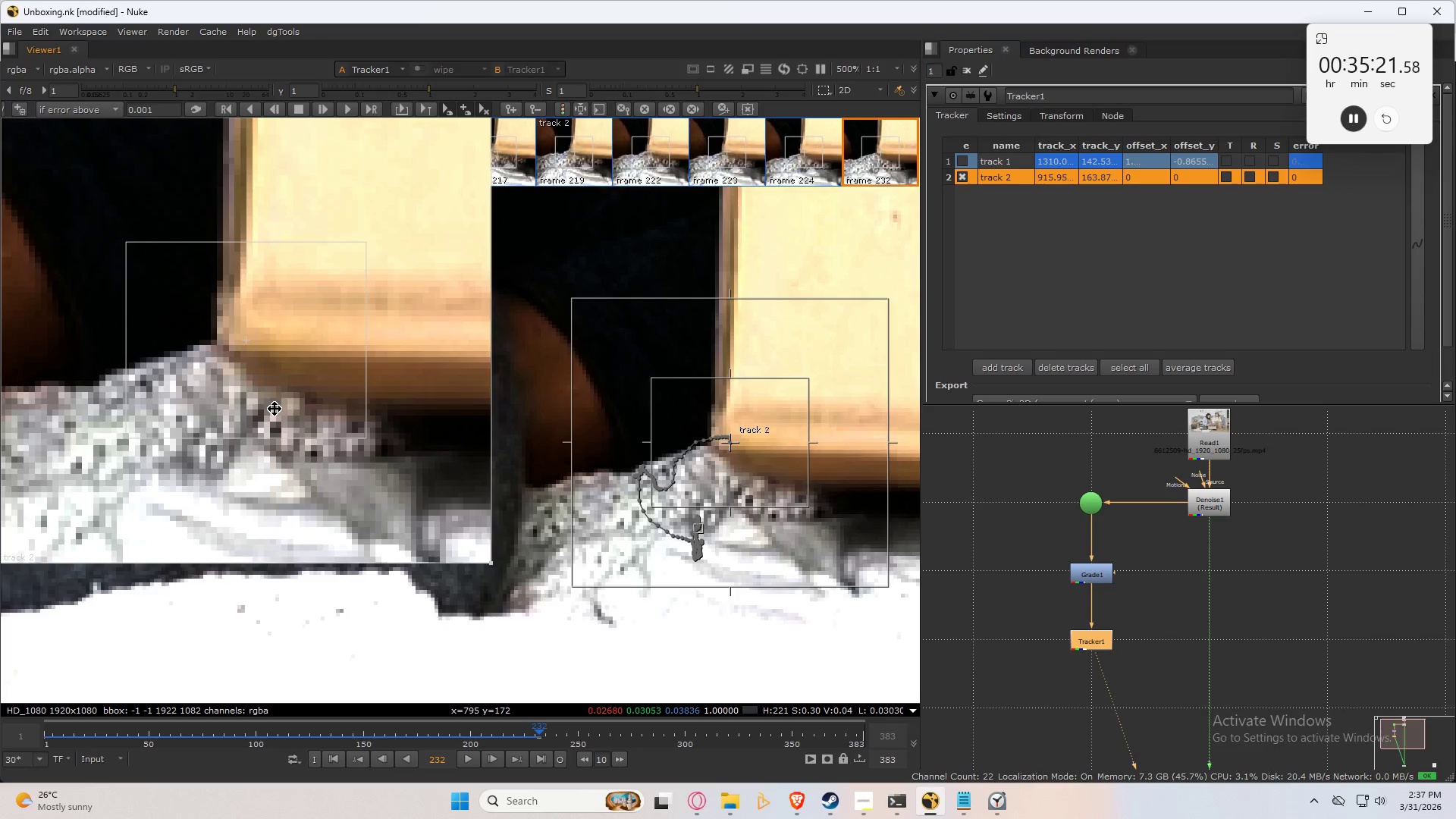 
key(ArrowLeft)
 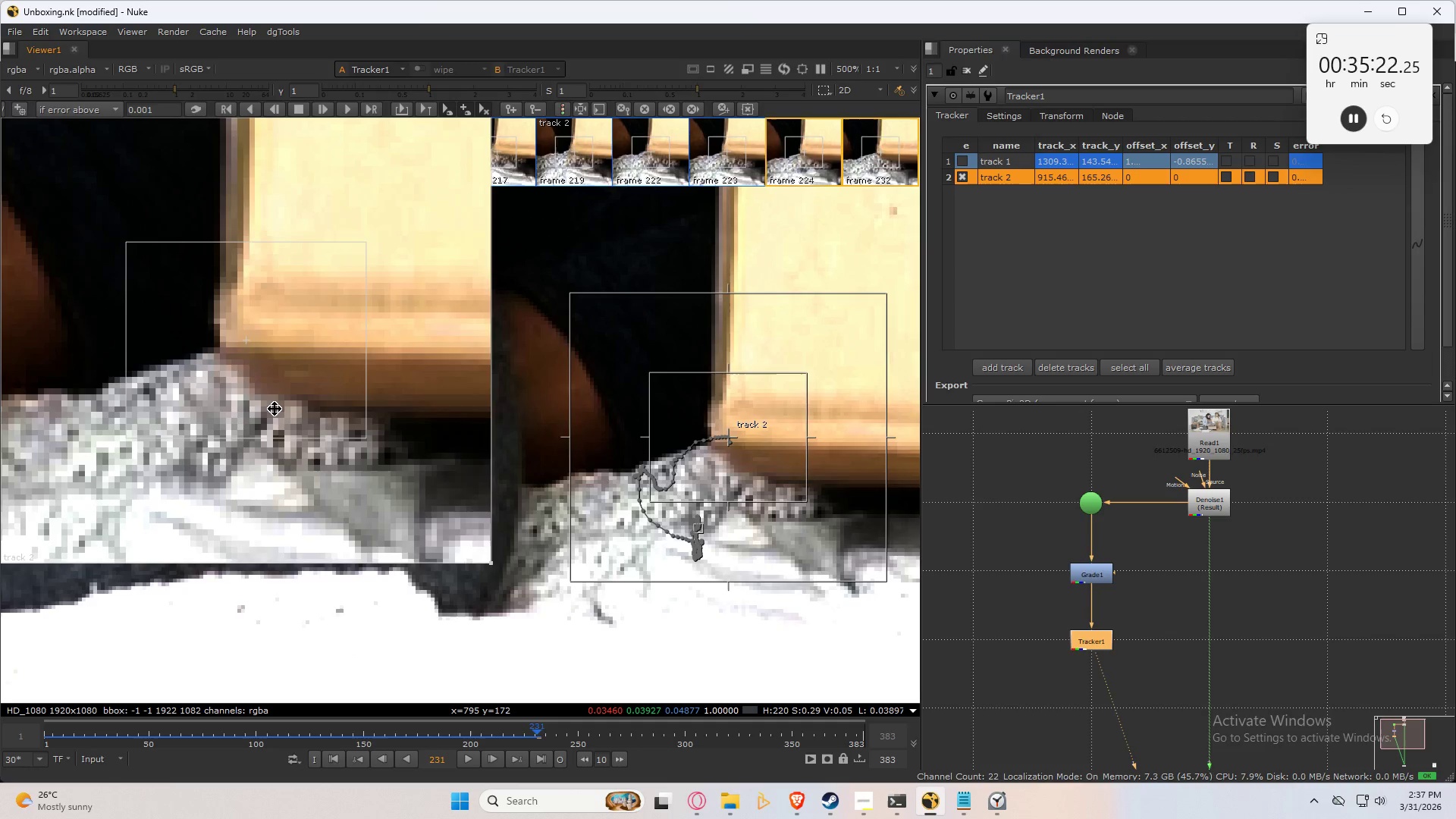 
key(ArrowRight)
 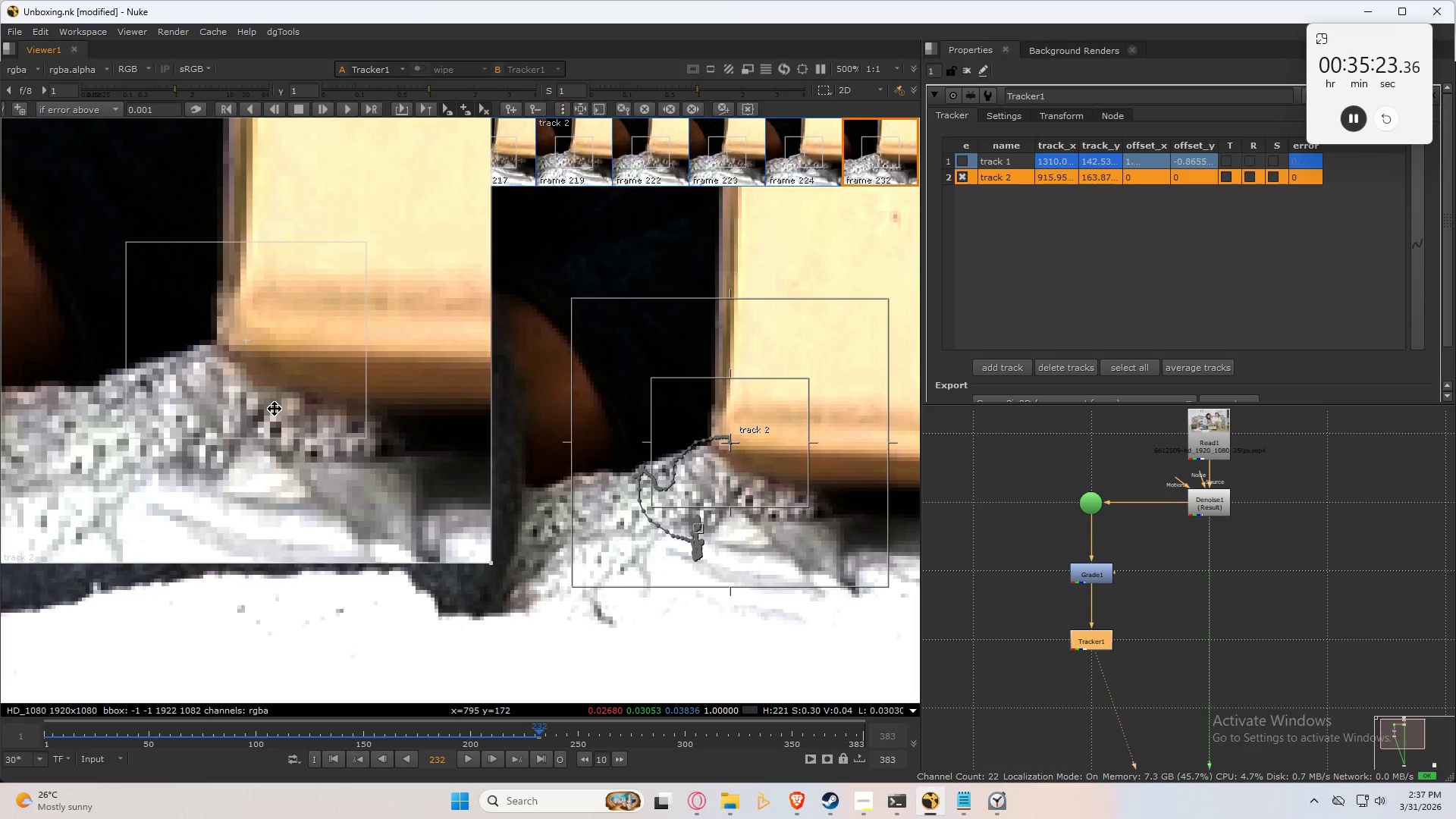 
key(Control+Numpad4)
 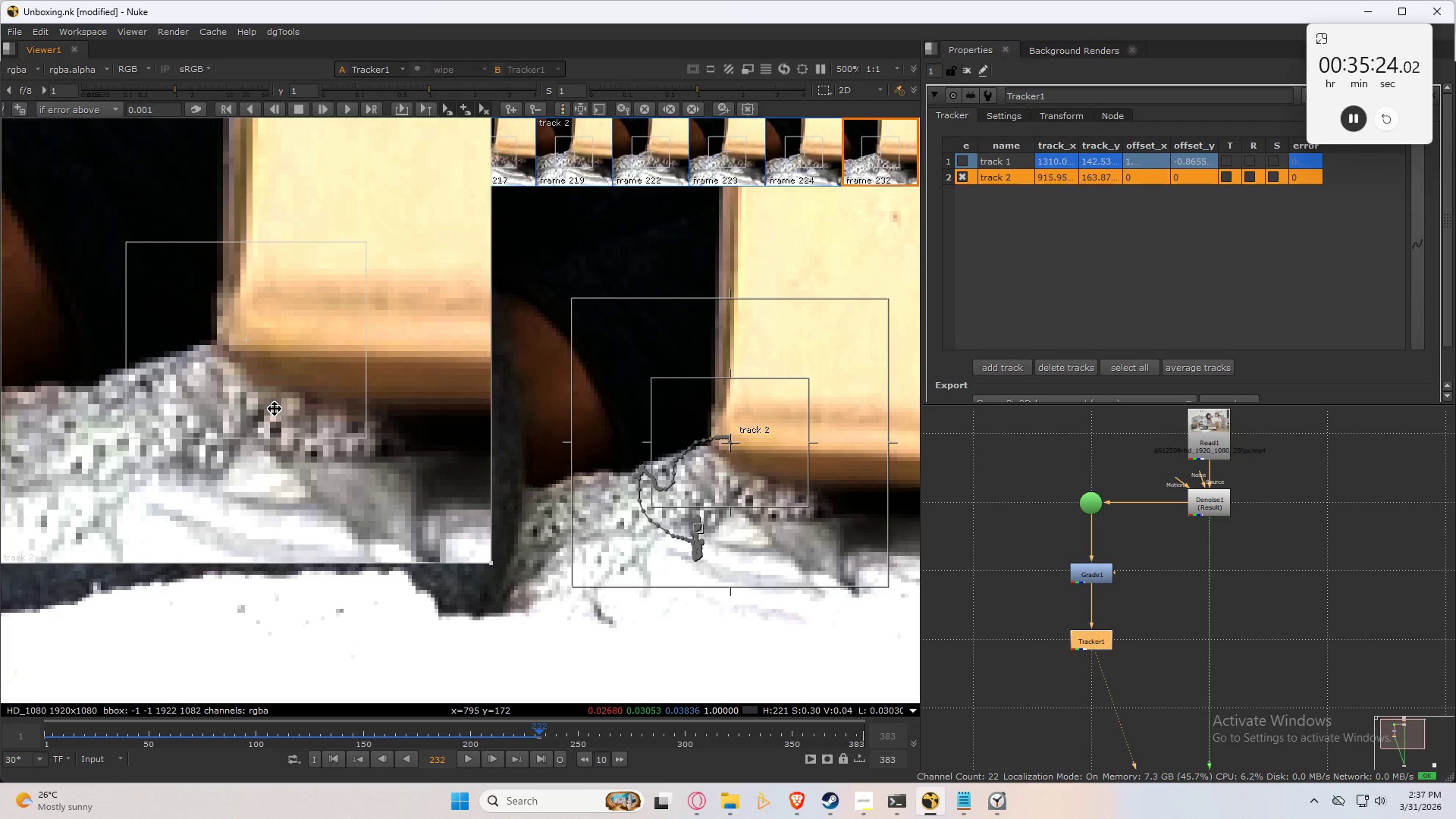 
key(Control+Numpad4)
 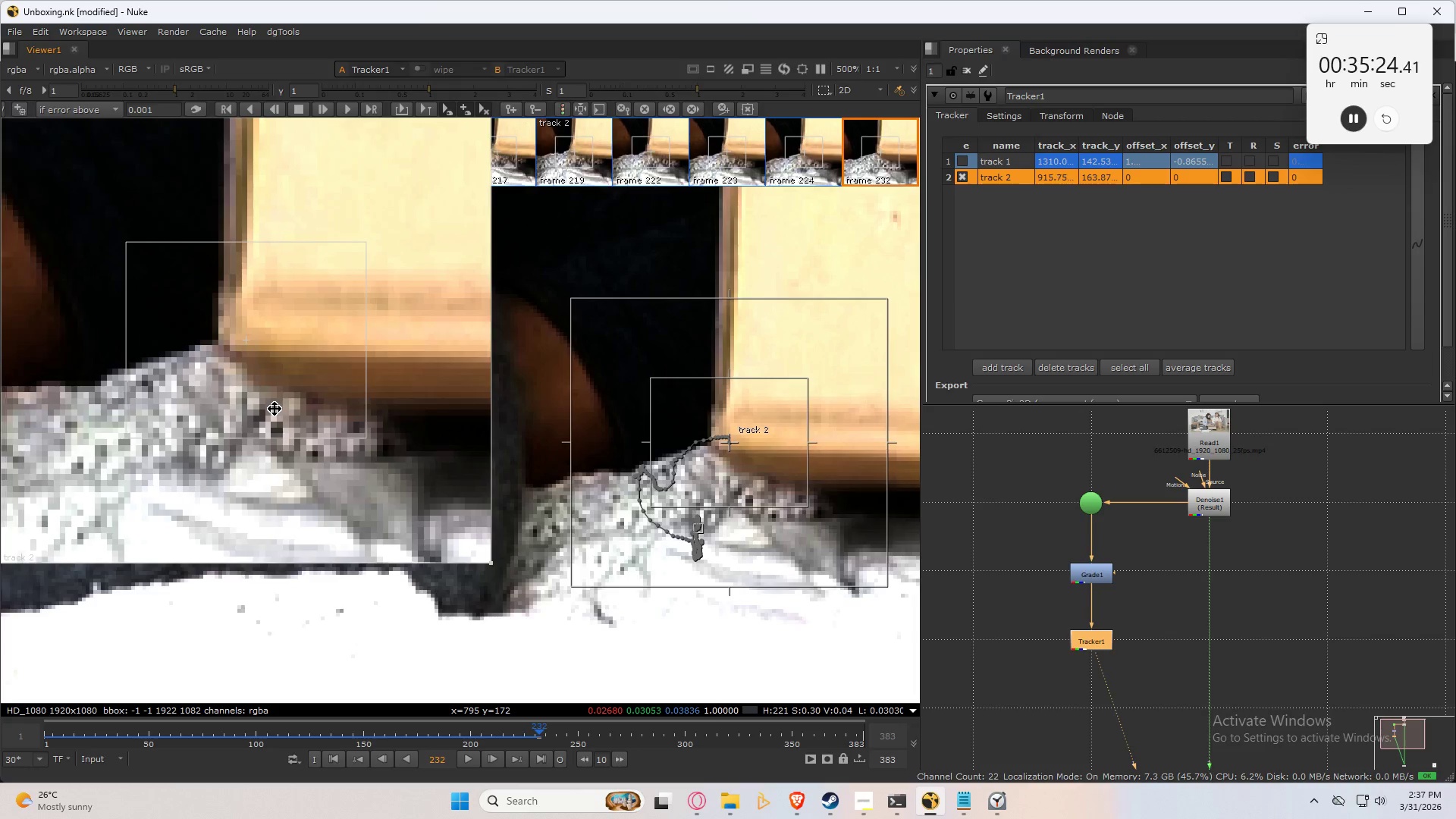 
key(Control+Numpad4)
 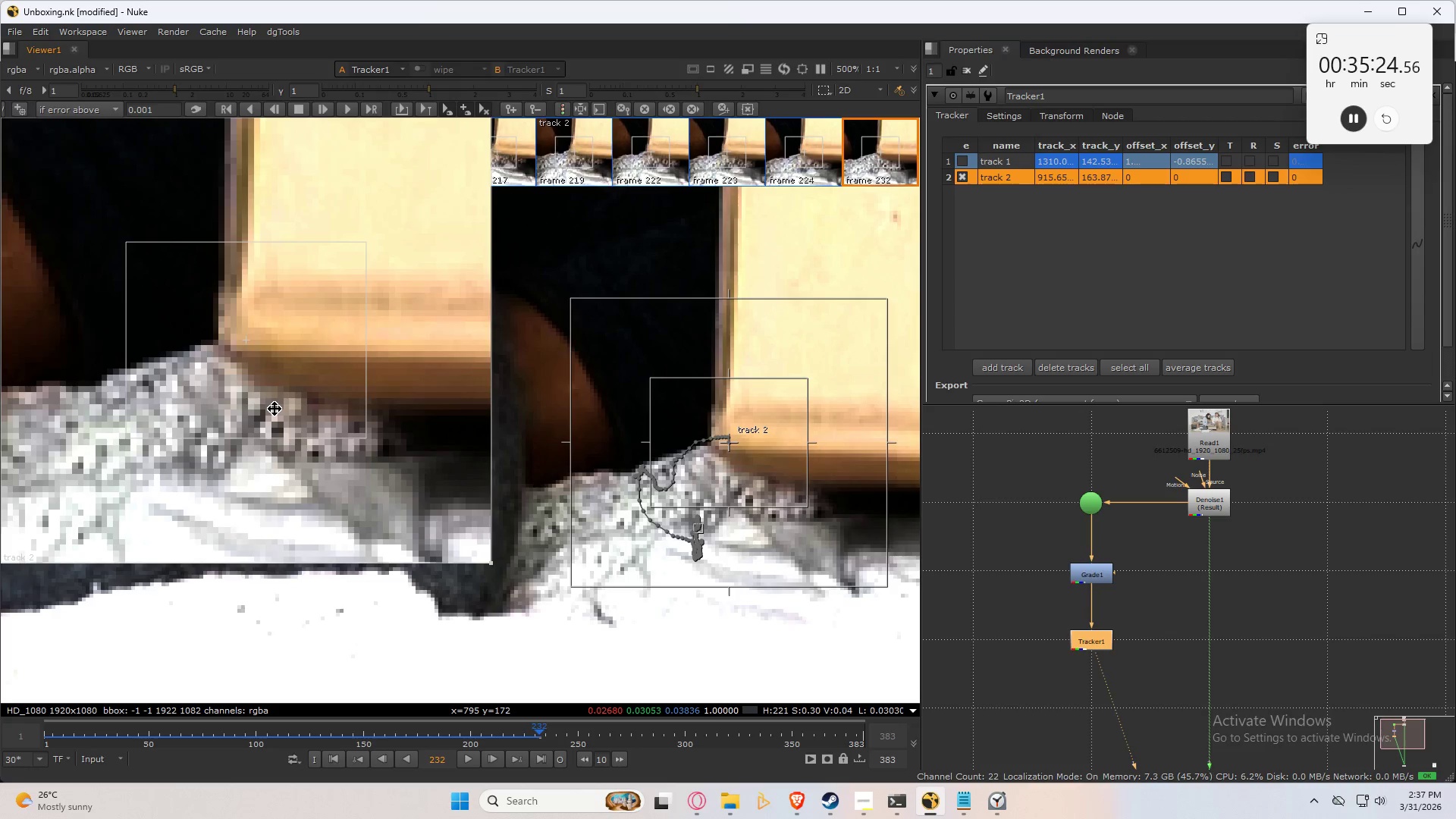 
key(Control+Numpad4)
 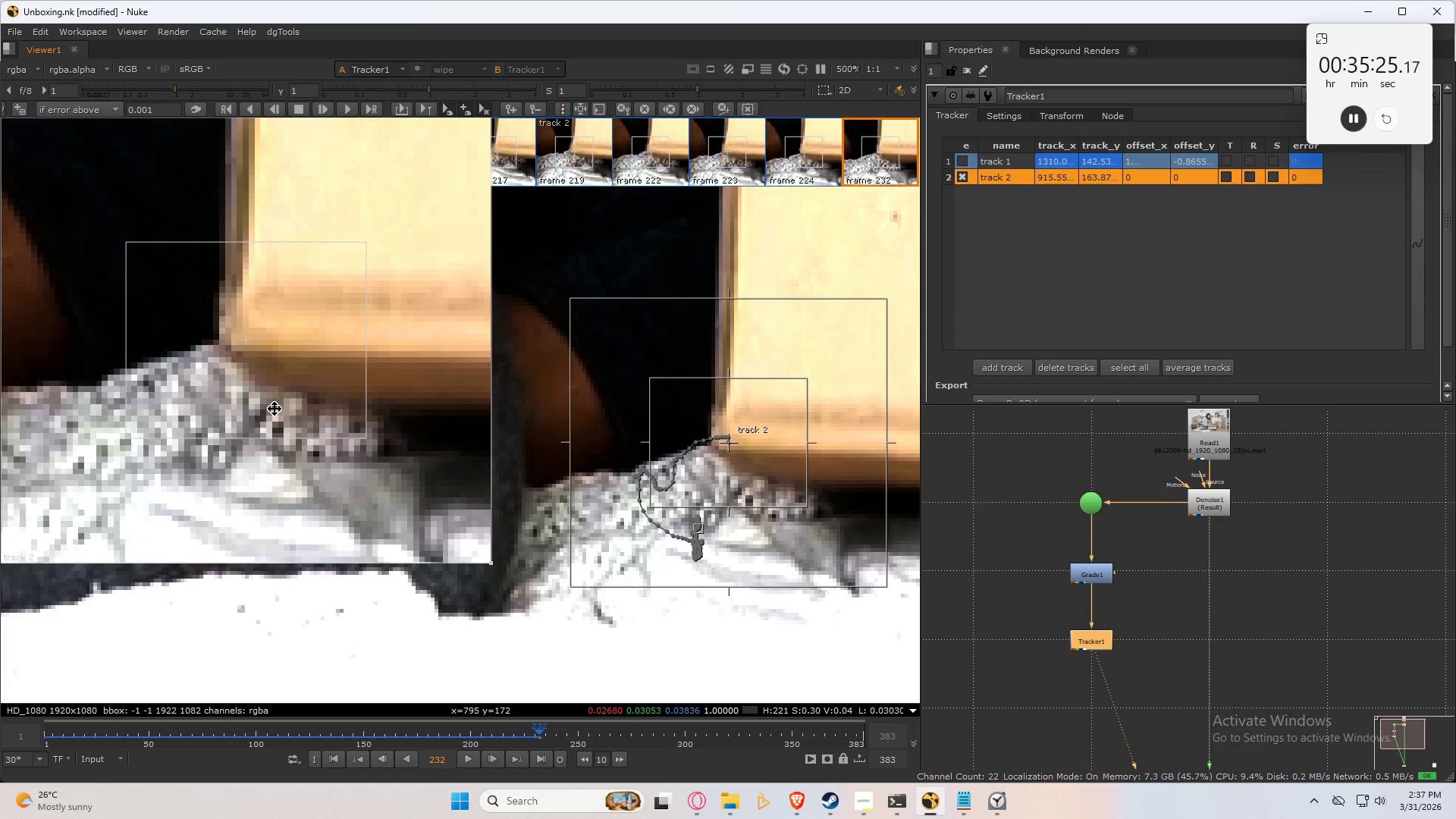 
key(ArrowLeft)
 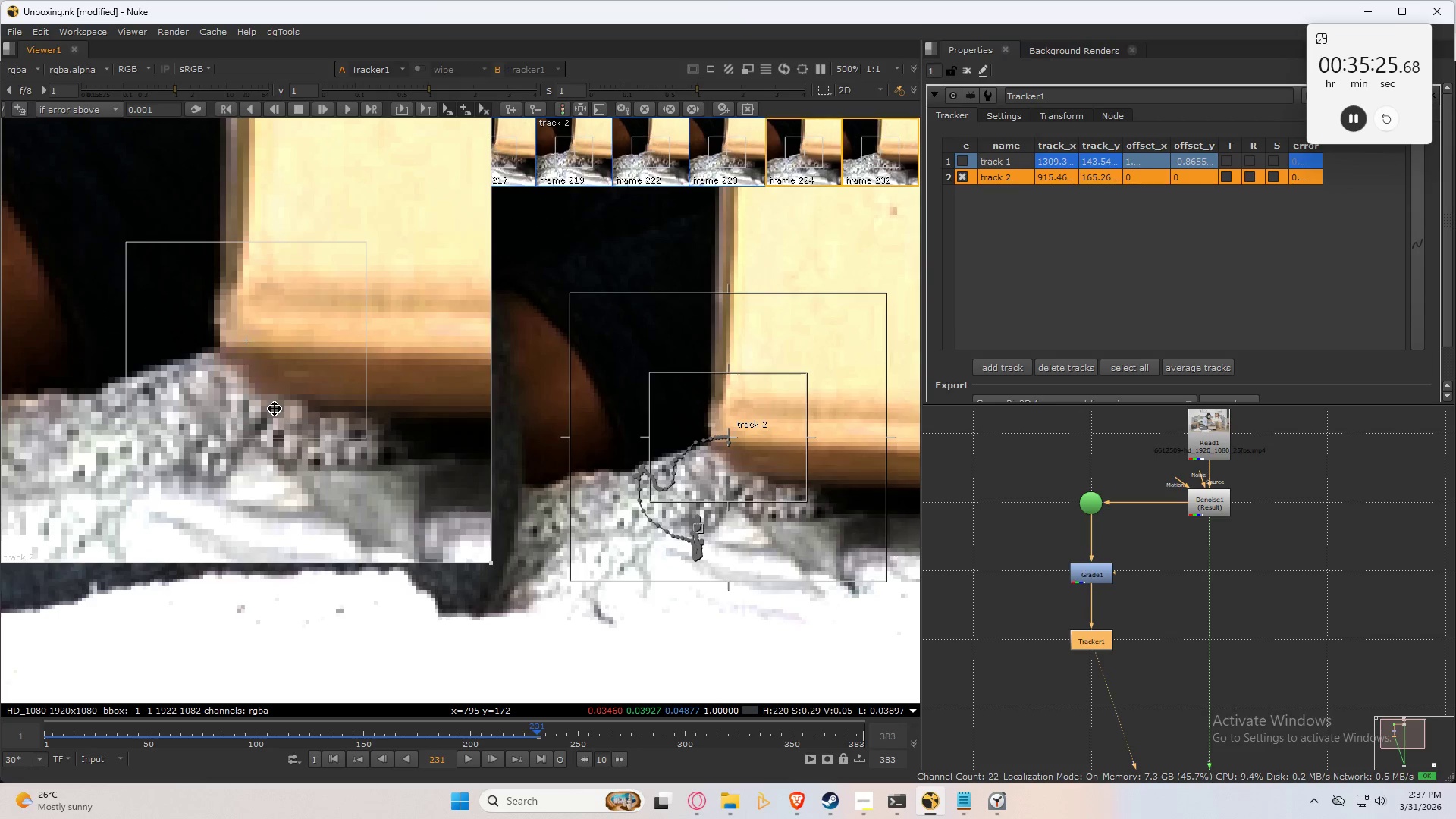 
key(ArrowRight)
 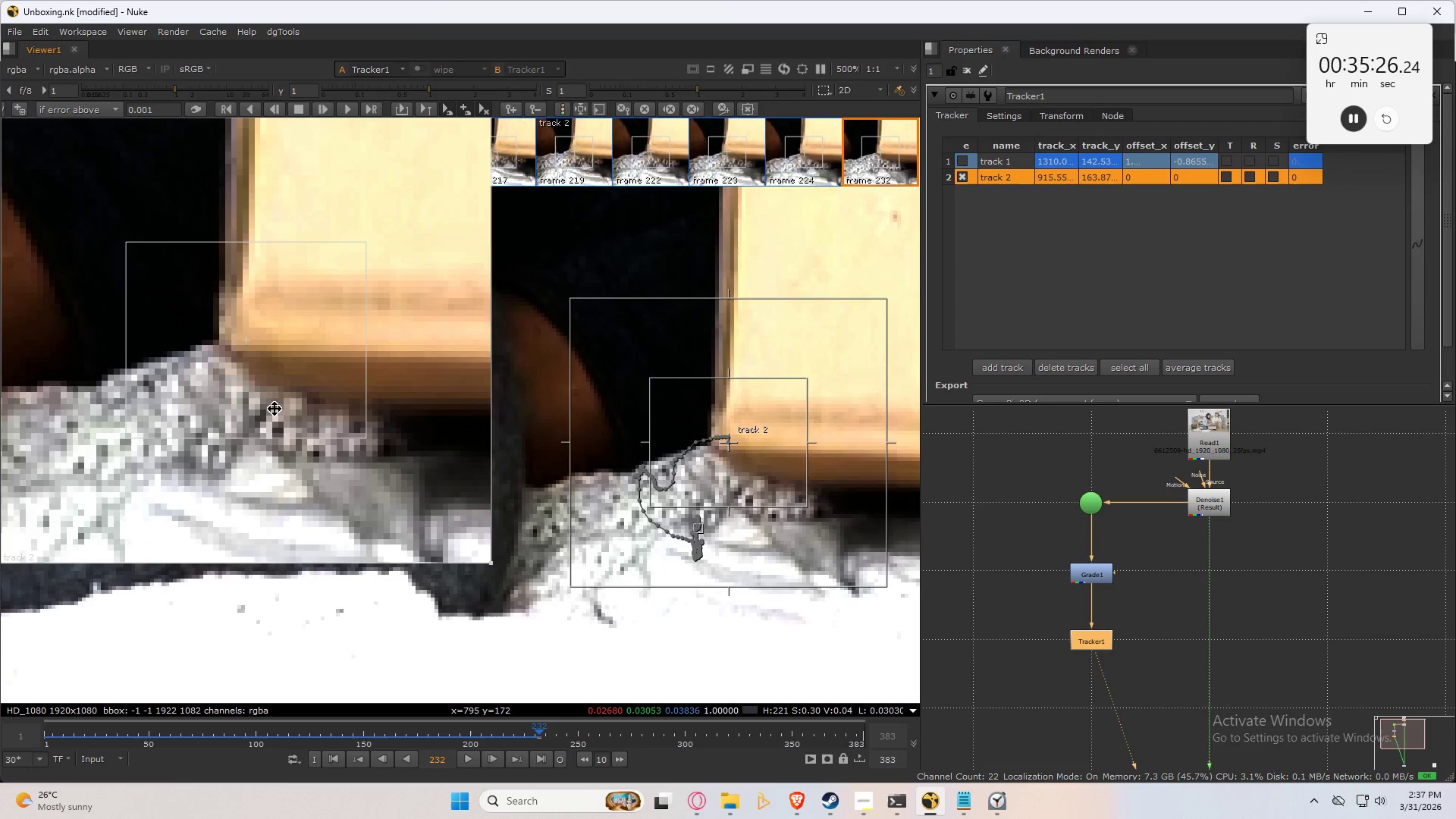 
key(ArrowLeft)
 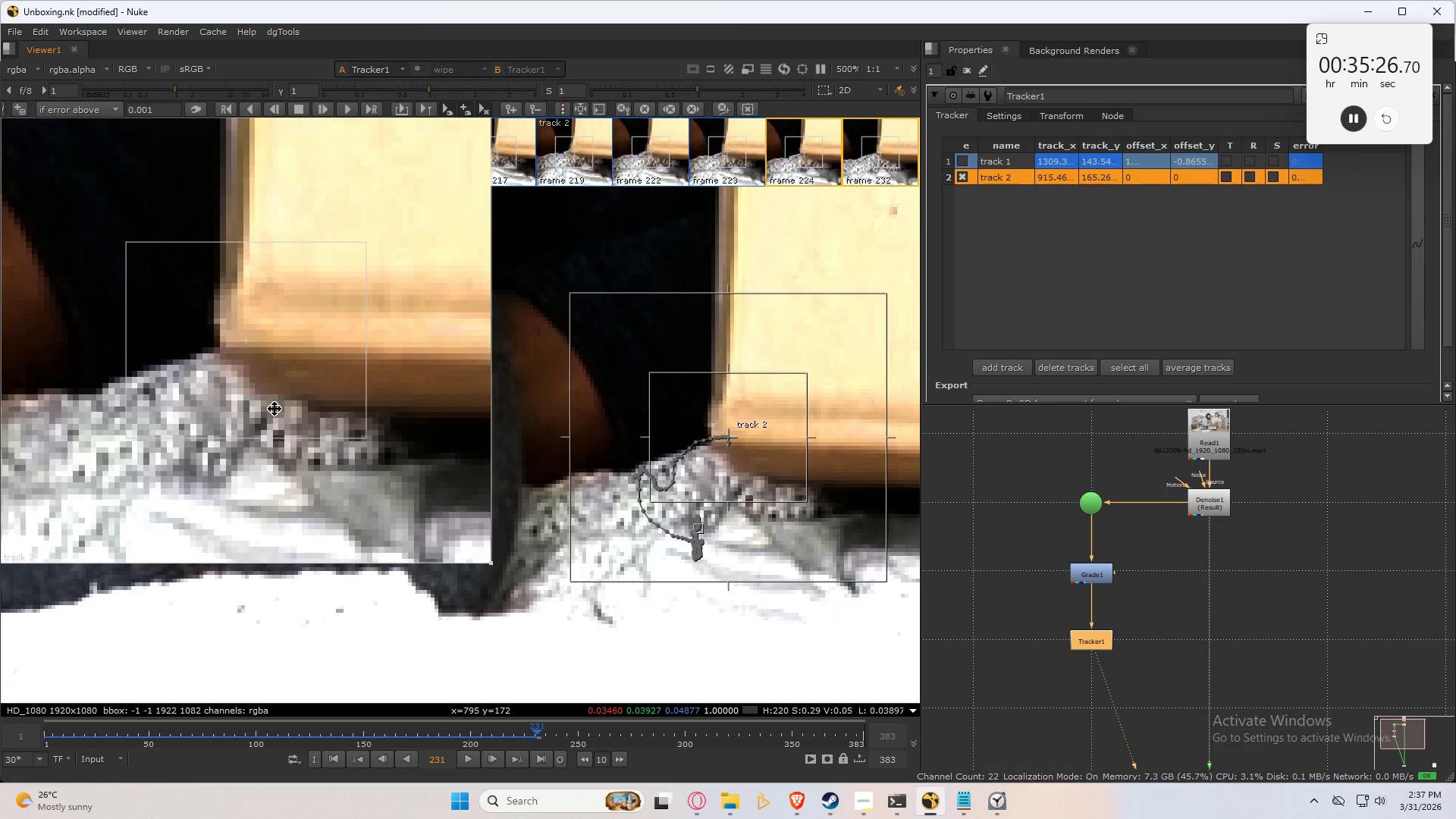 
key(ArrowRight)
 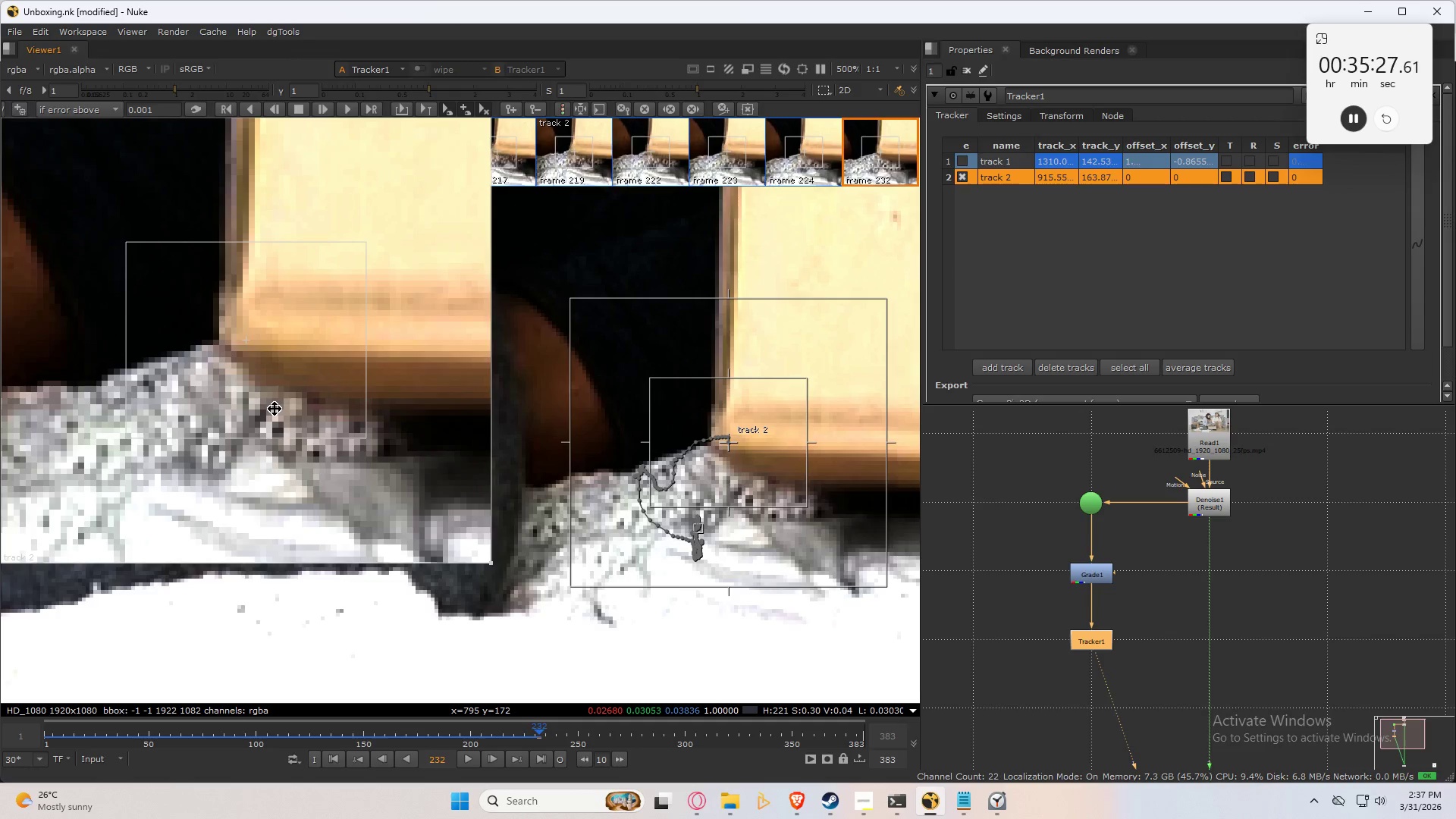 
key(Control+Numpad6)
 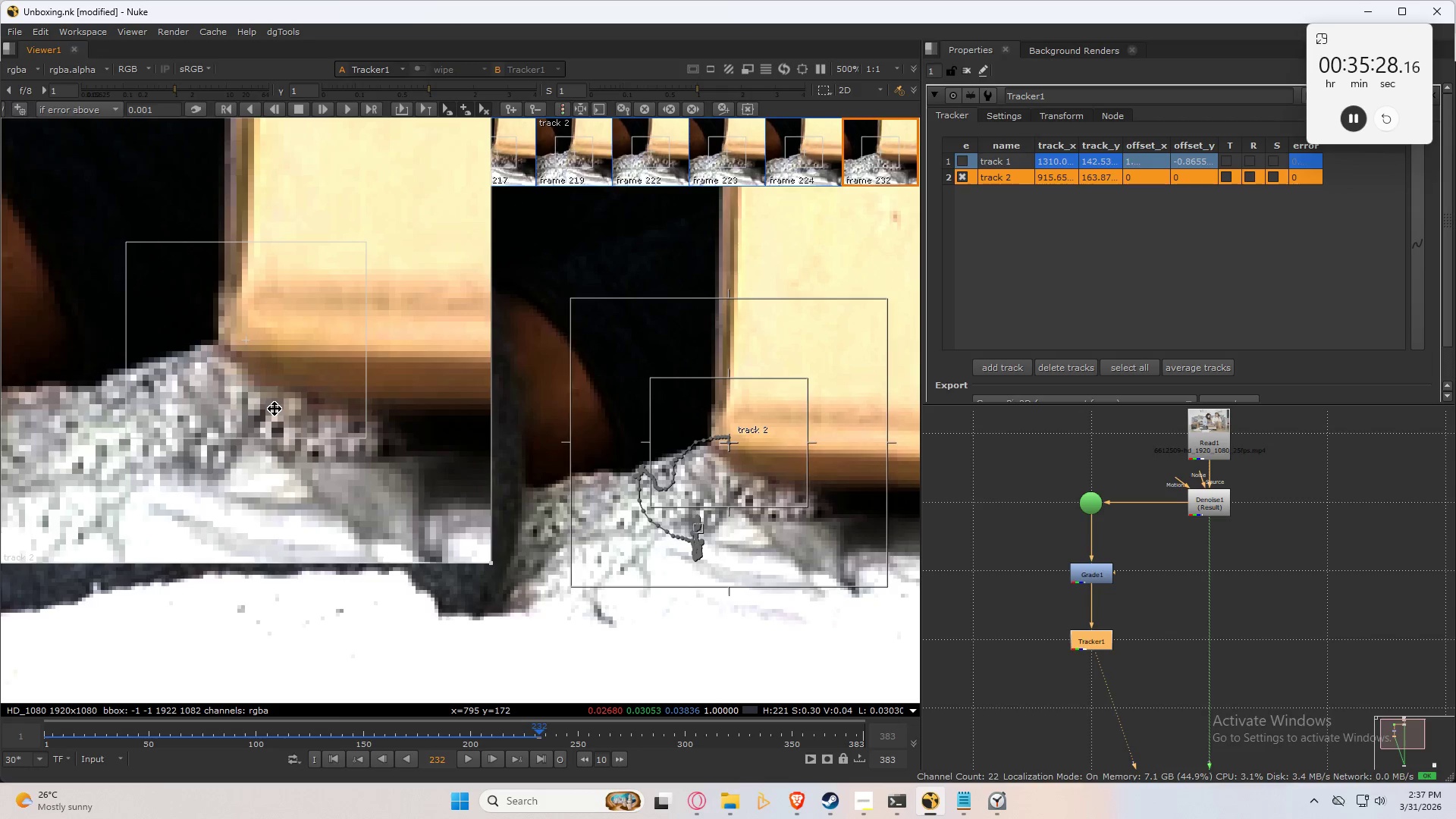 
key(Control+Numpad6)
 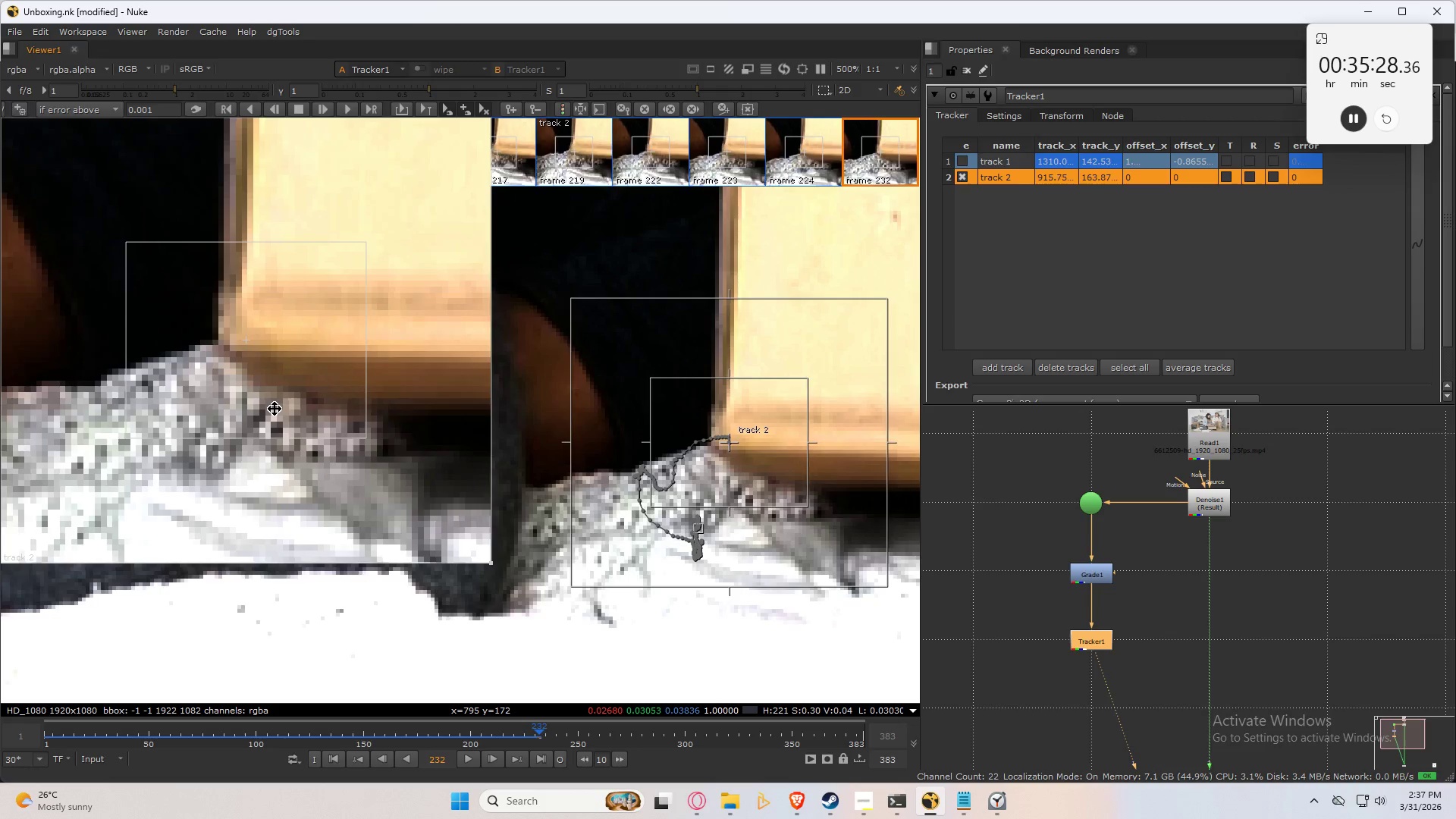 
key(Control+Numpad6)
 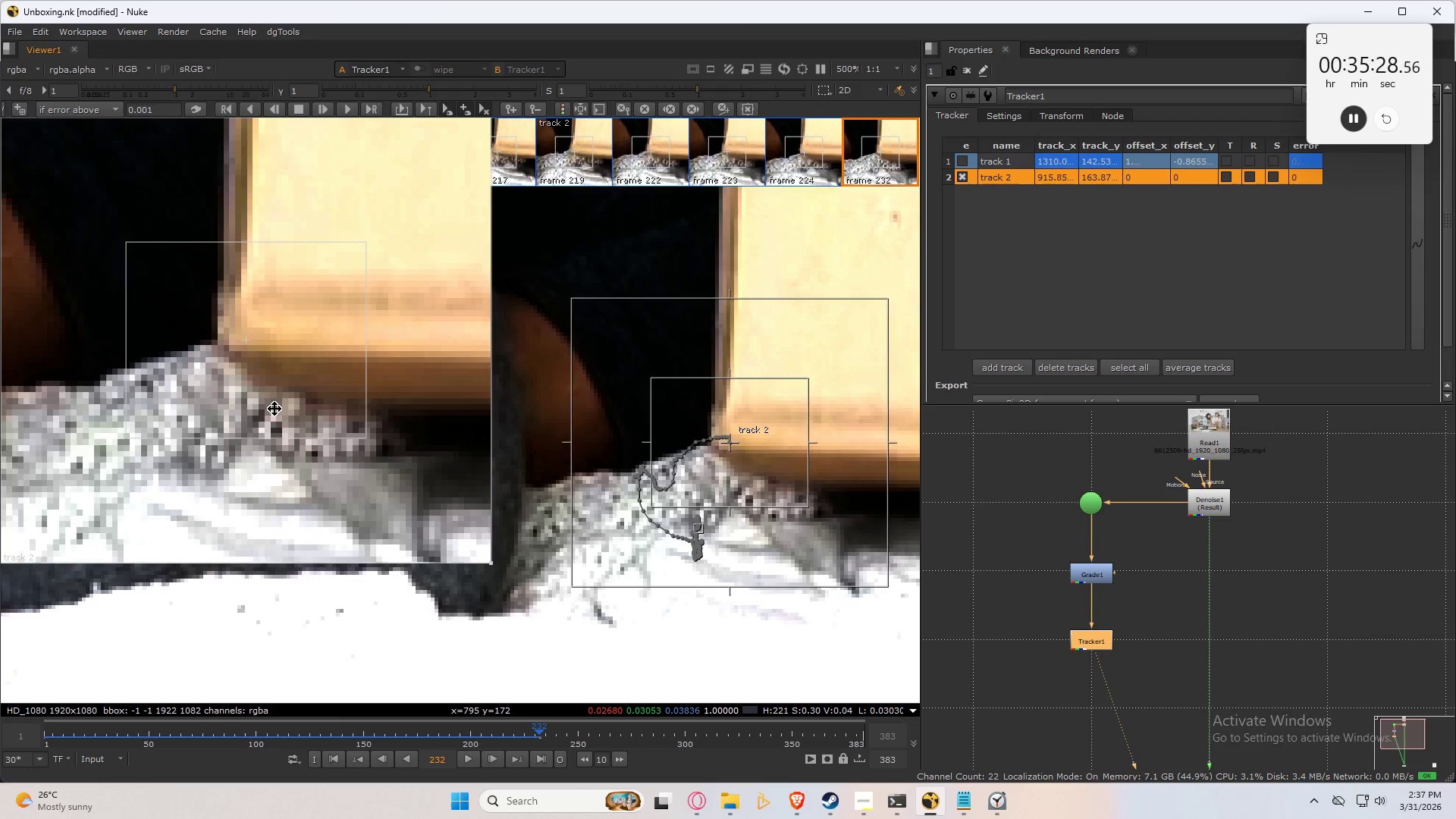 
key(Control+Numpad6)
 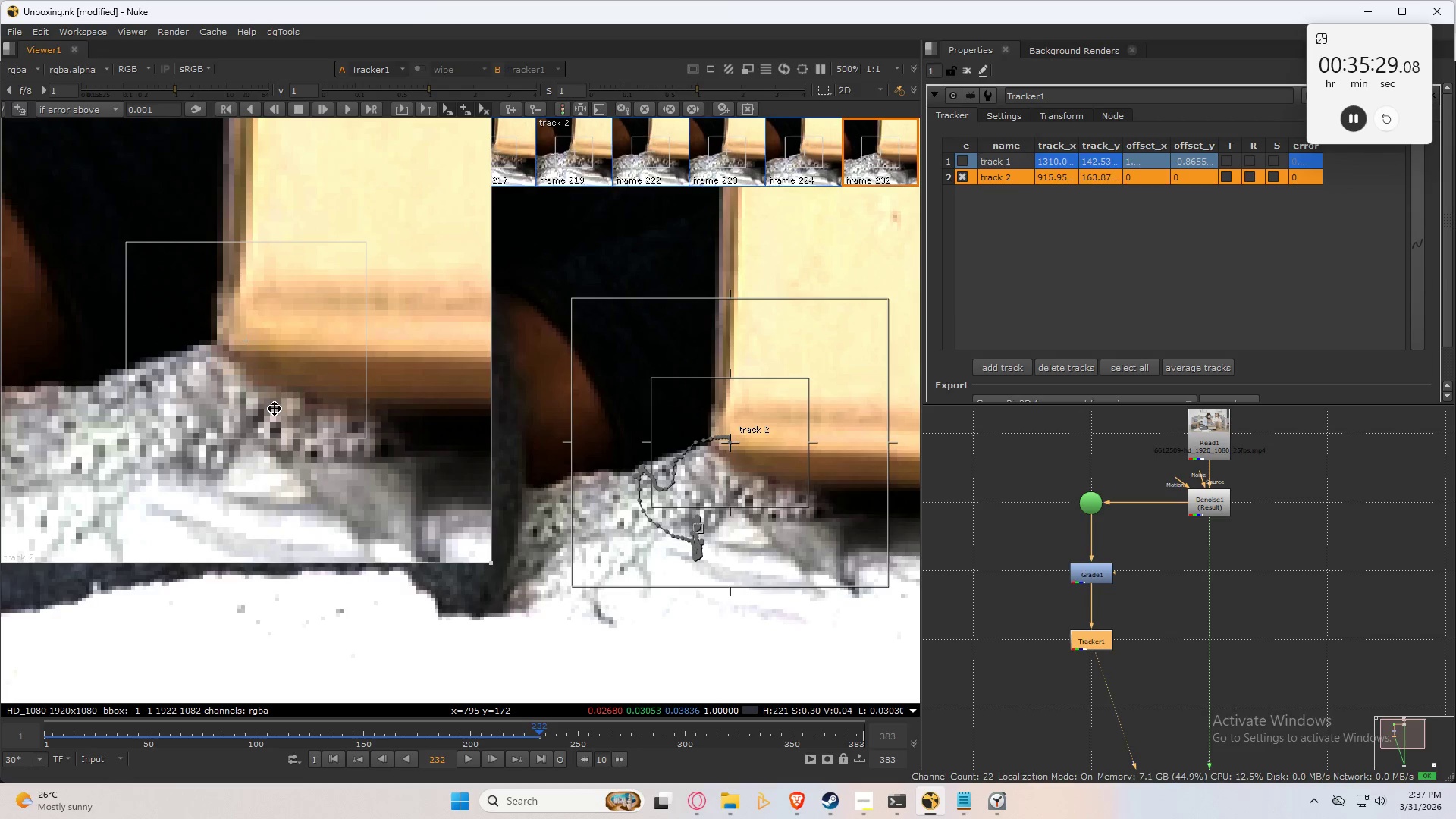 
key(ArrowLeft)
 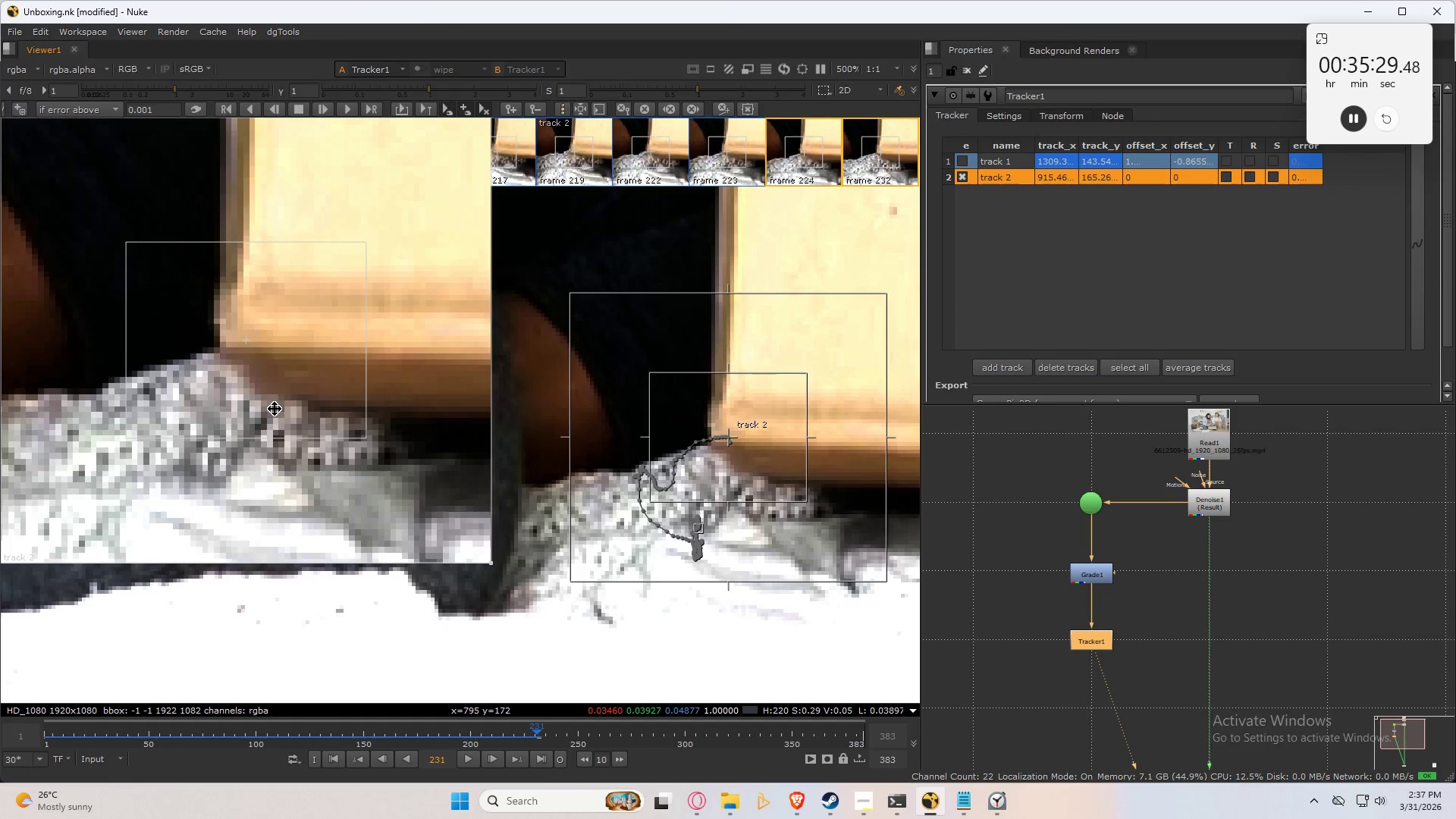 
key(ArrowRight)
 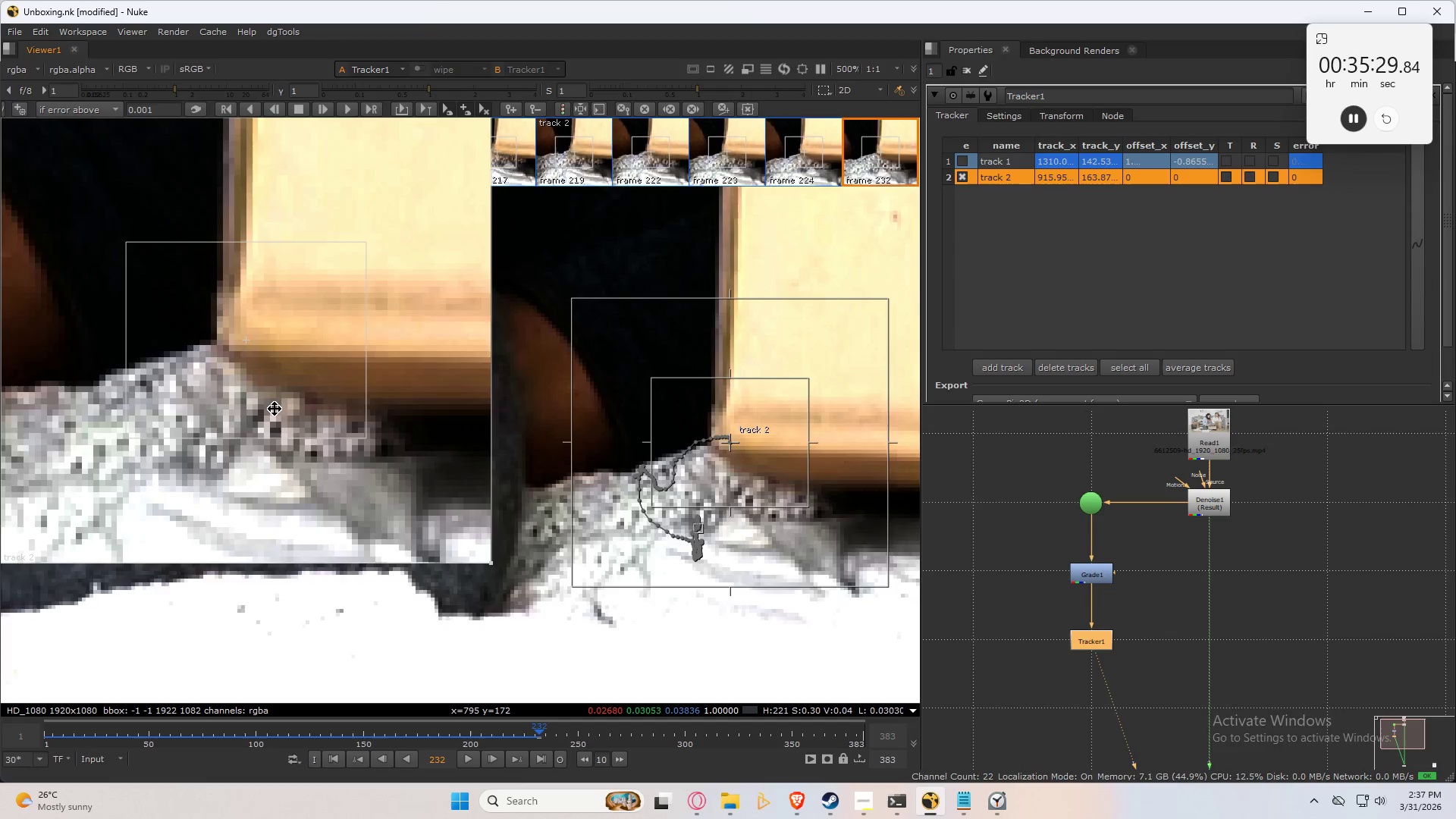 
key(ArrowLeft)
 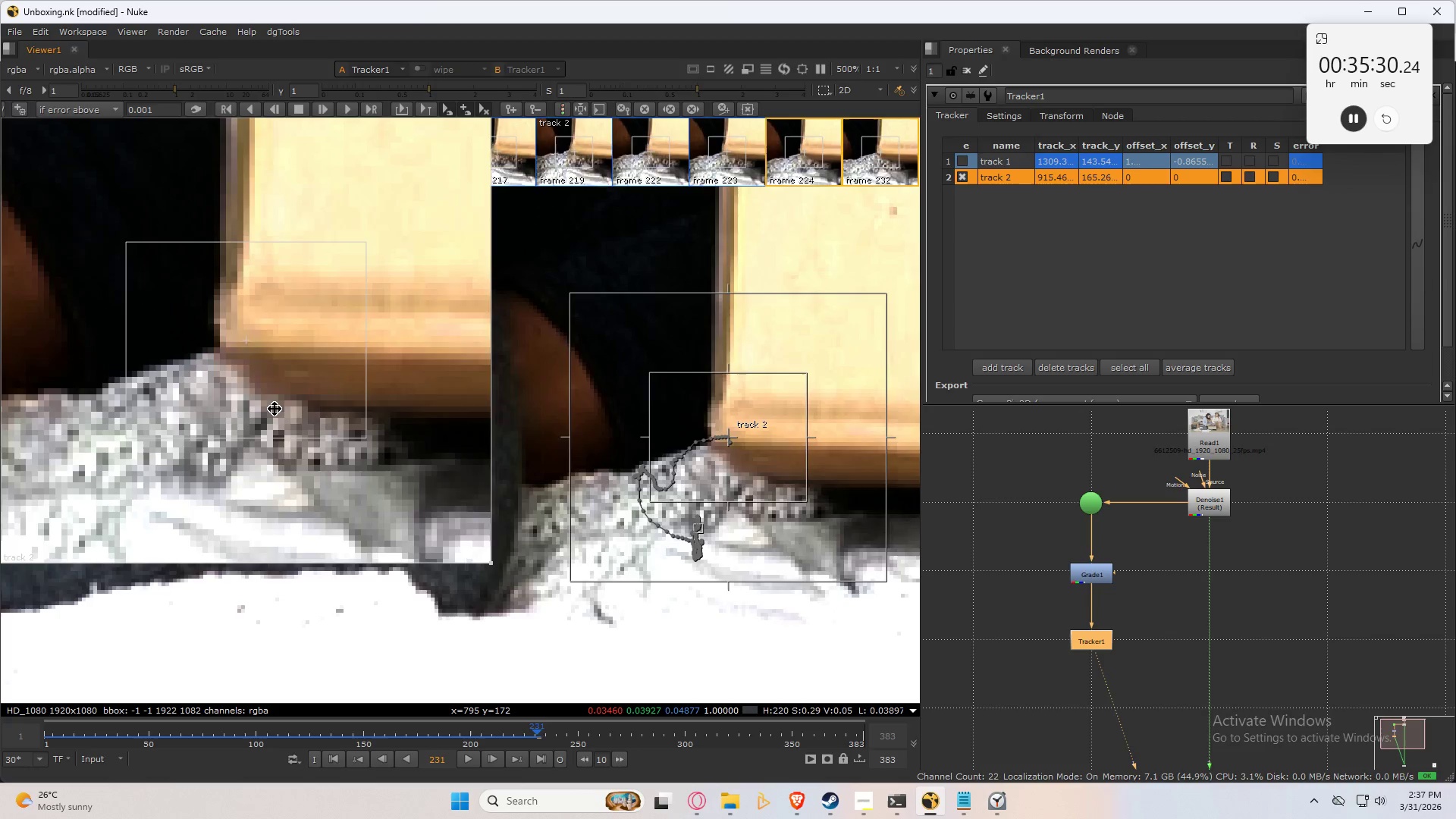 
key(ArrowRight)
 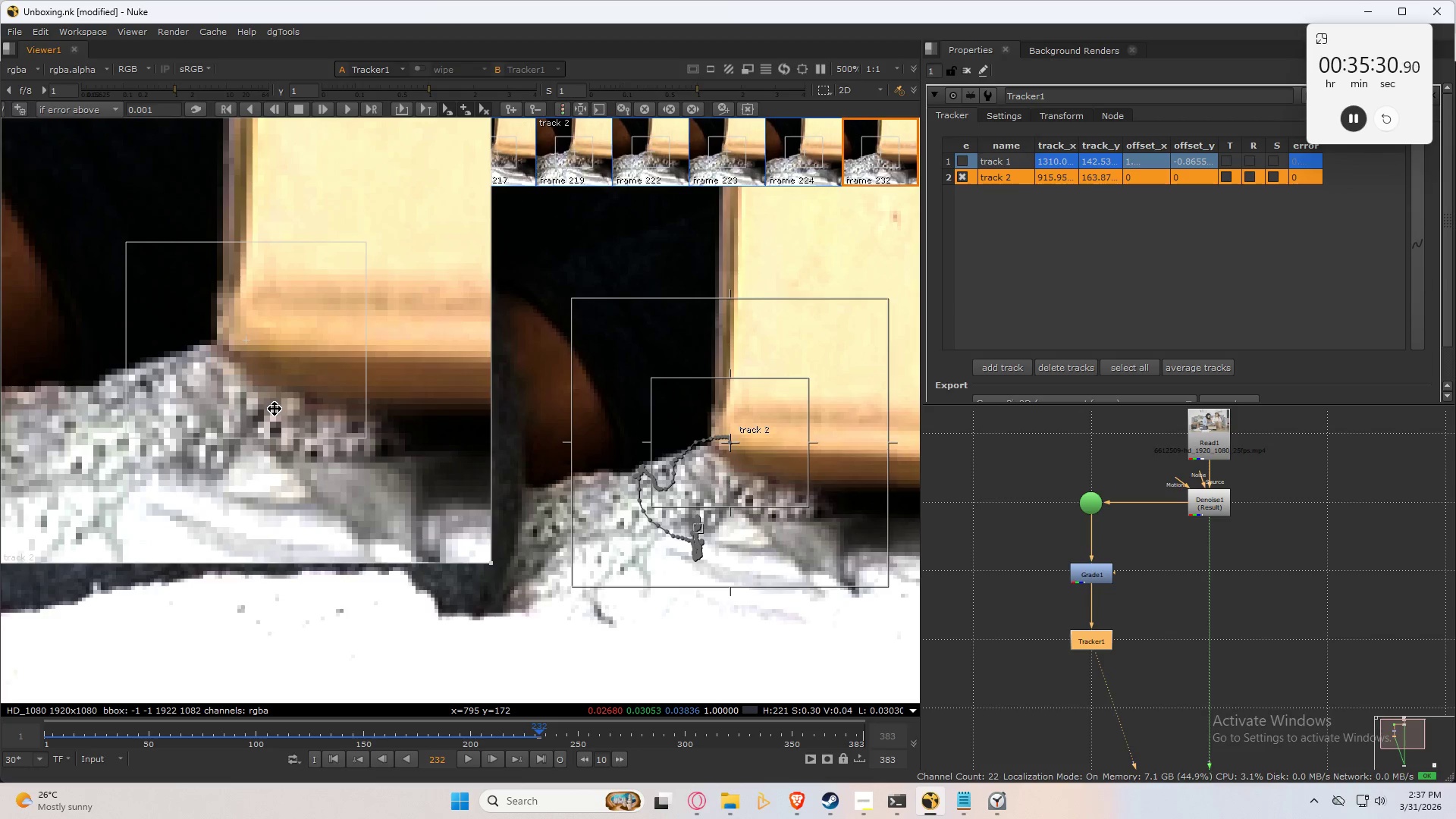 
key(C)
 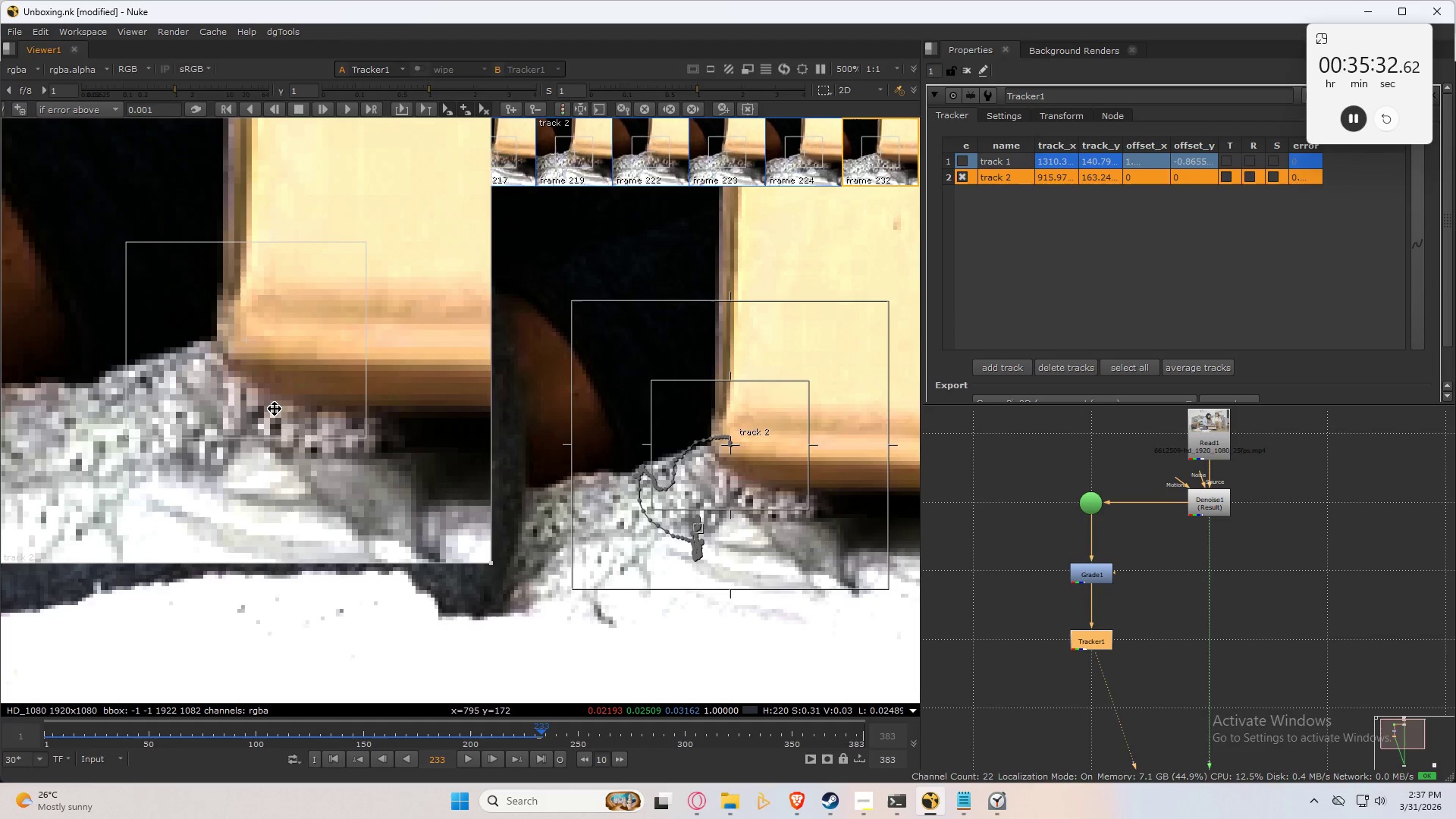 
key(Numpad2)
 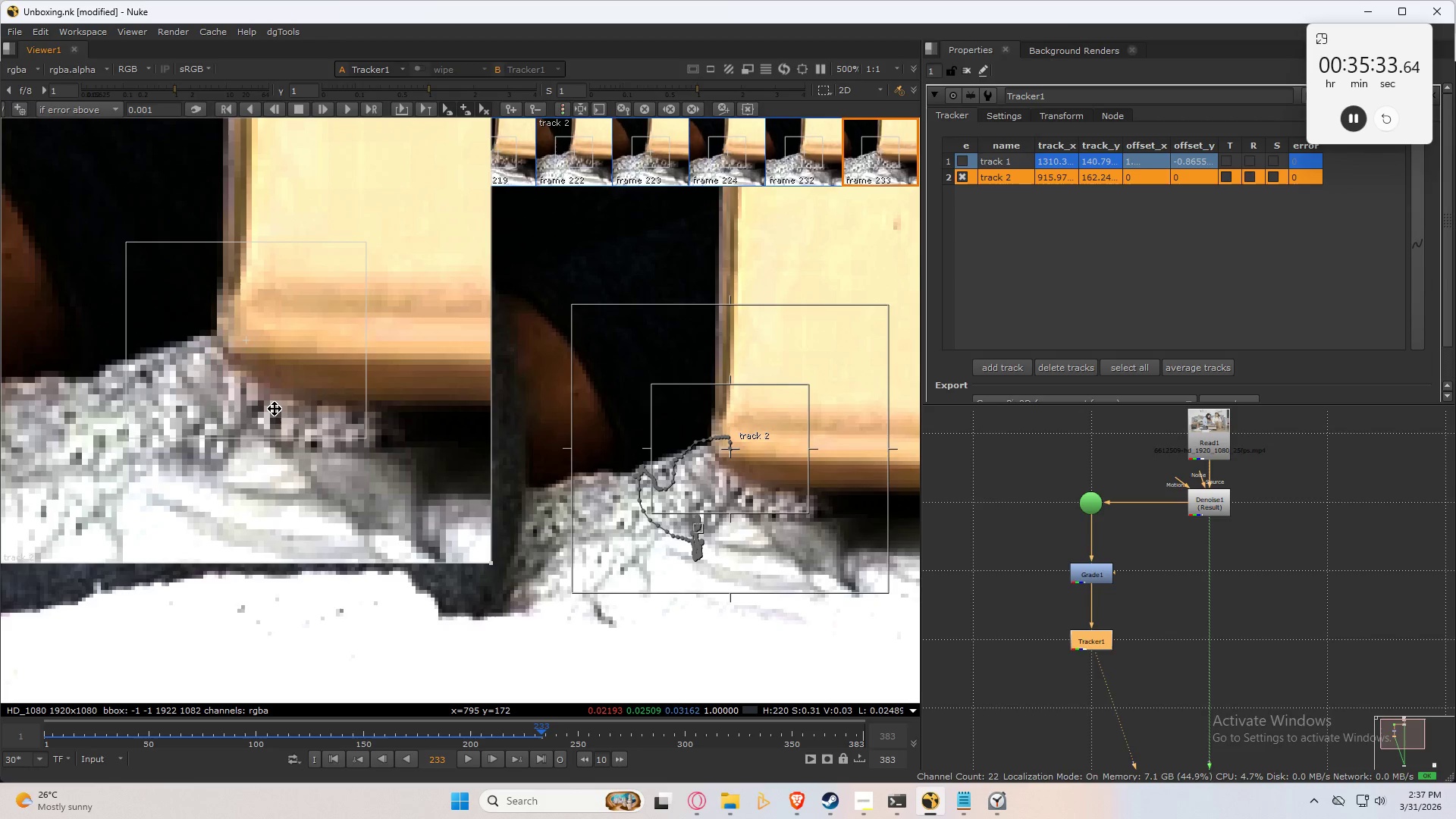 
key(ArrowLeft)
 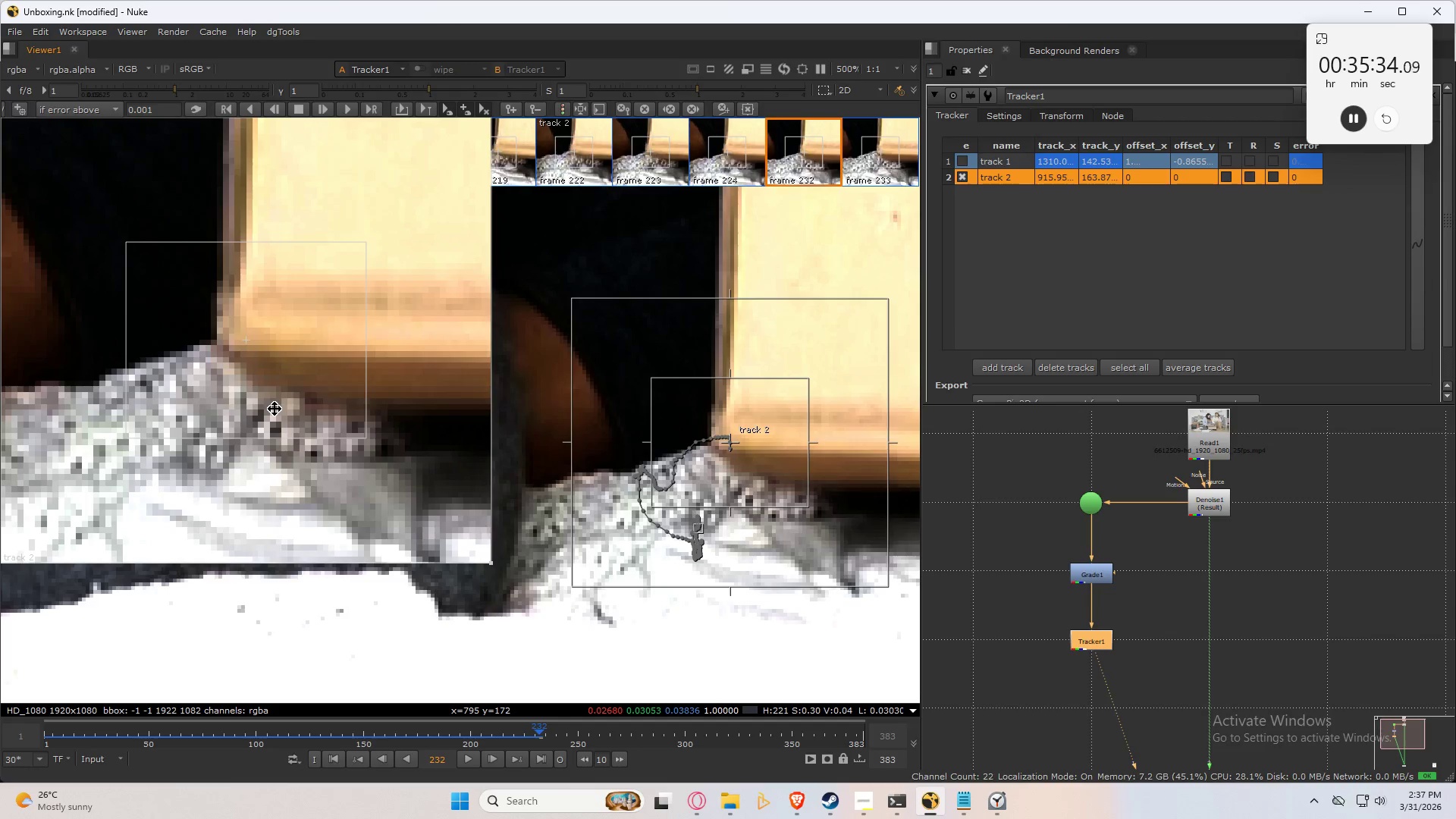 
key(ArrowRight)
 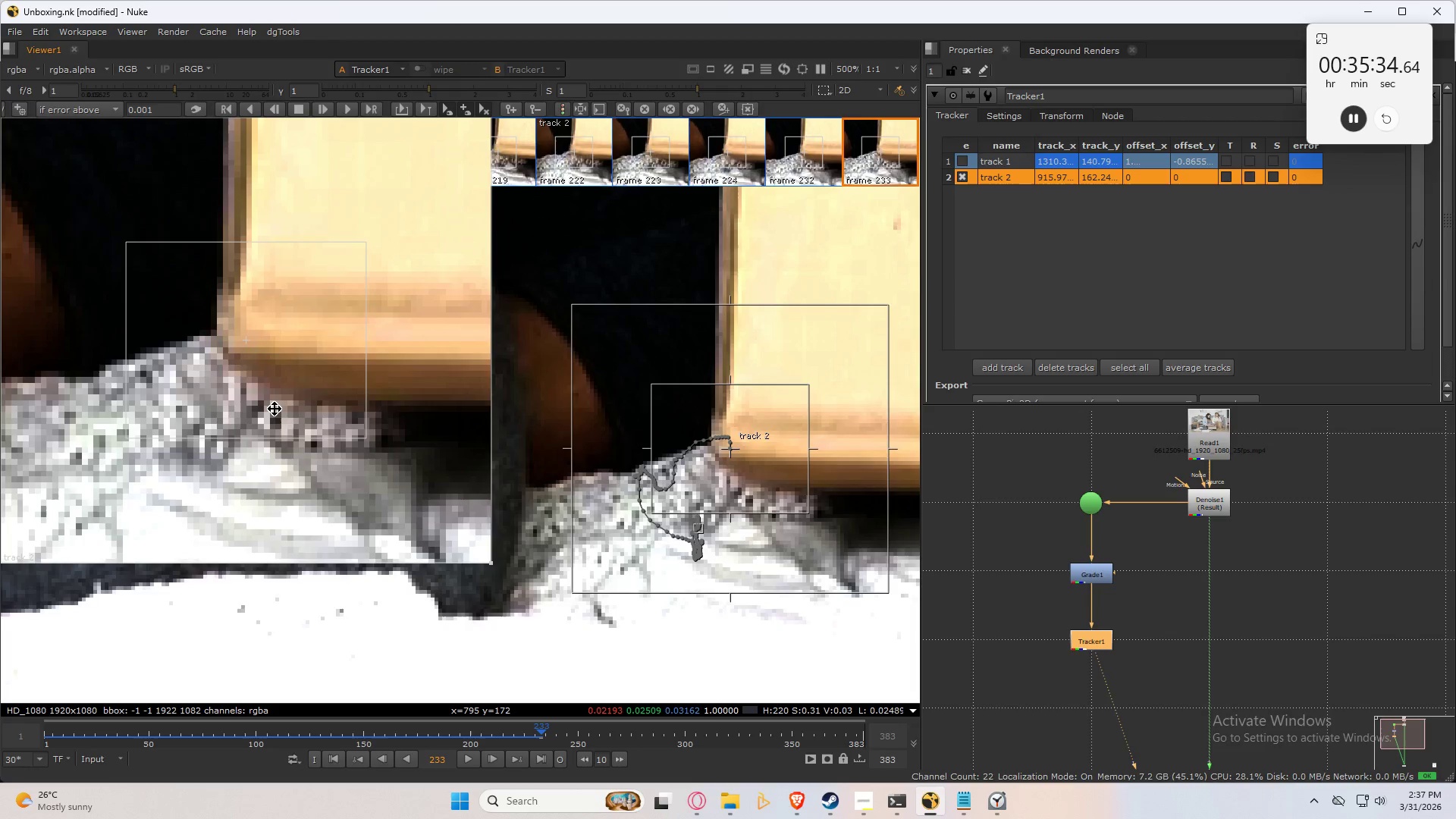 
key(ArrowLeft)
 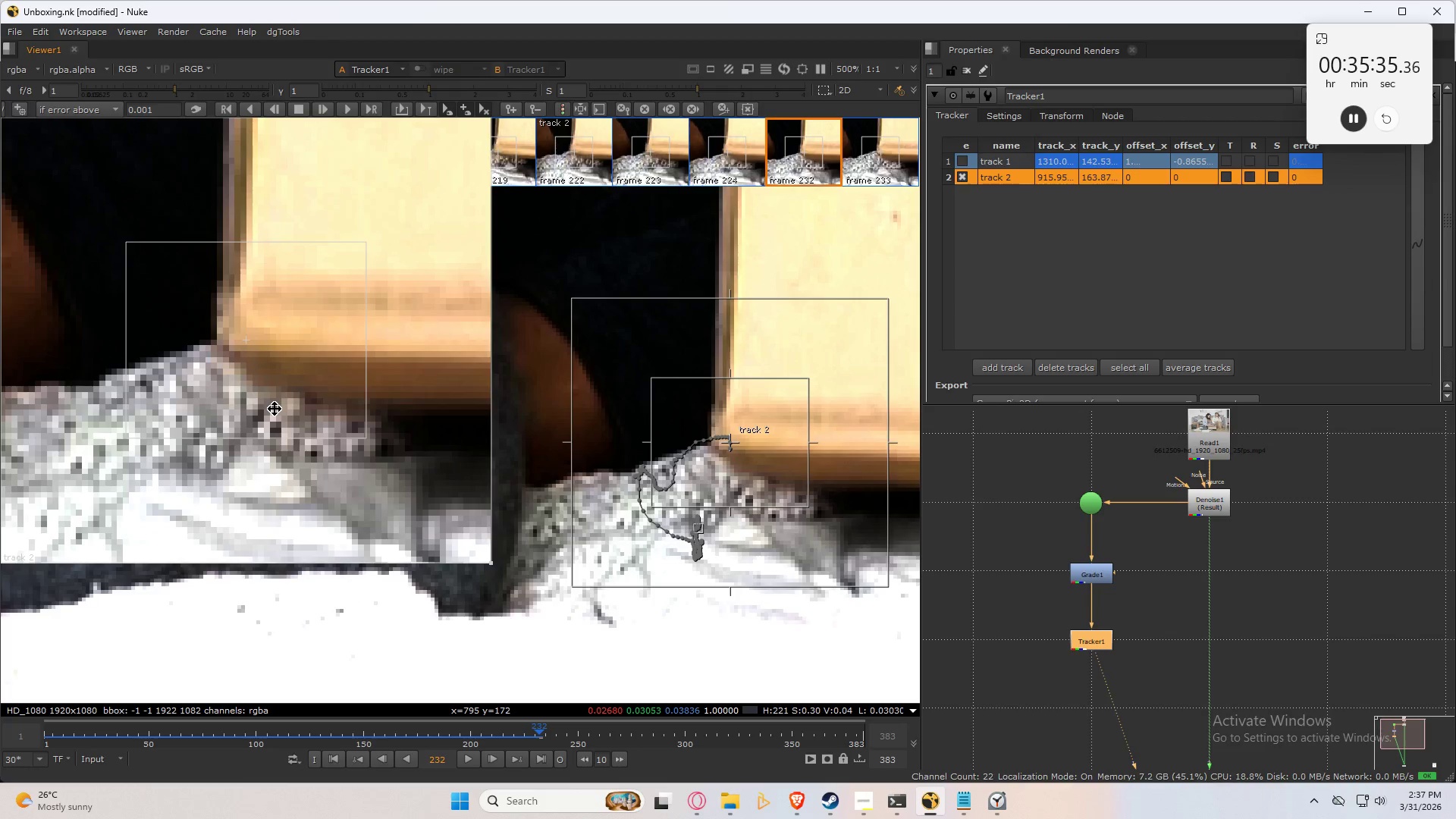 
key(ArrowRight)
 